 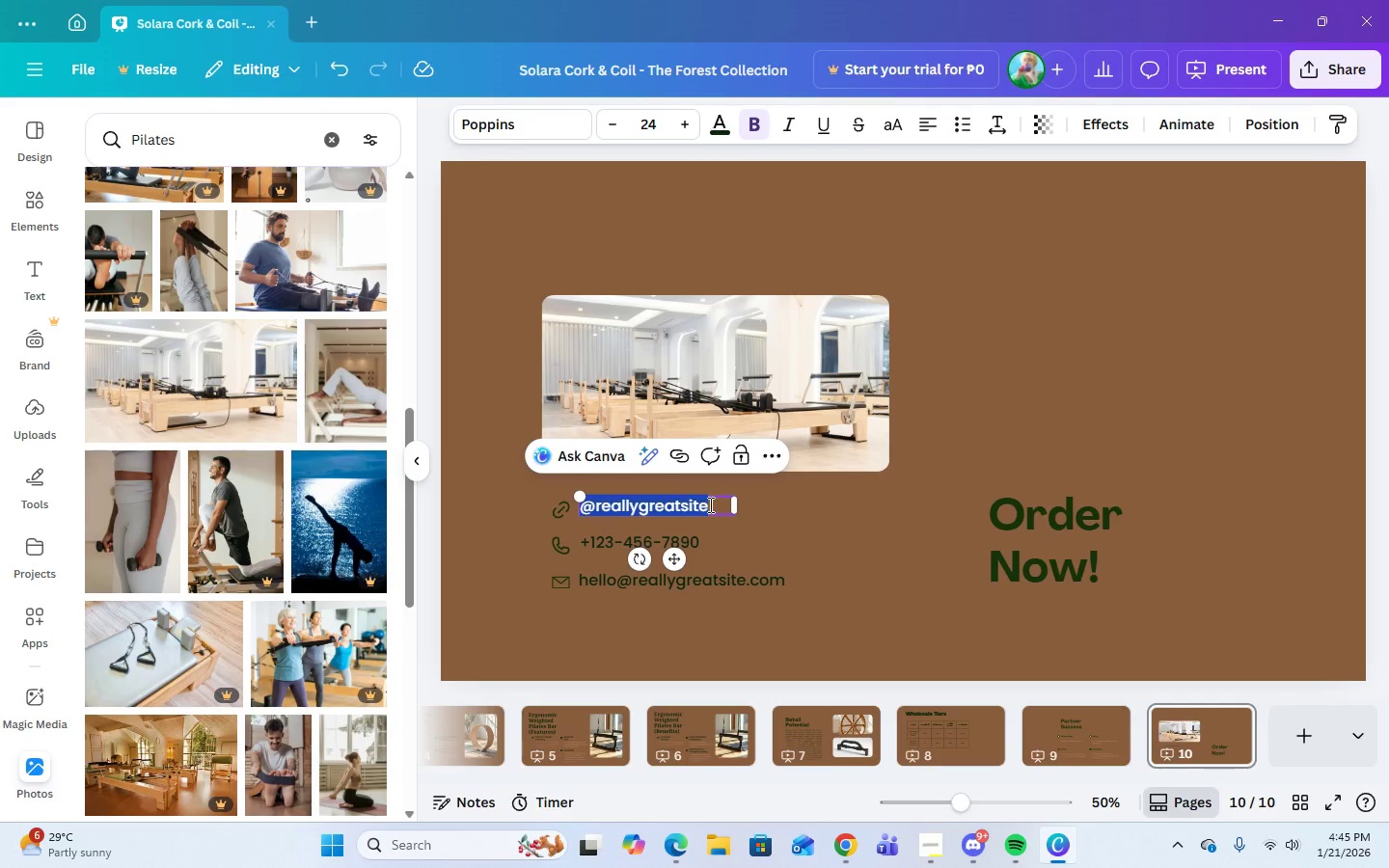 
left_click([1076, 541])
 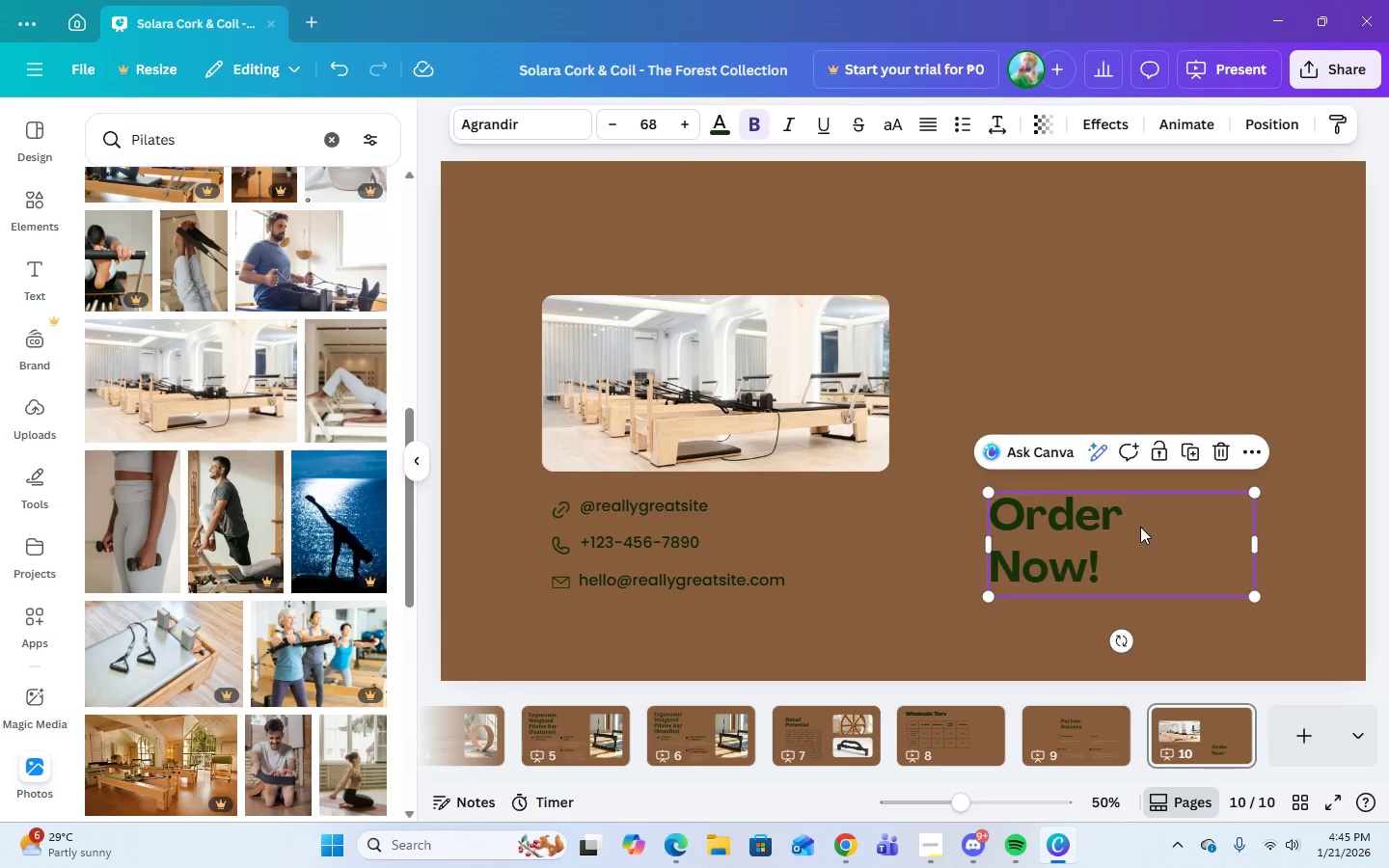 
left_click([1140, 527])
 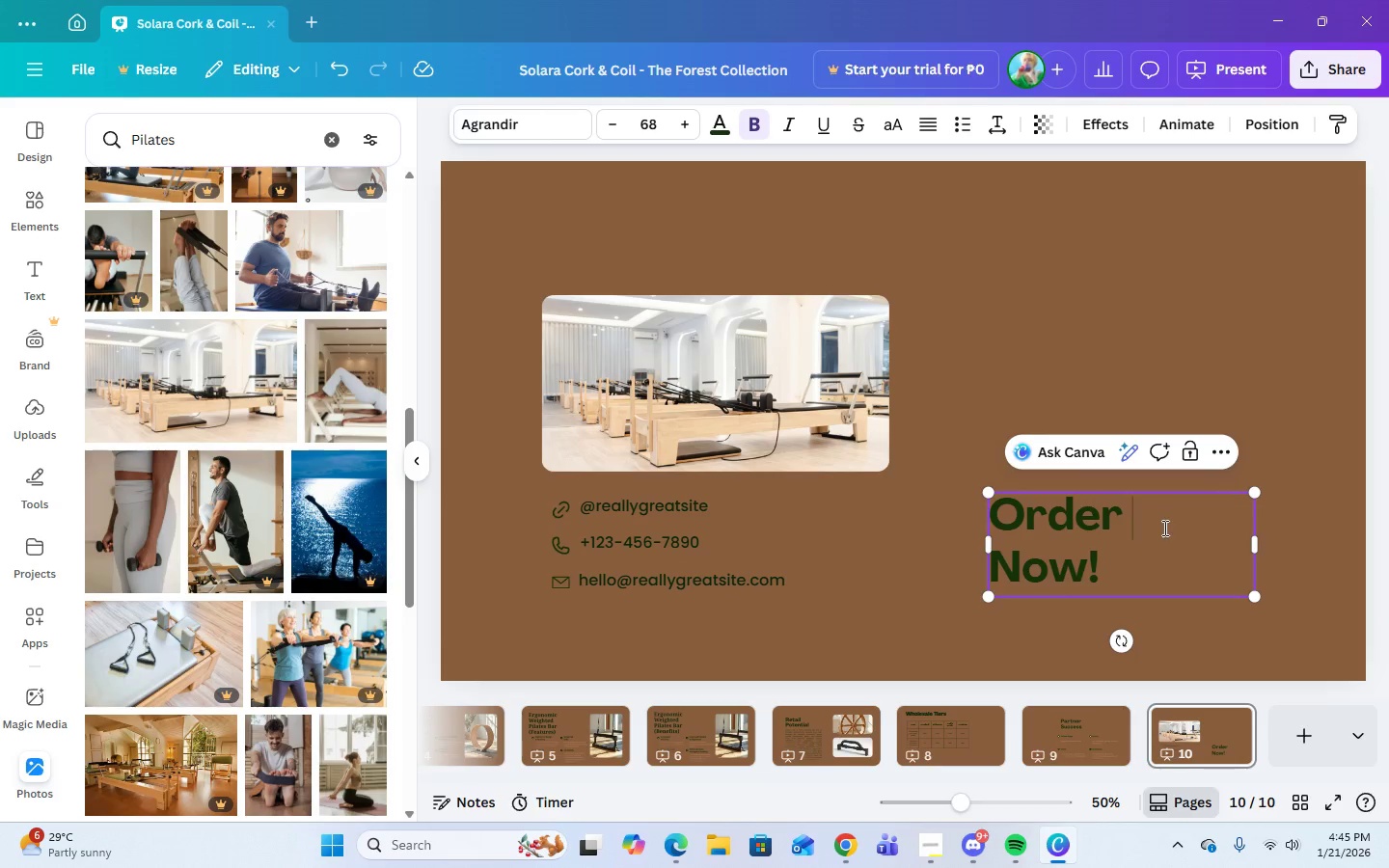 
type(Yours)
 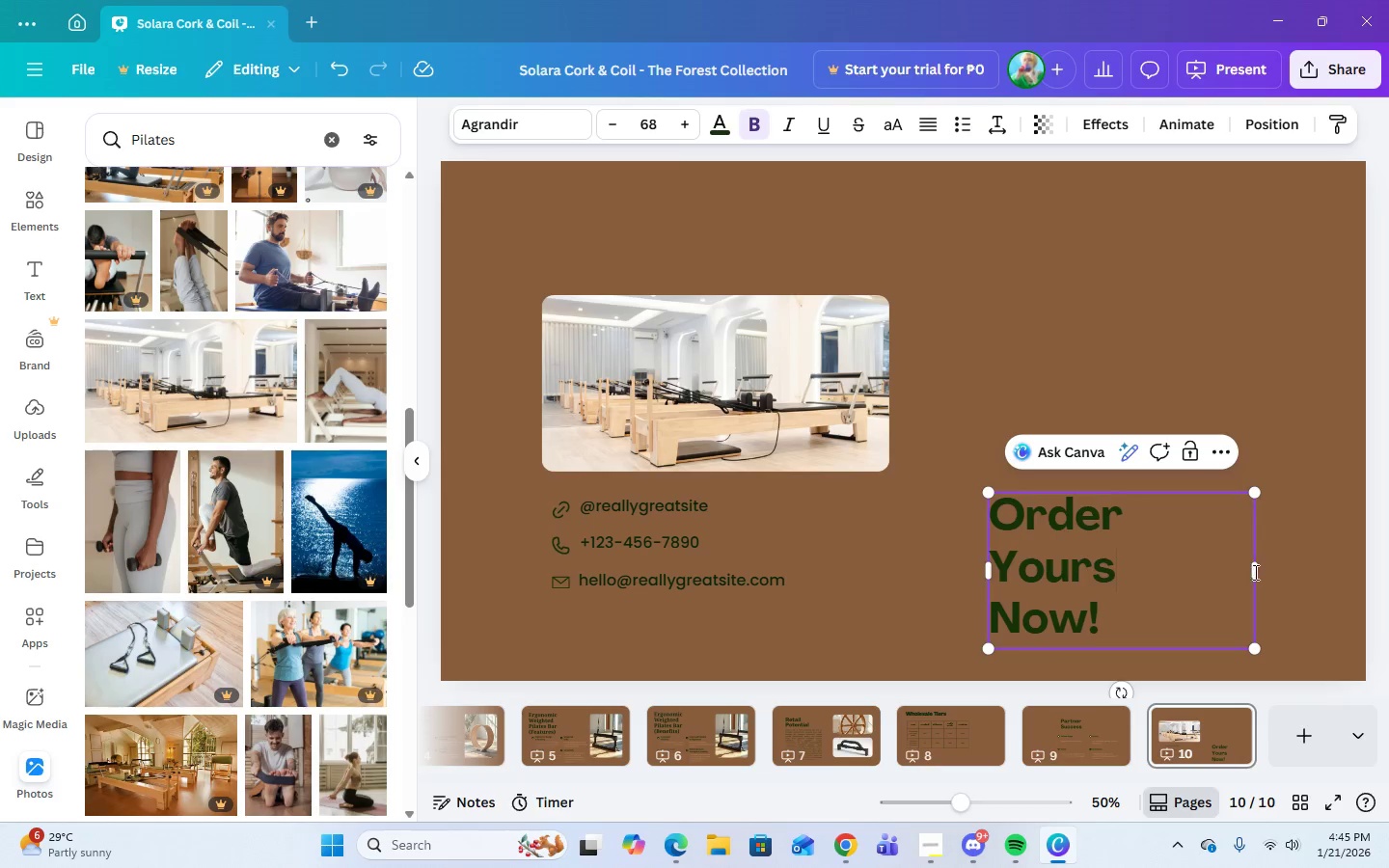 
left_click_drag(start_coordinate=[1261, 572], to_coordinate=[1288, 572])
 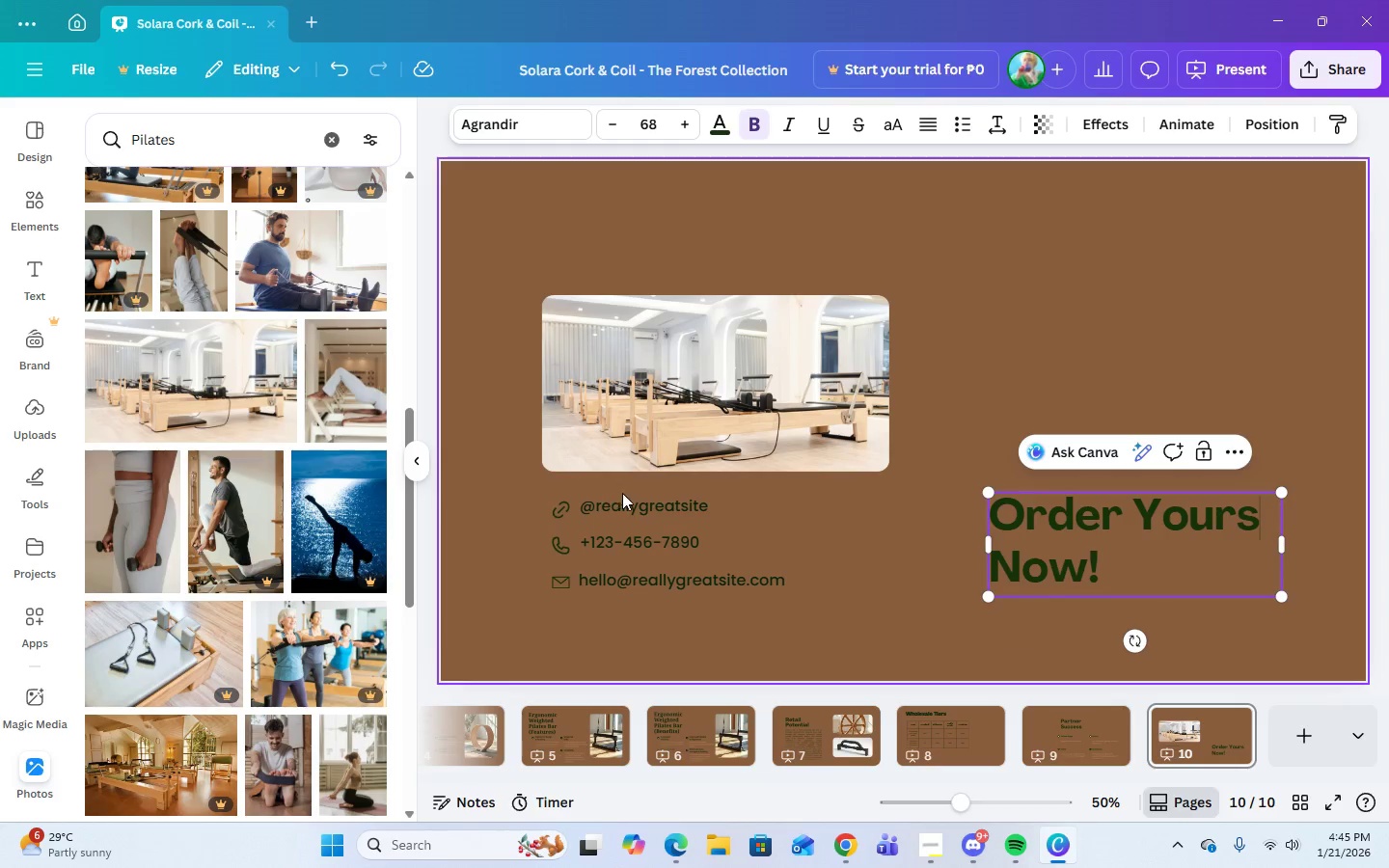 
left_click([654, 504])
 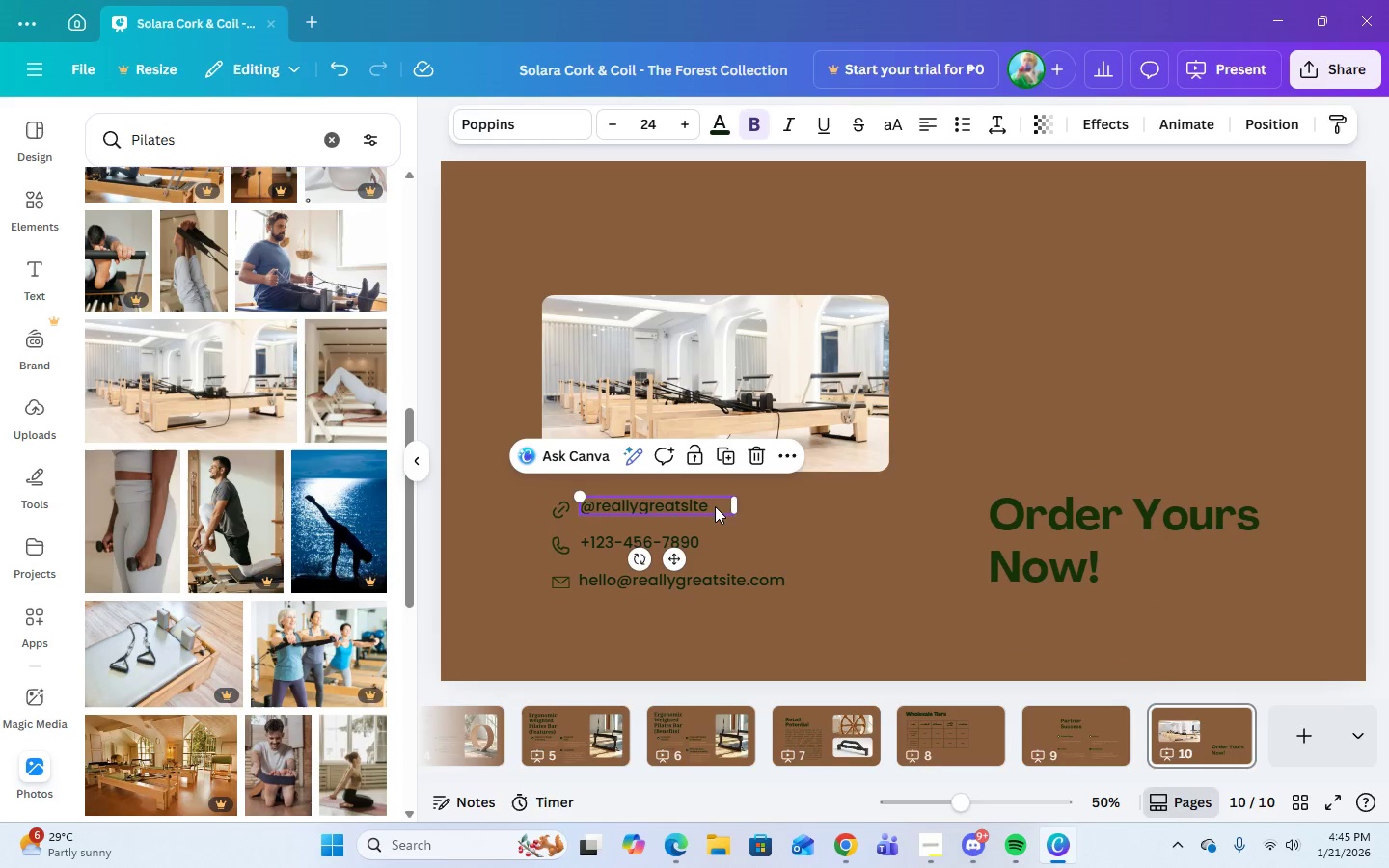 
left_click([709, 506])
 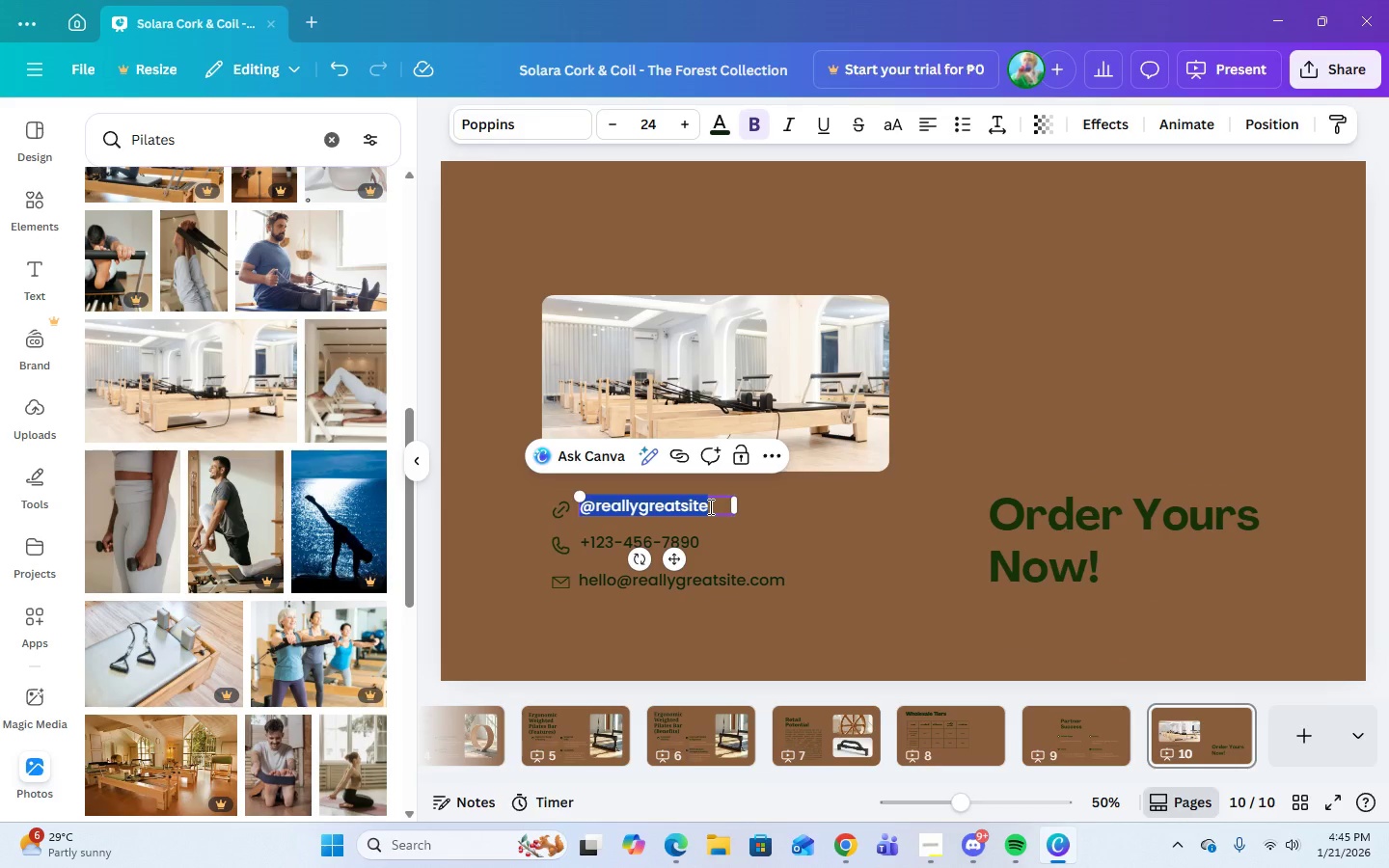 
wait(8.7)
 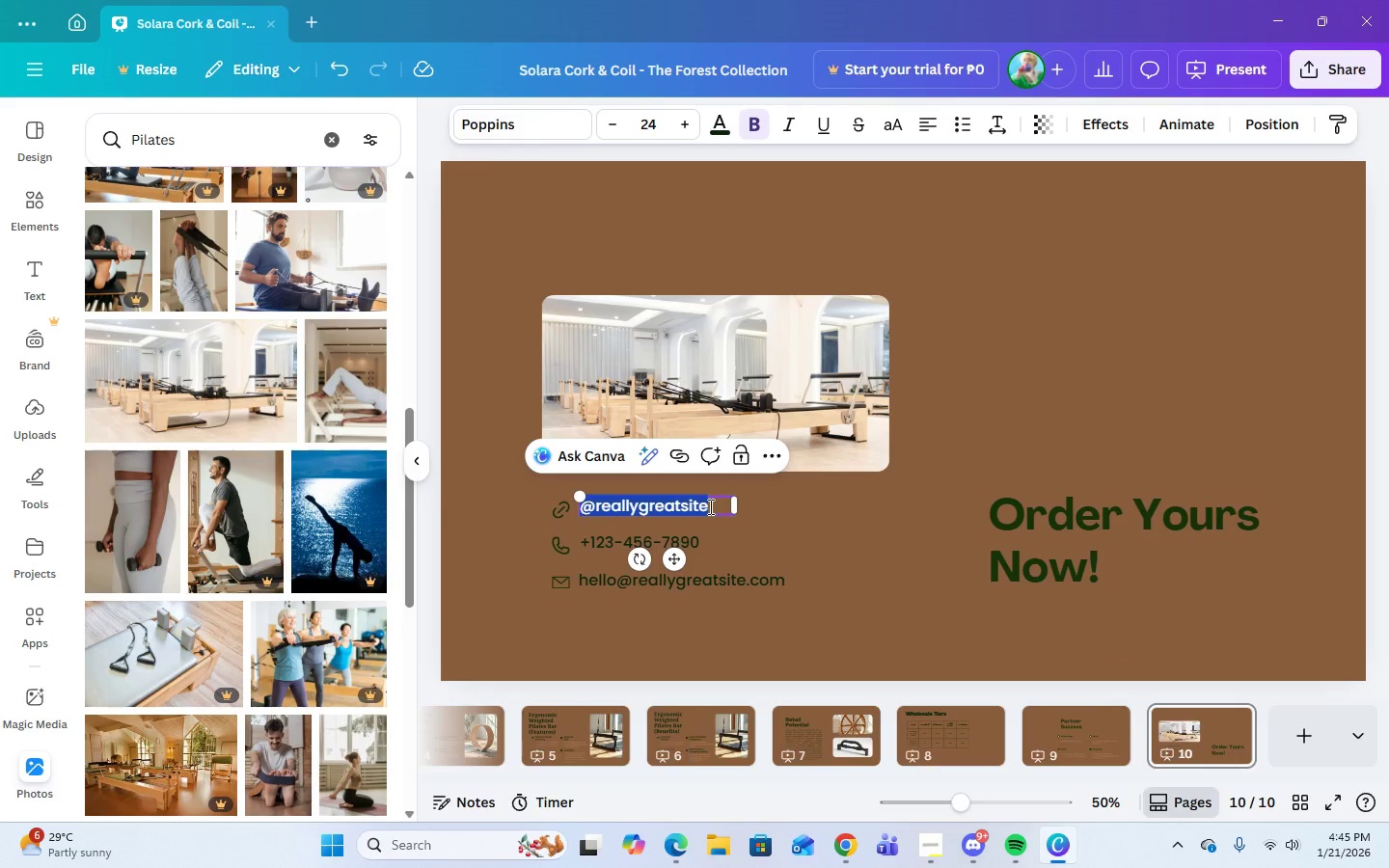 
mouse_move([858, 853])
 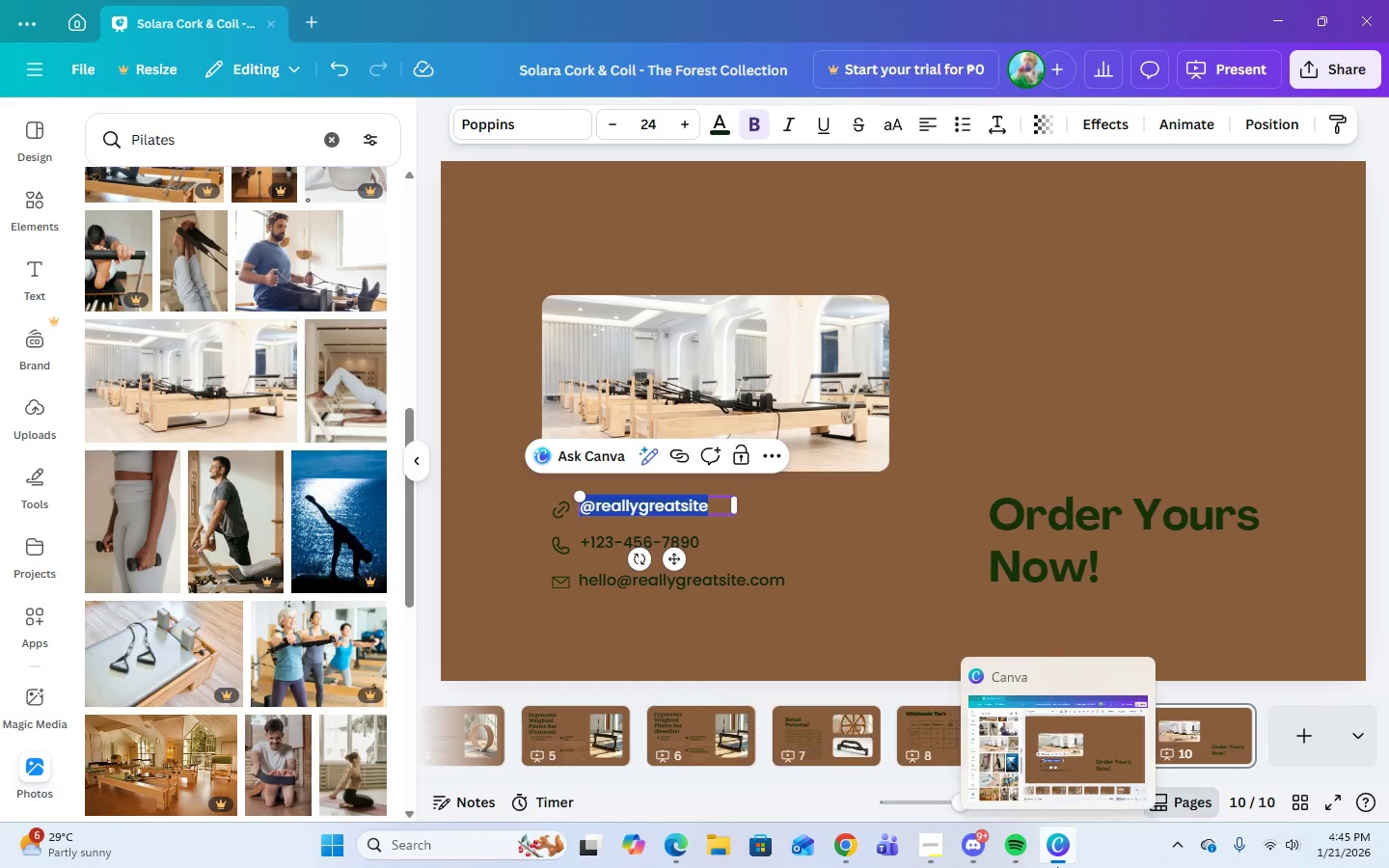 
type(www.solaracorkandcoil.com)
 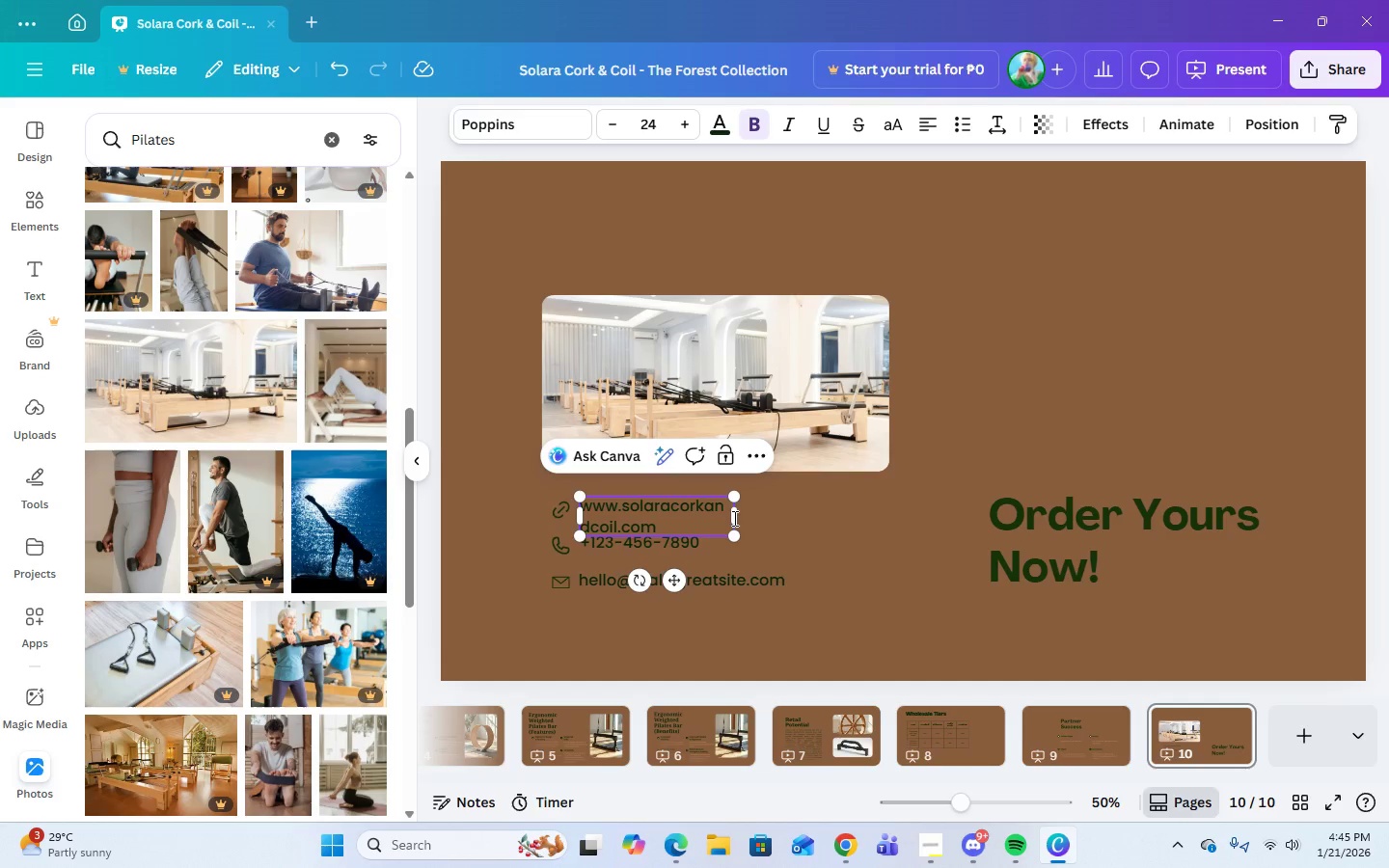 
left_click([776, 510])
 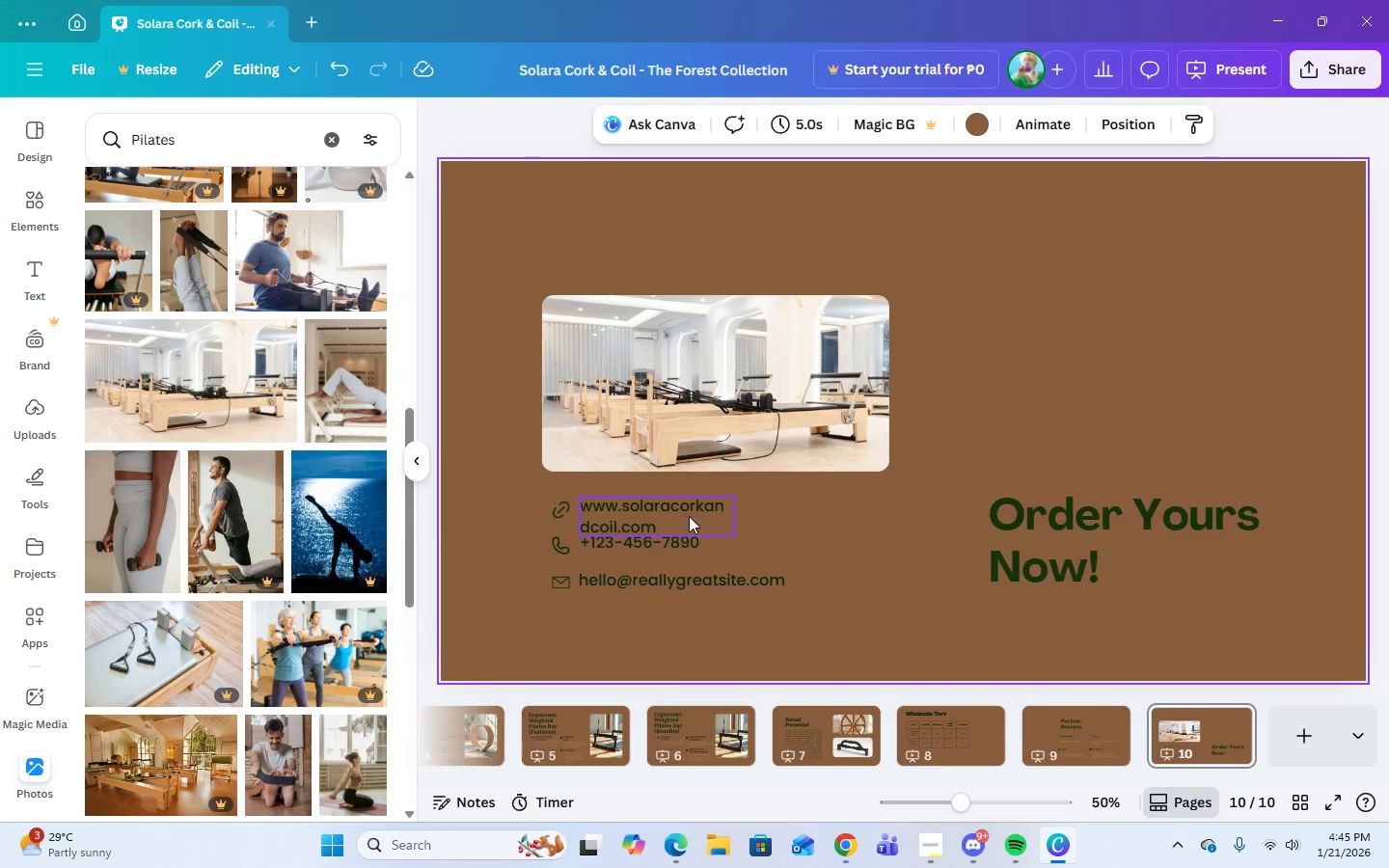 
left_click([689, 511])
 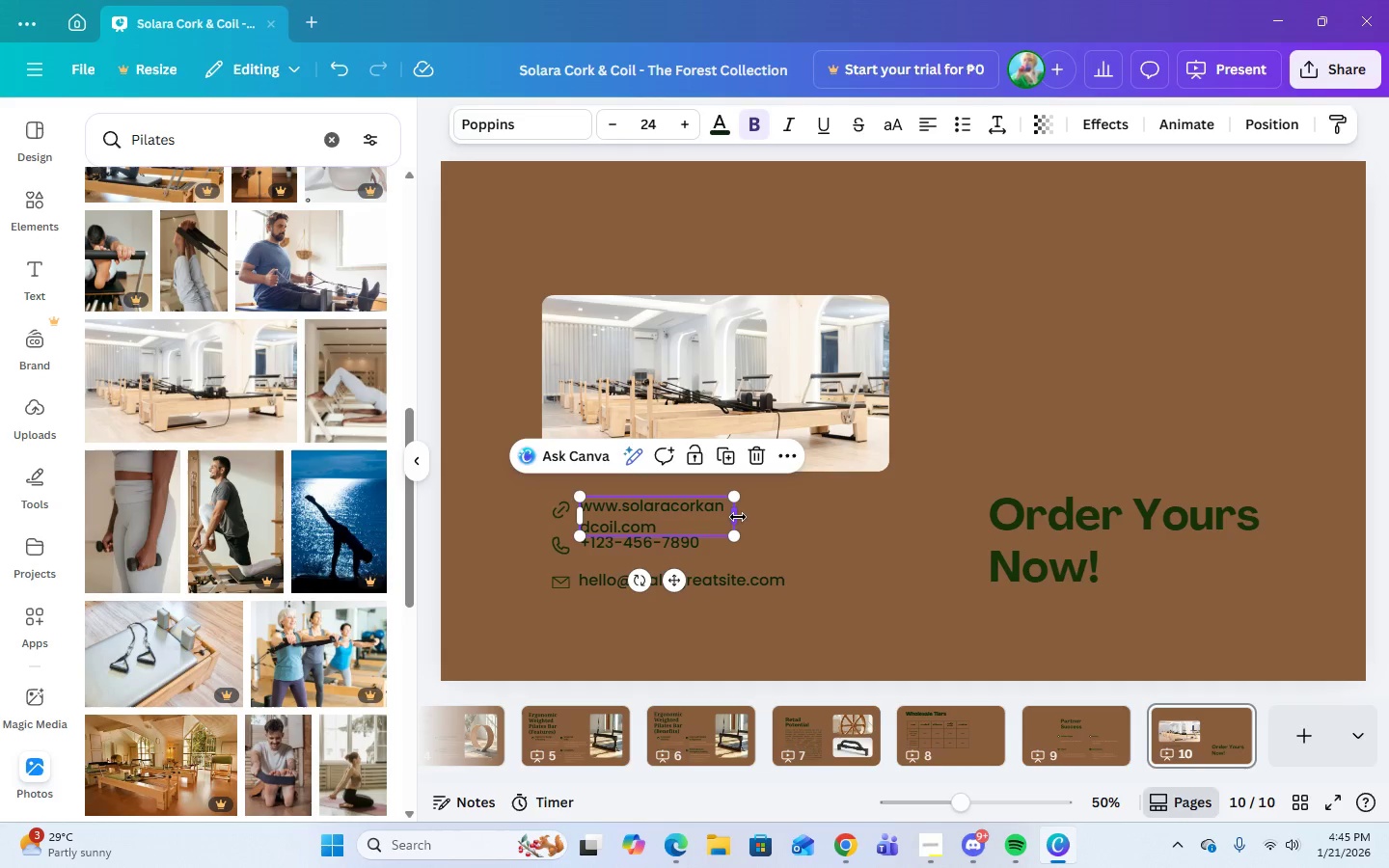 
left_click_drag(start_coordinate=[738, 517], to_coordinate=[805, 515])
 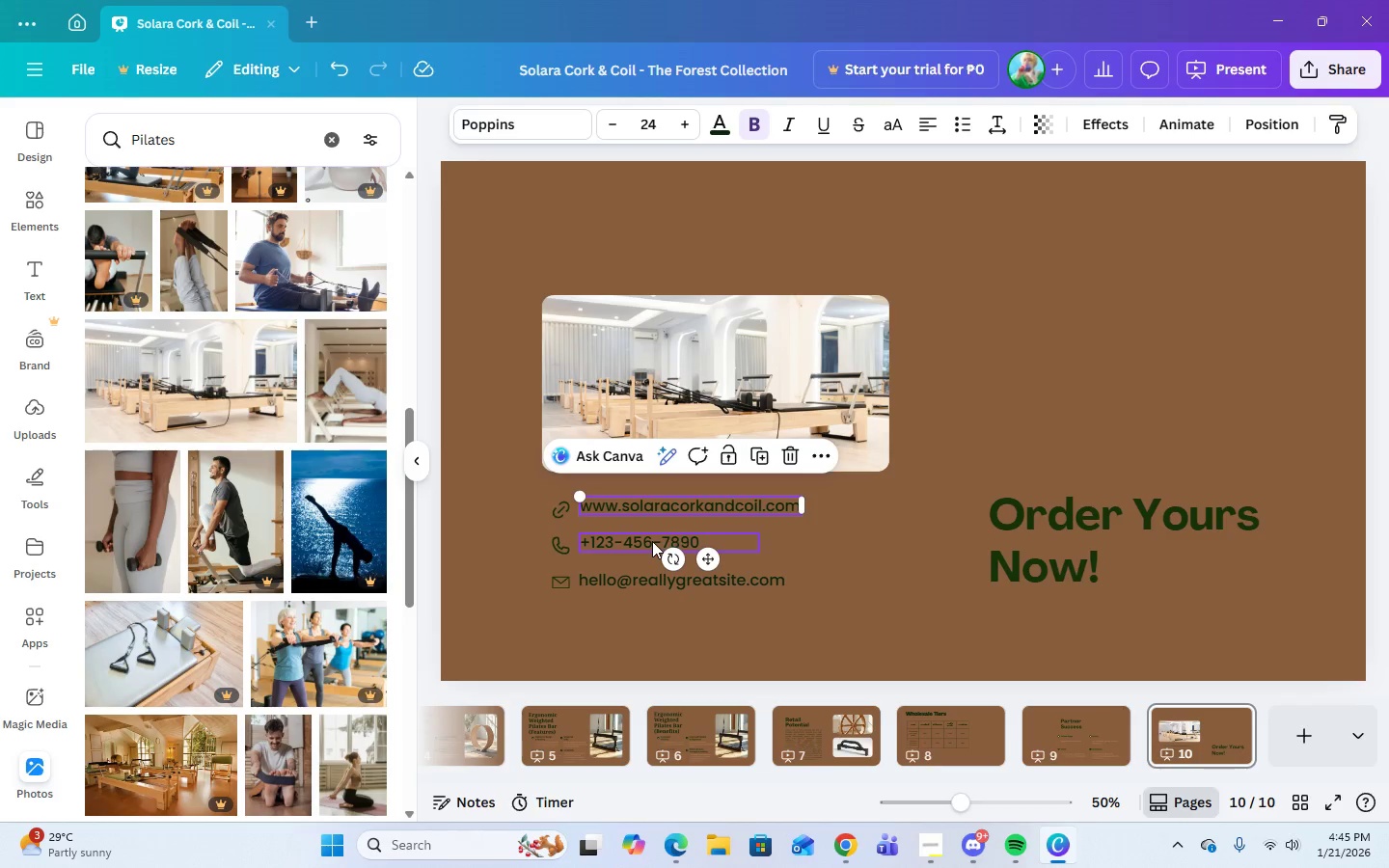 
left_click([652, 541])
 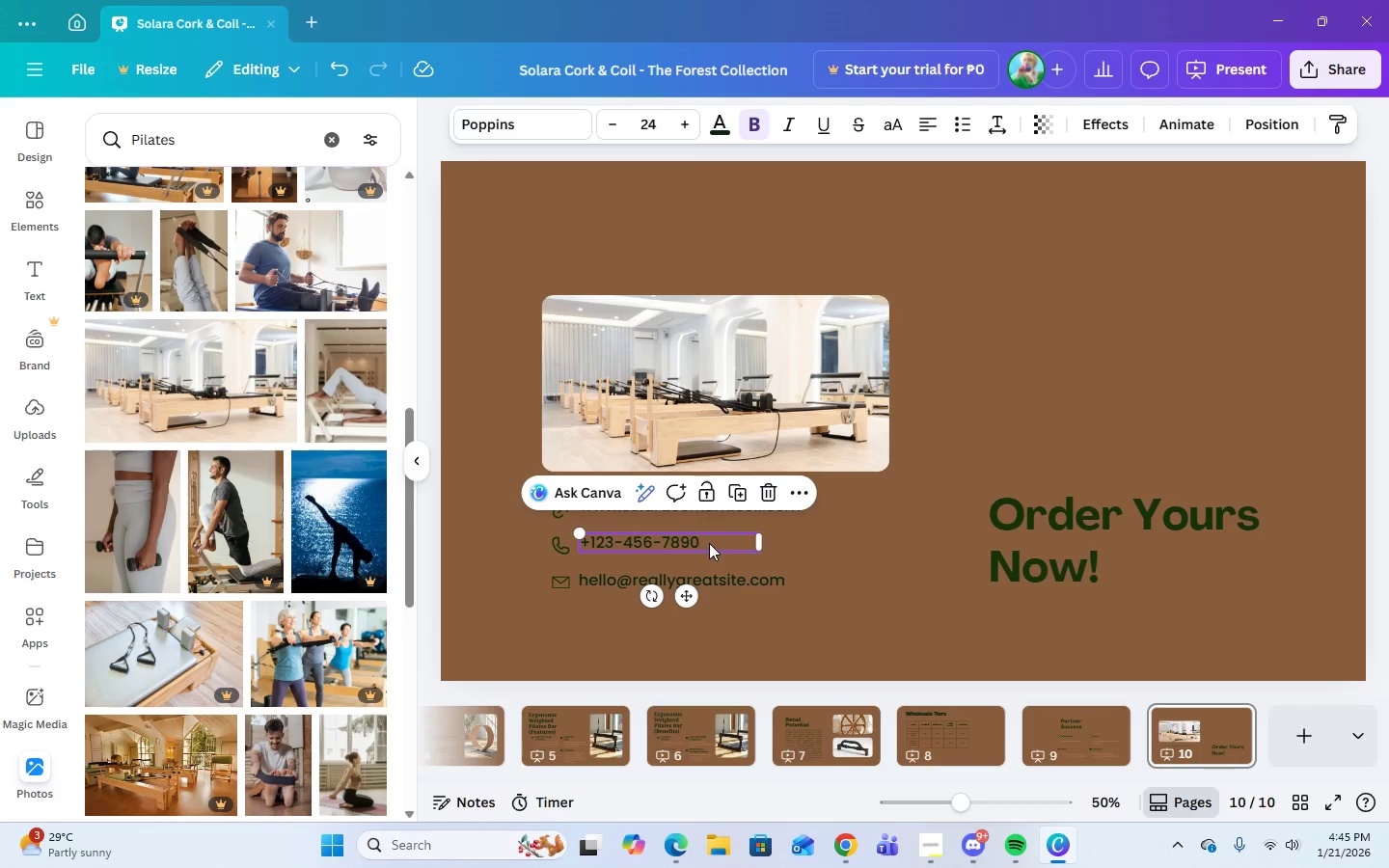 
left_click([706, 543])
 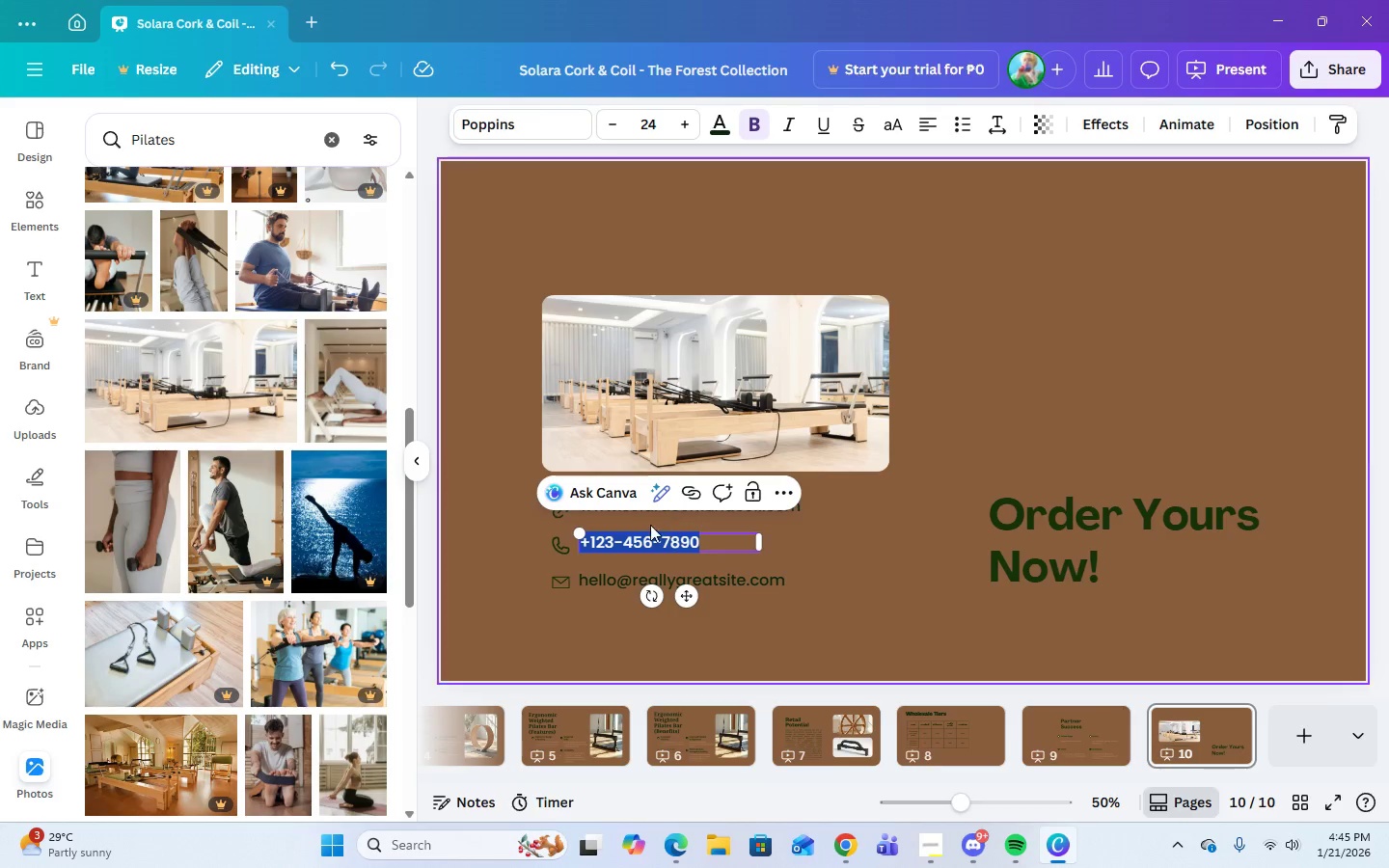 
left_click([609, 549])
 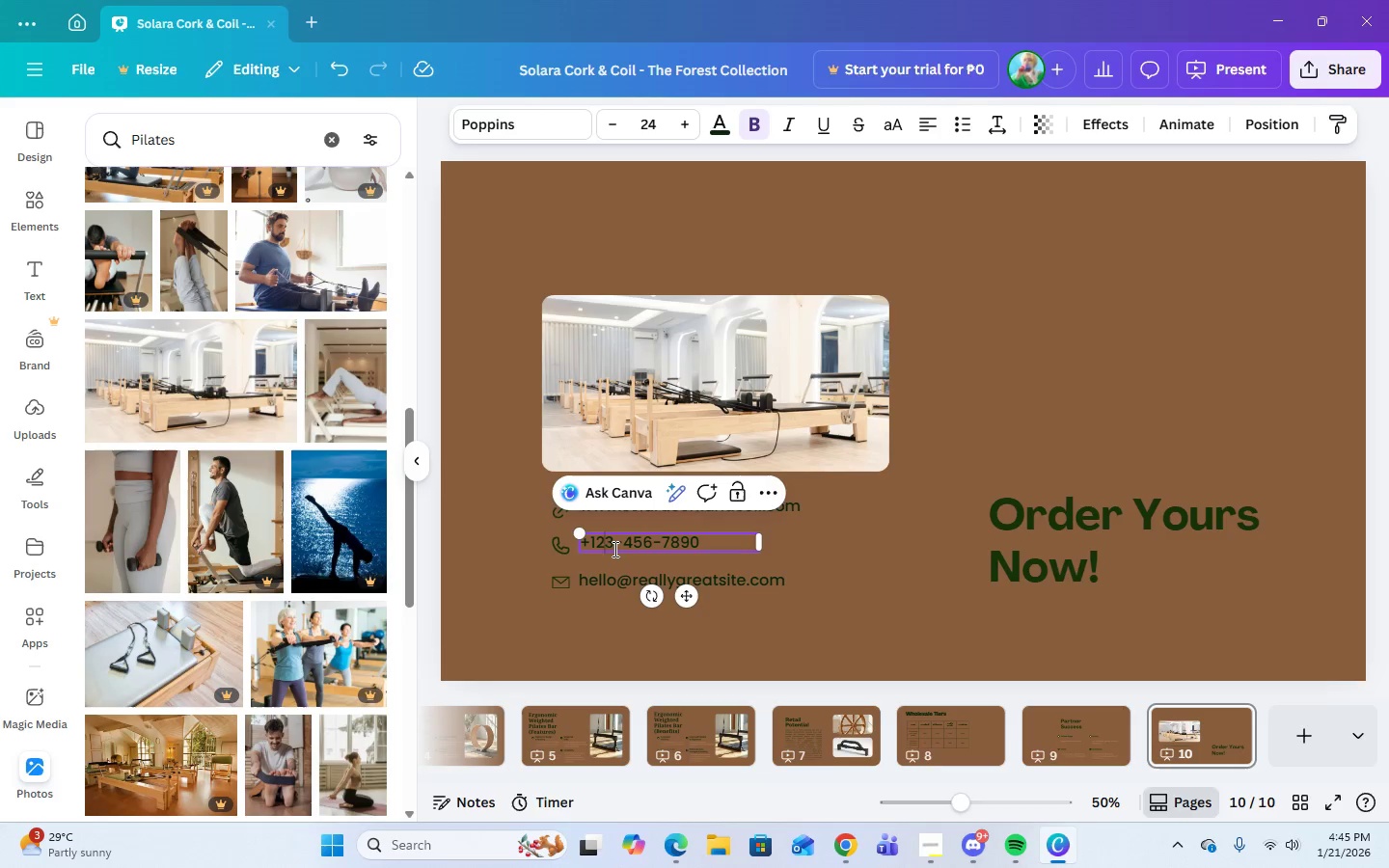 
left_click([613, 549])
 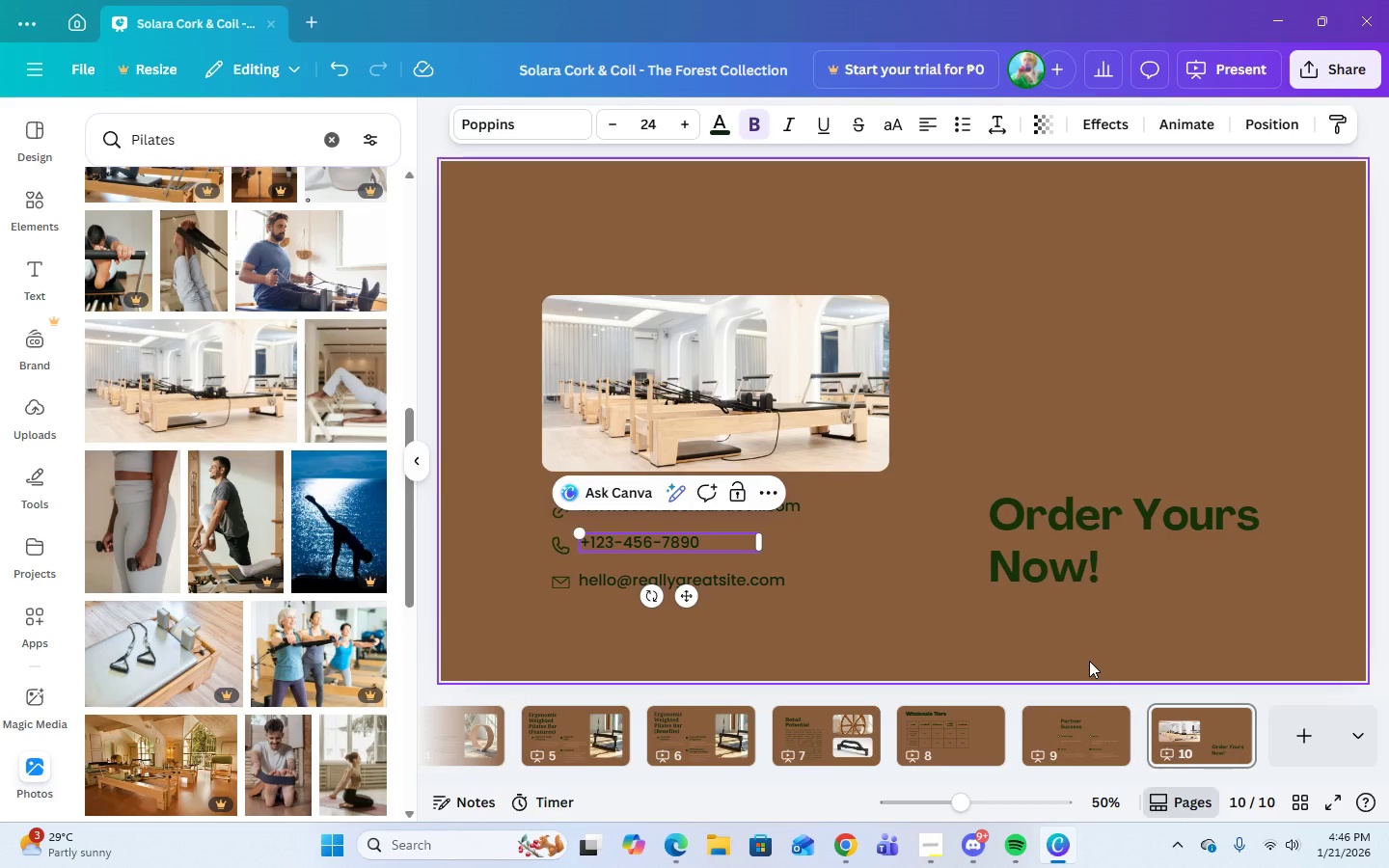 
wait(6.67)
 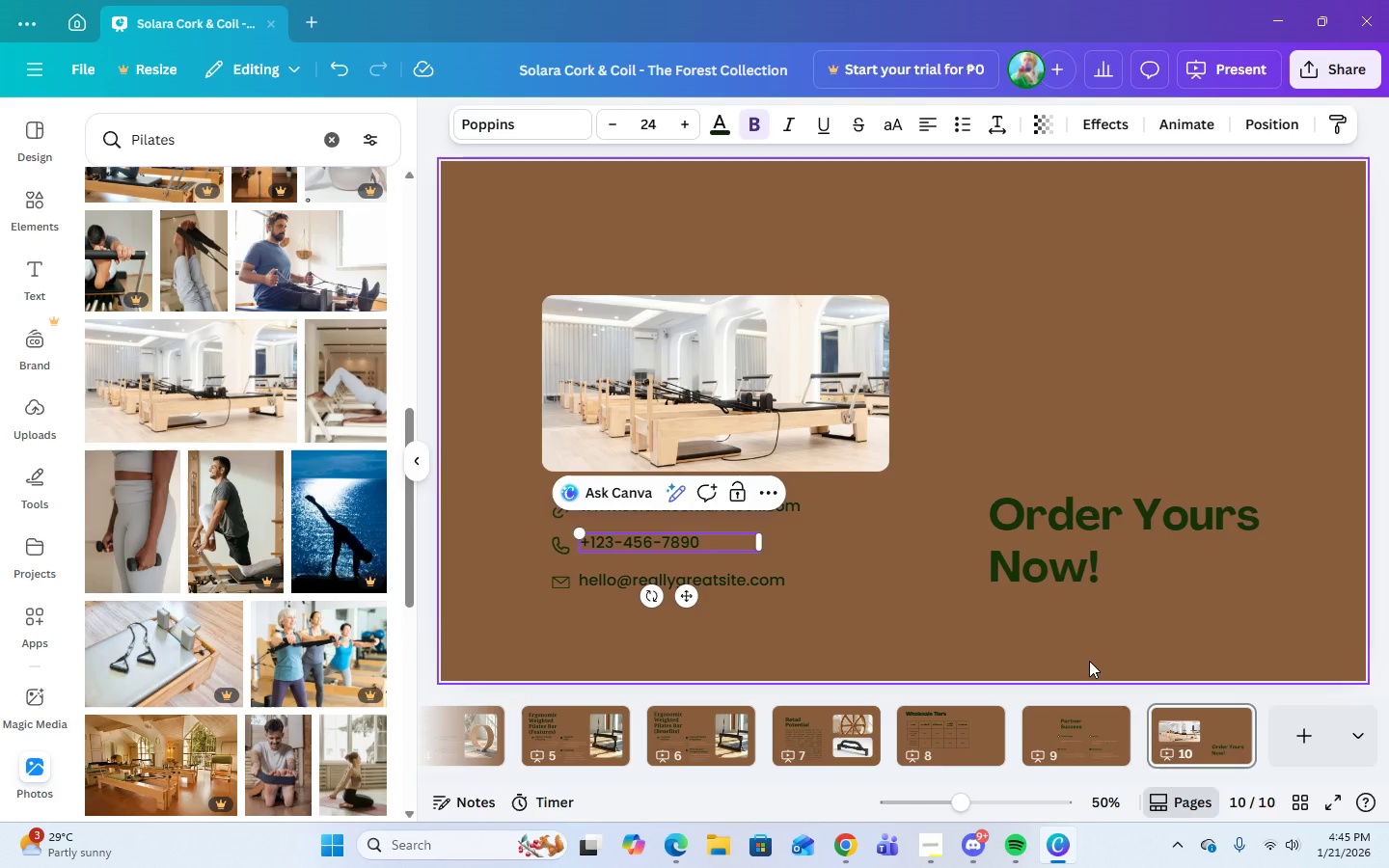 
key(Backspace)
 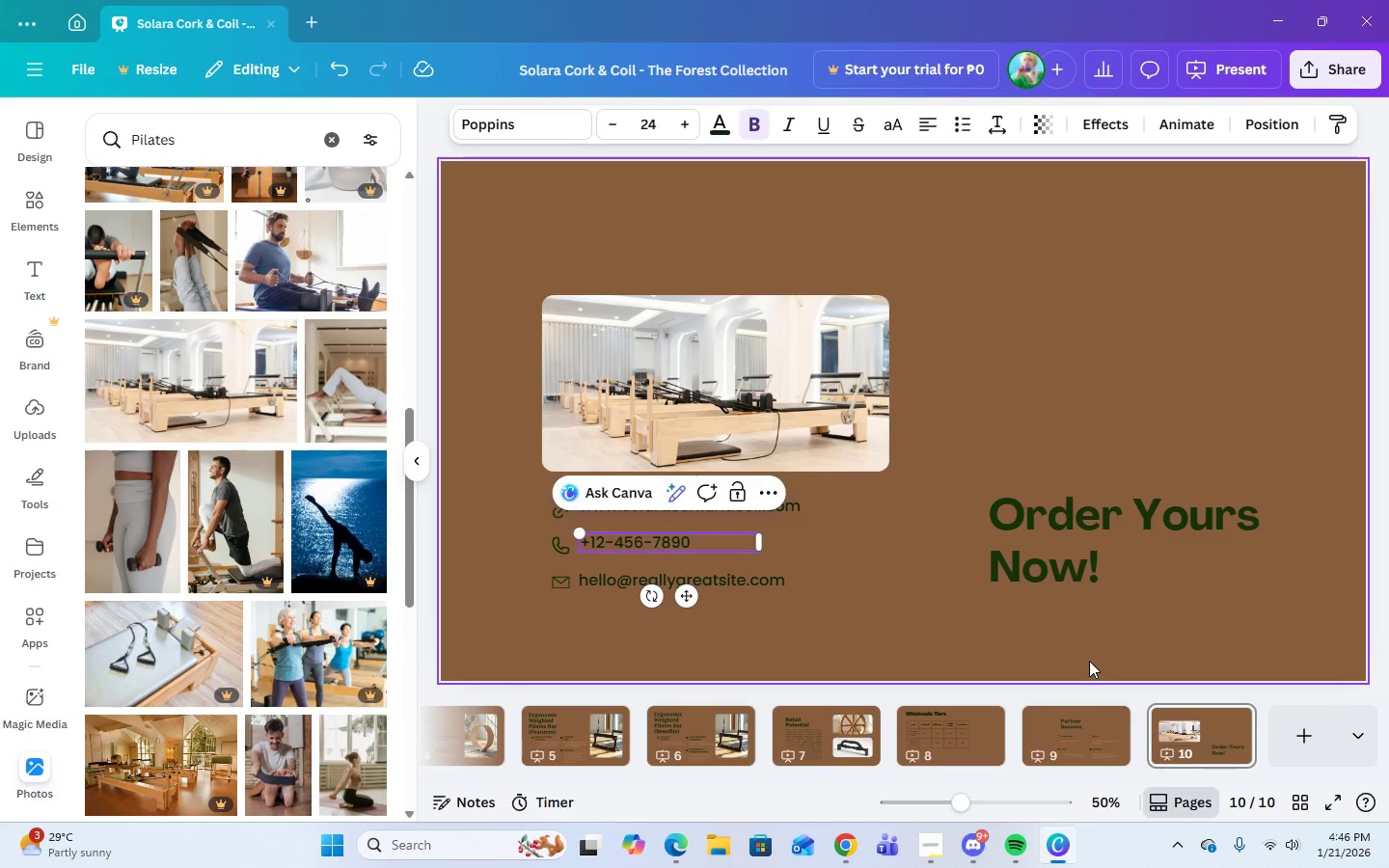 
key(Backspace)
 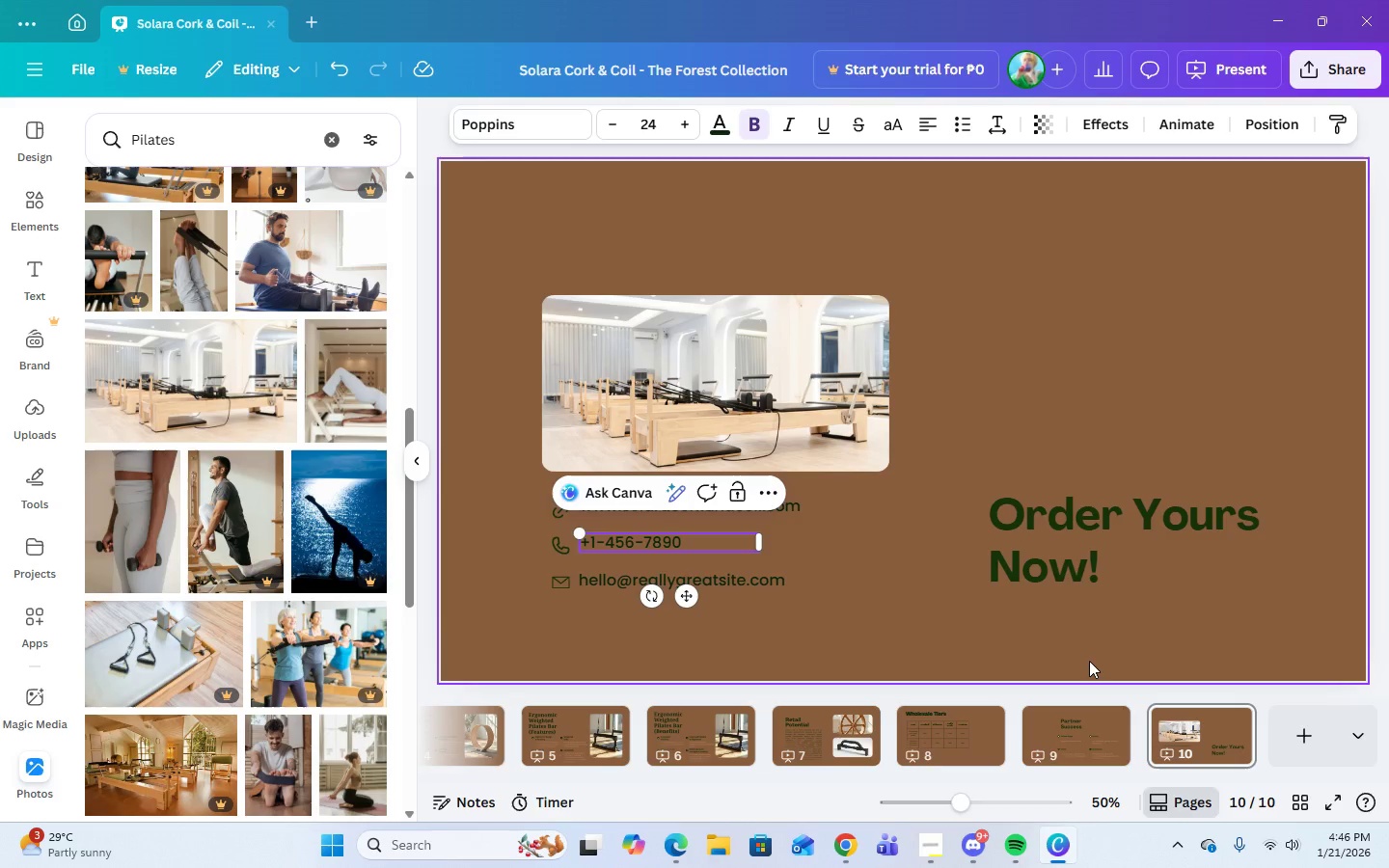 
key(Numpad1)
 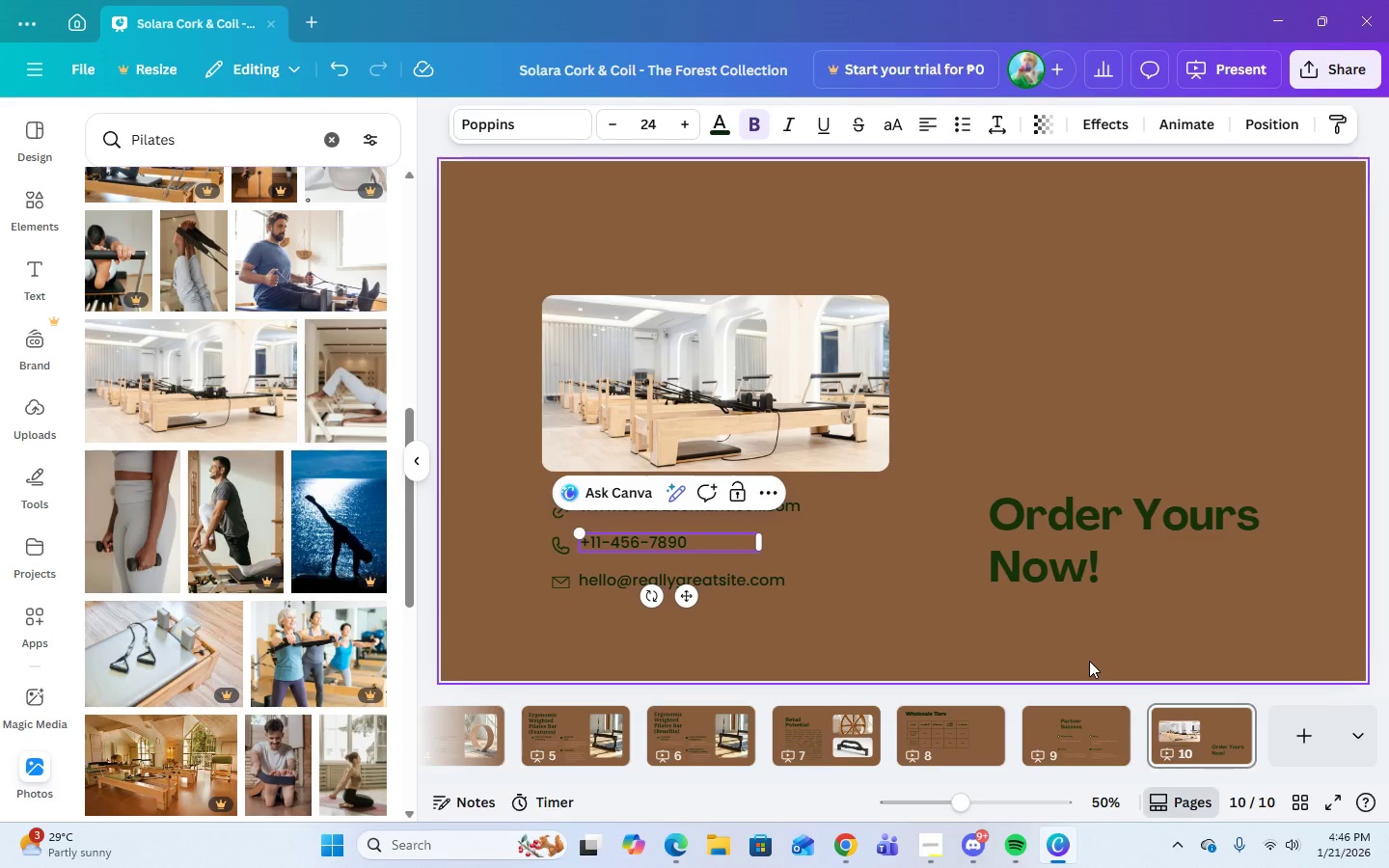 
key(Numpad3)
 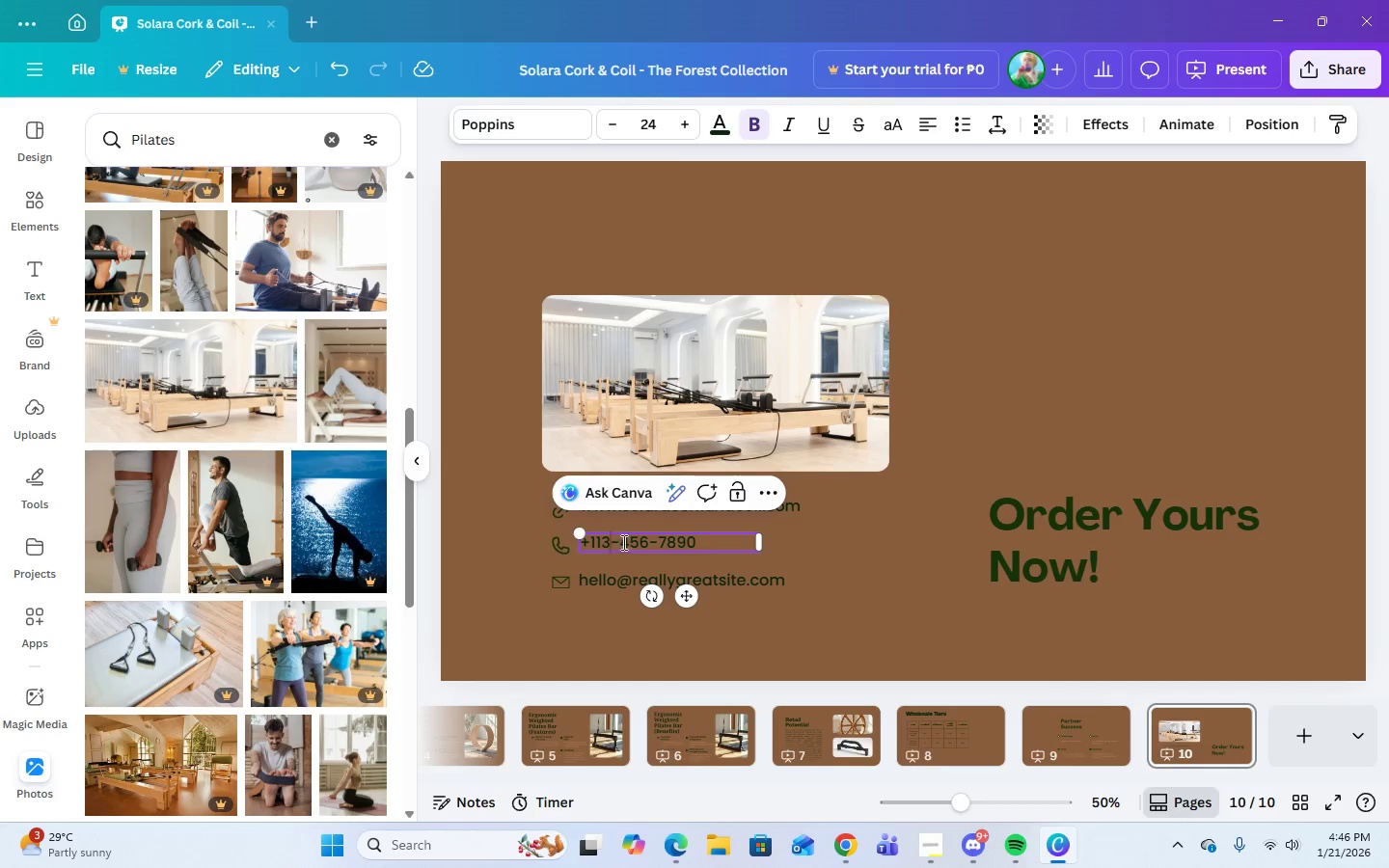 
left_click([628, 543])
 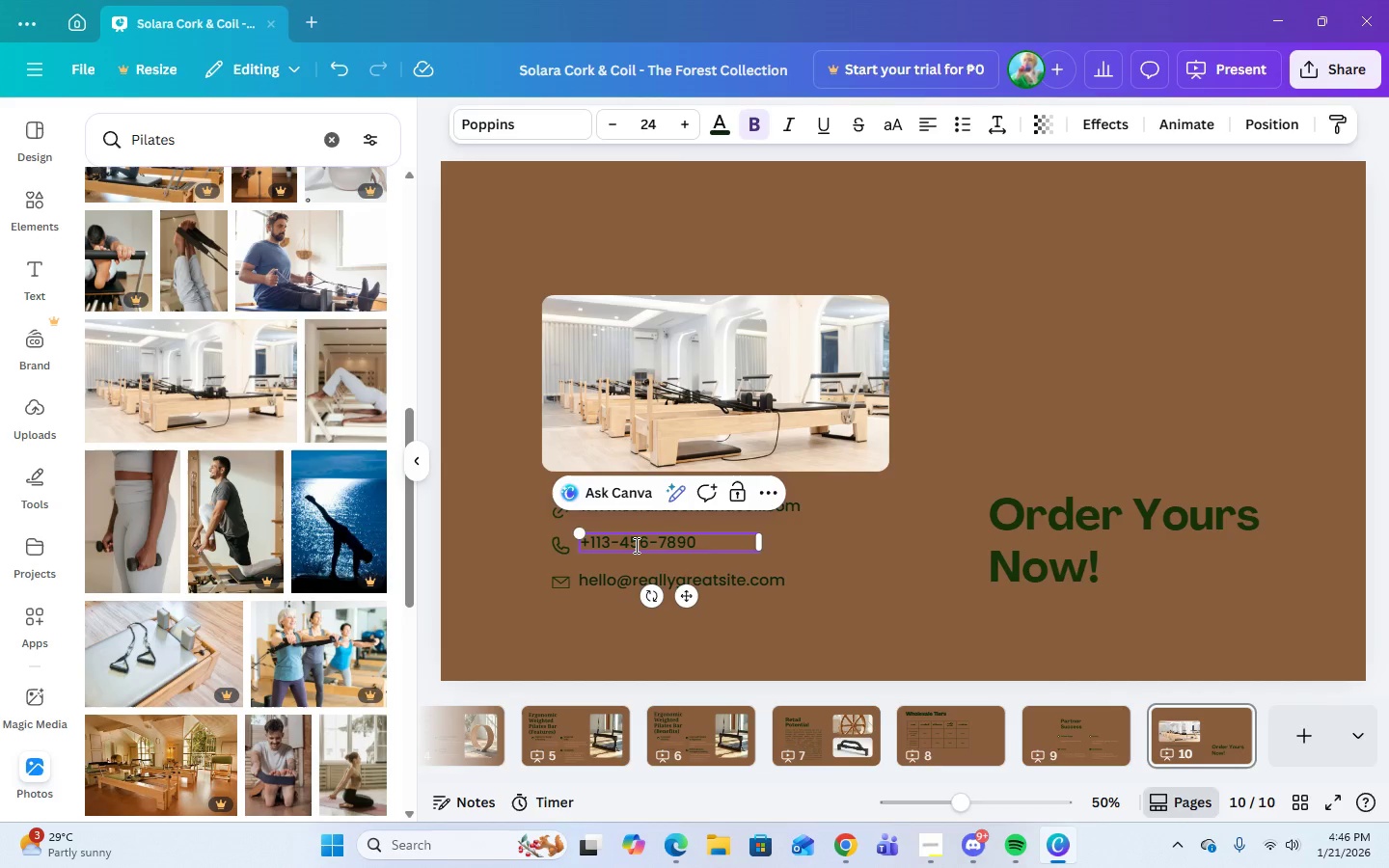 
key(Numpad0)
 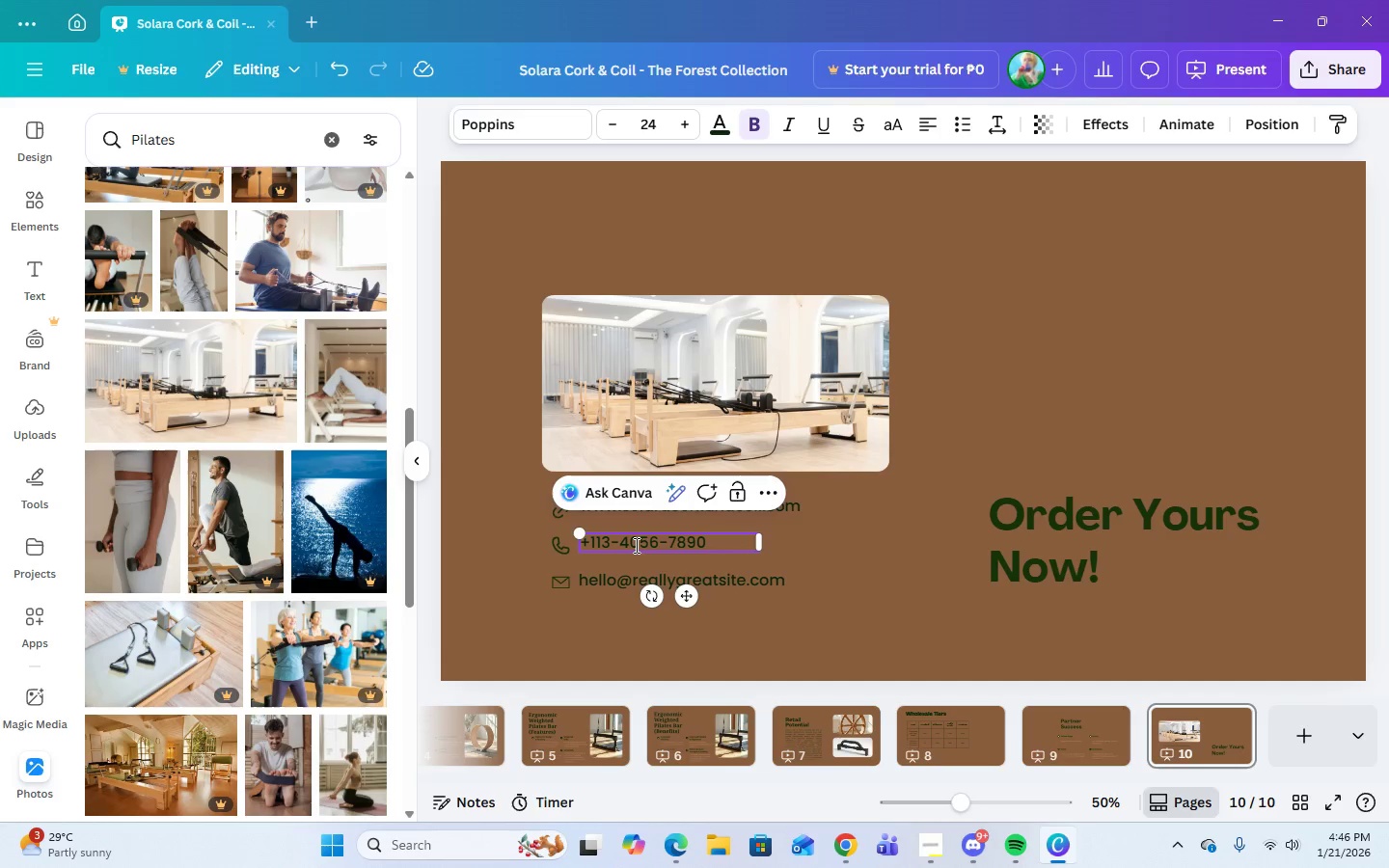 
key(Backspace)
 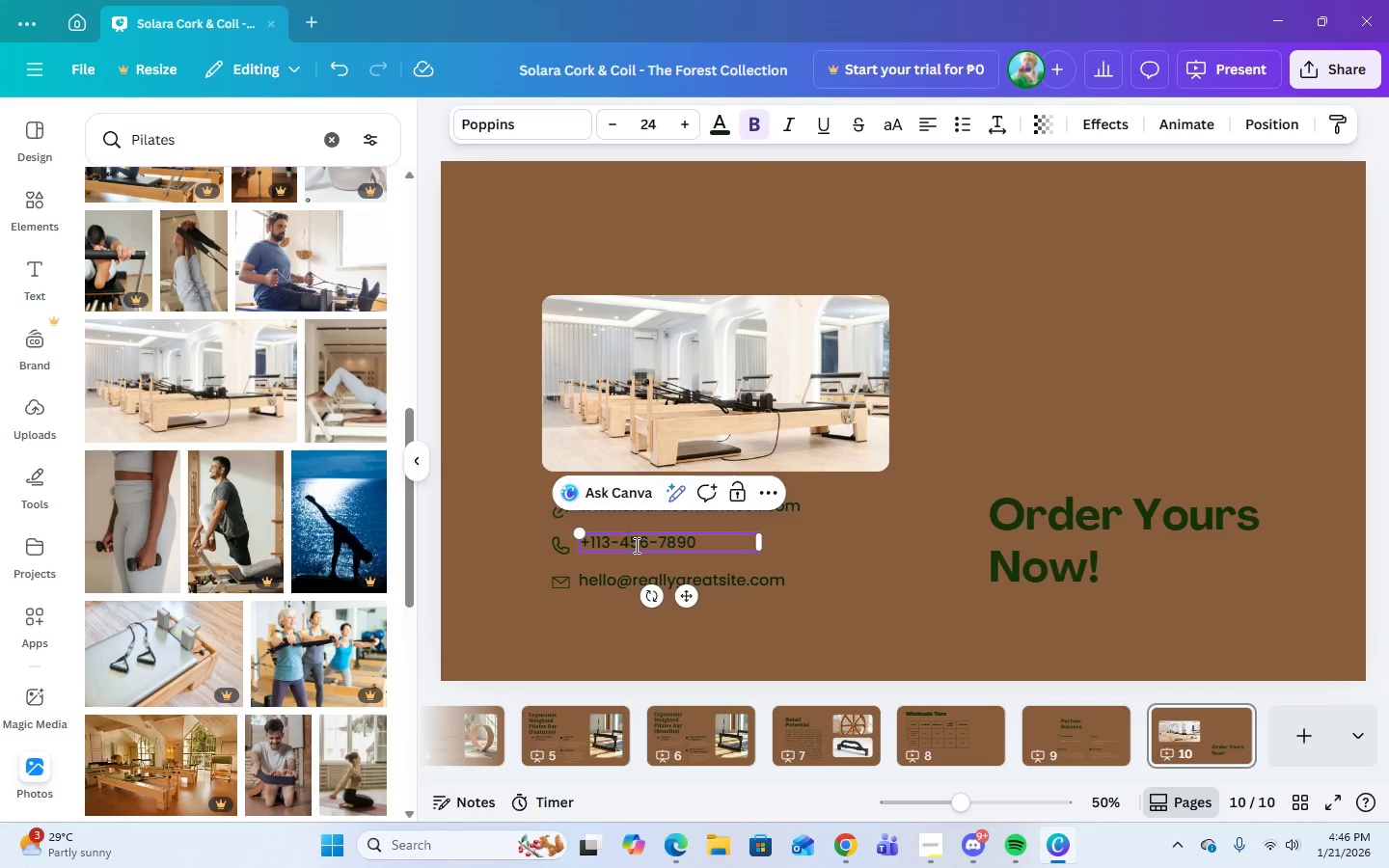 
key(Backspace)
 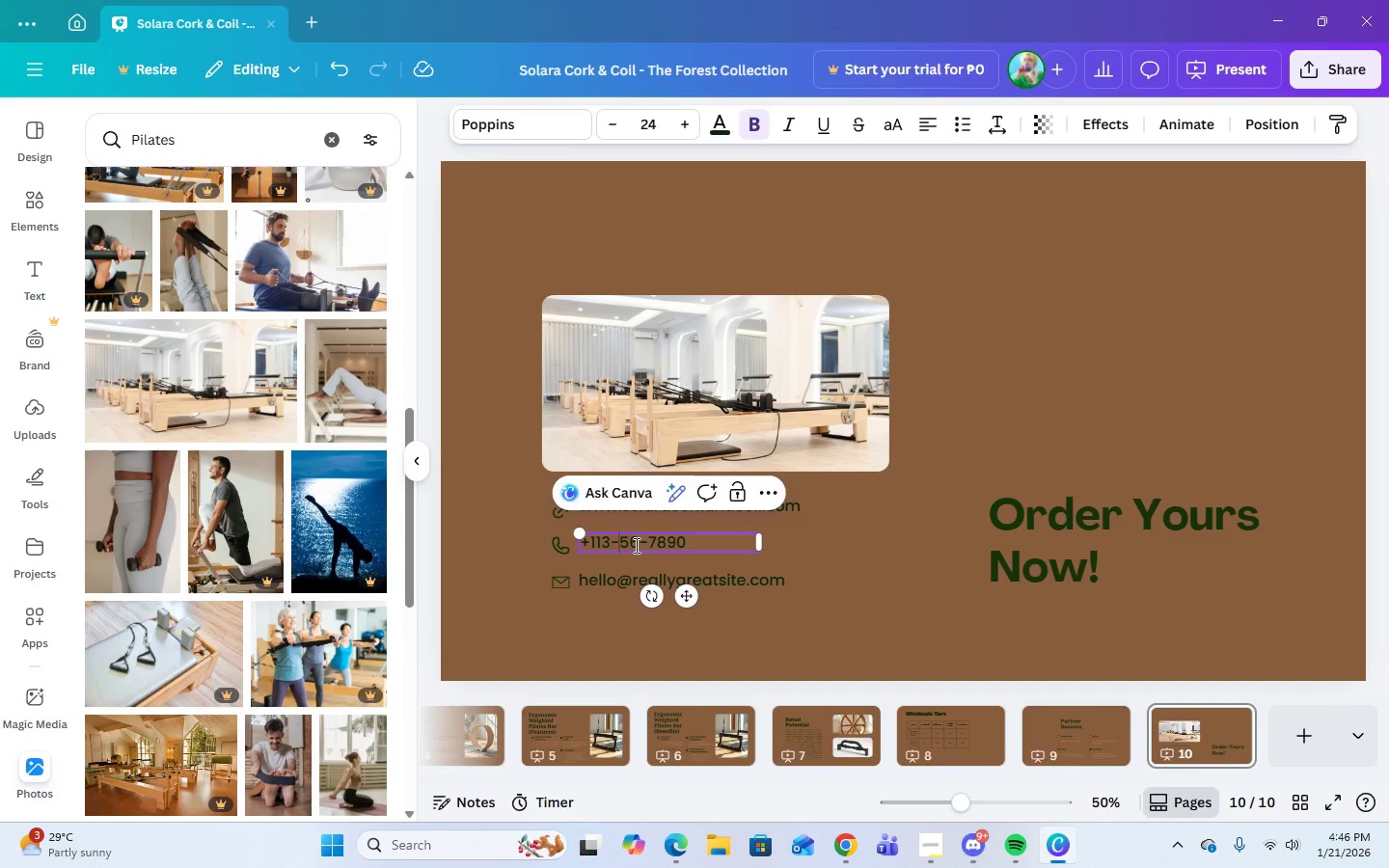 
key(Numpad0)
 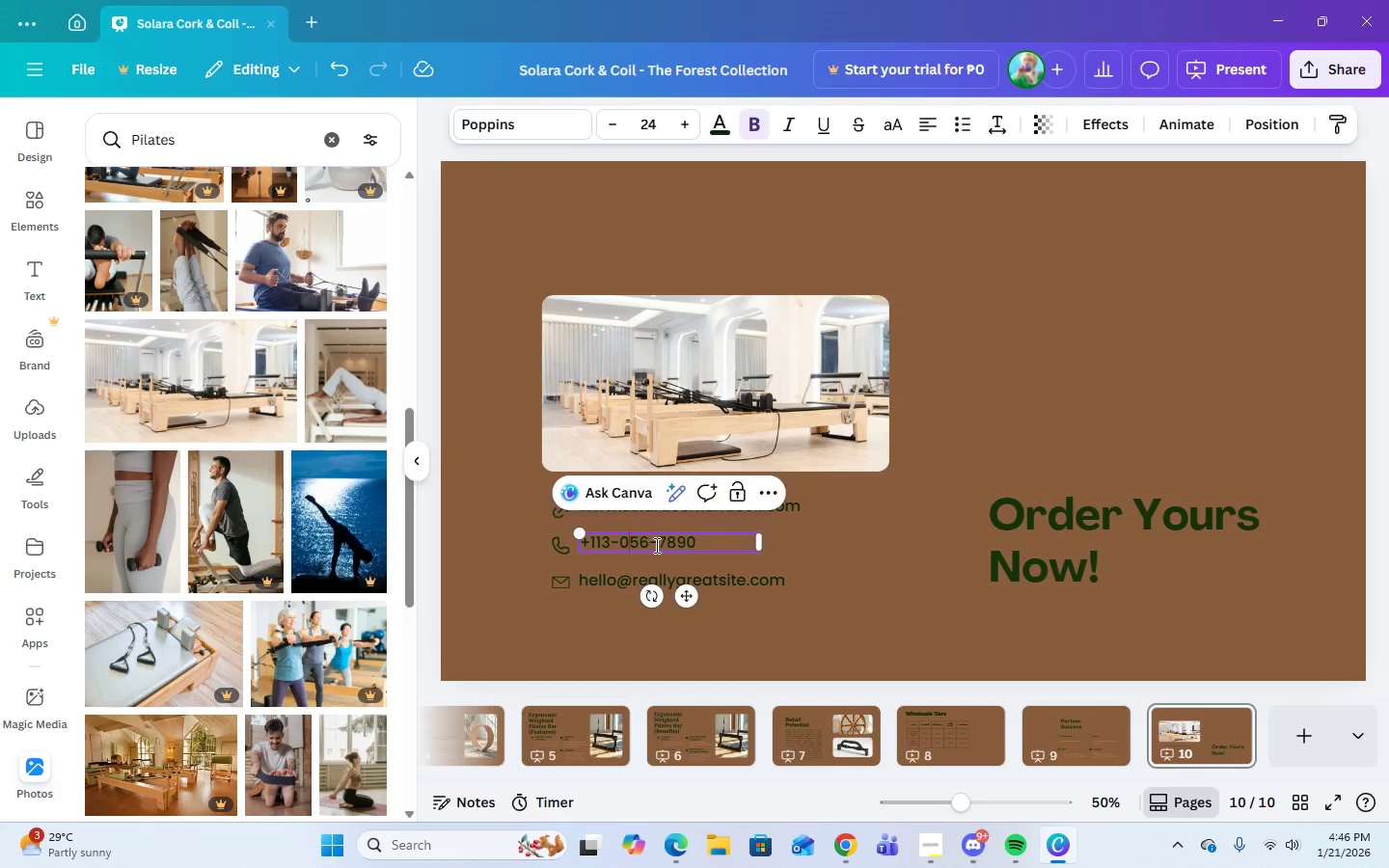 
left_click([650, 545])
 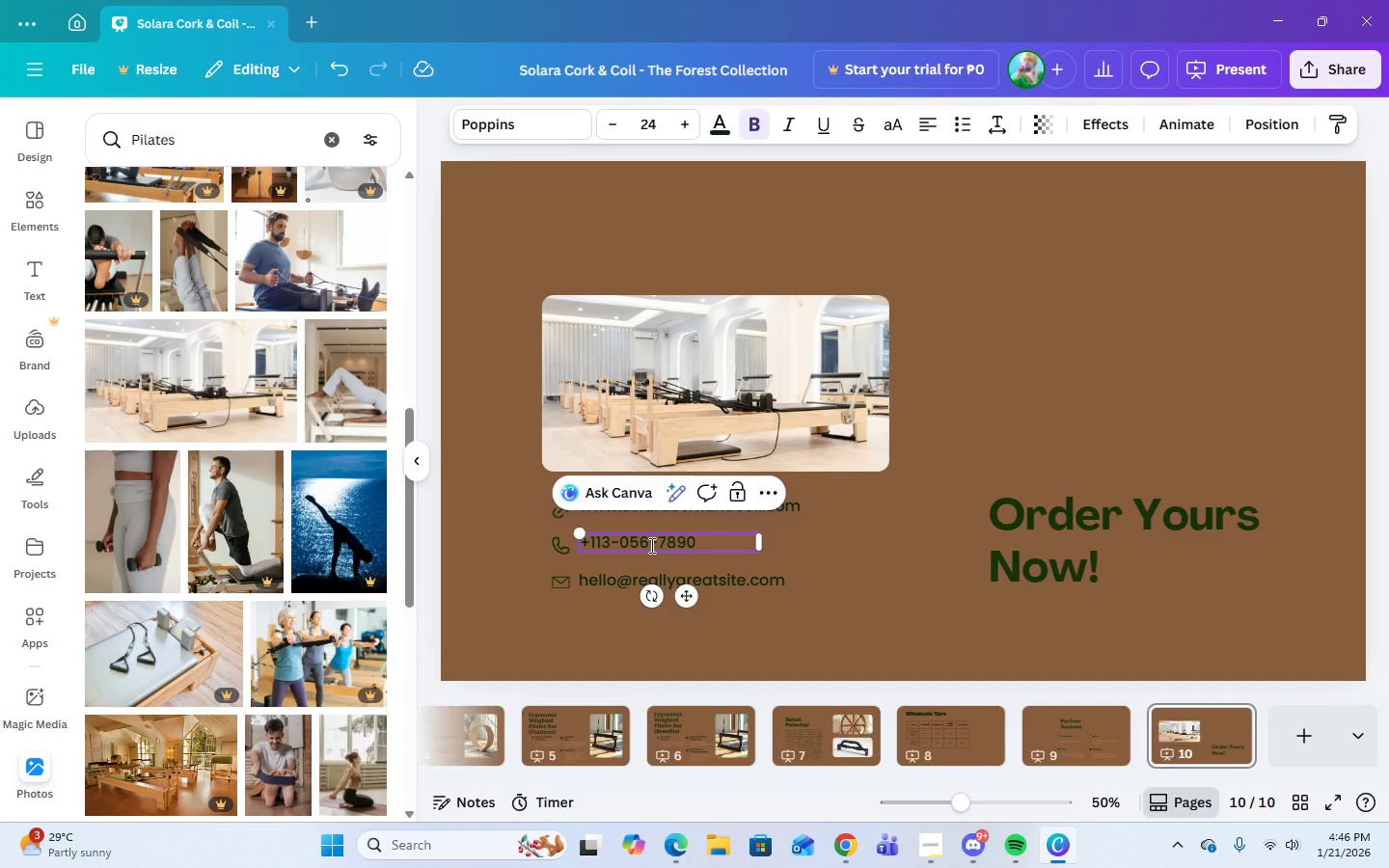 
key(Backspace)
 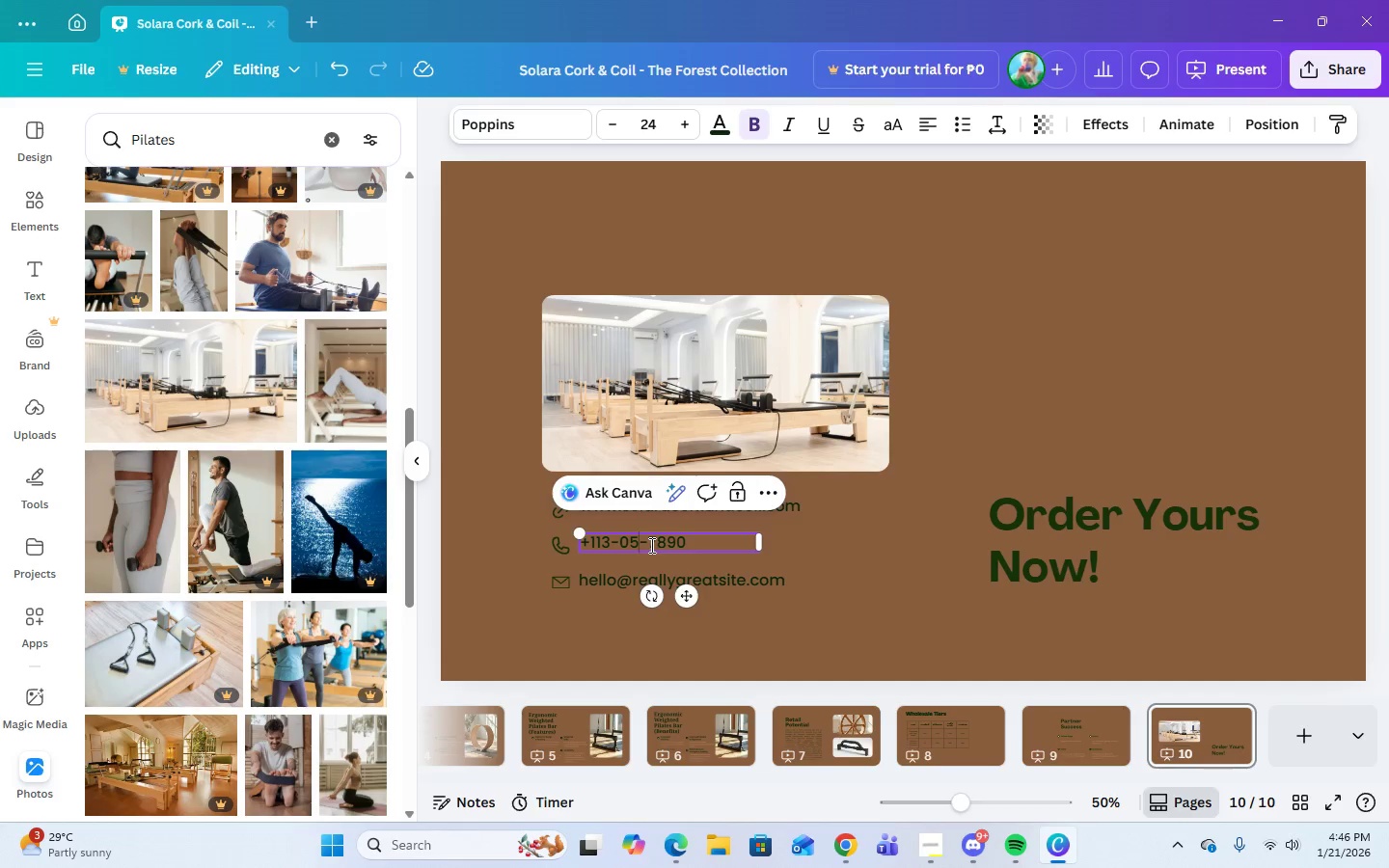 
key(Backspace)
 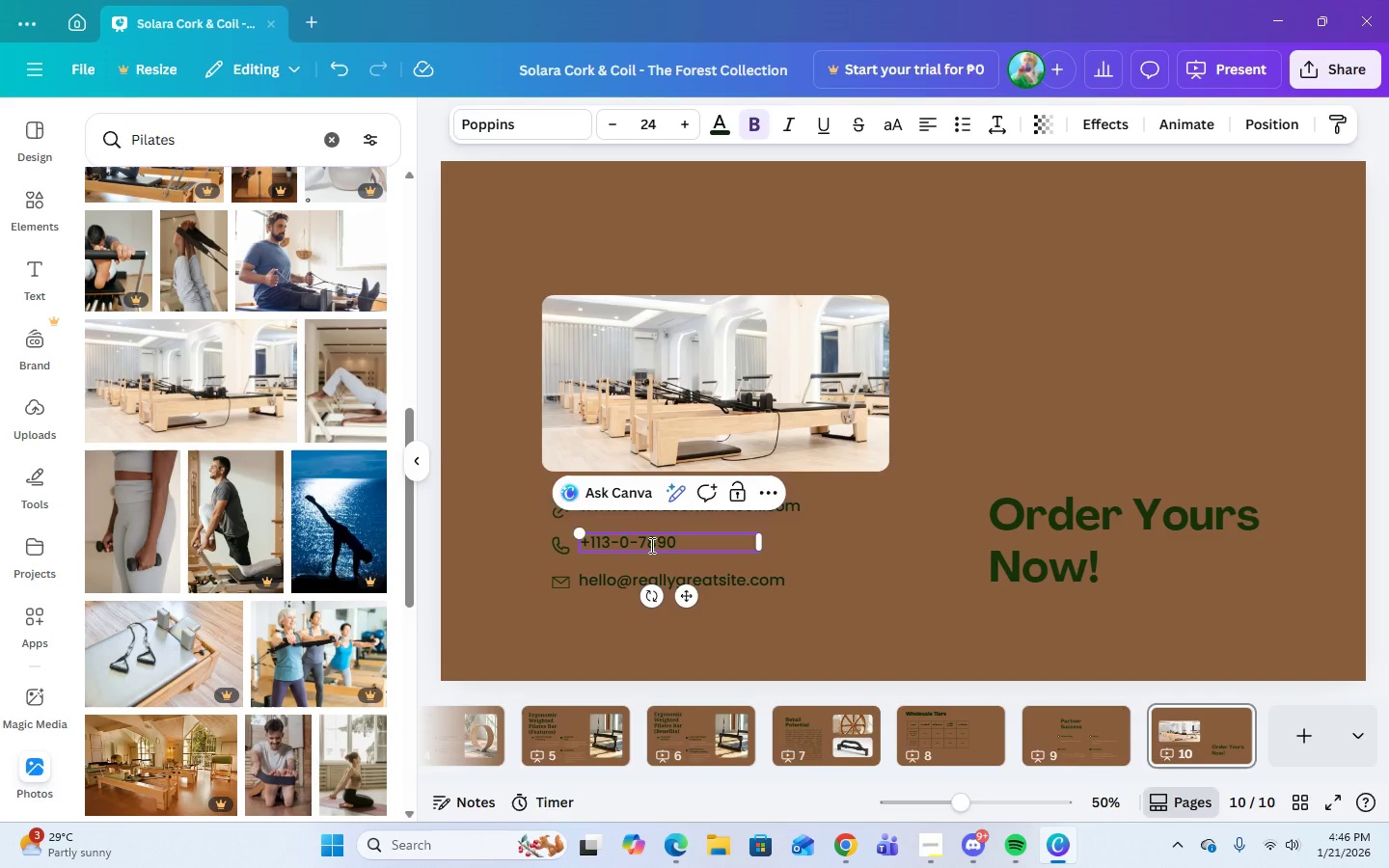 
key(Numpad2)
 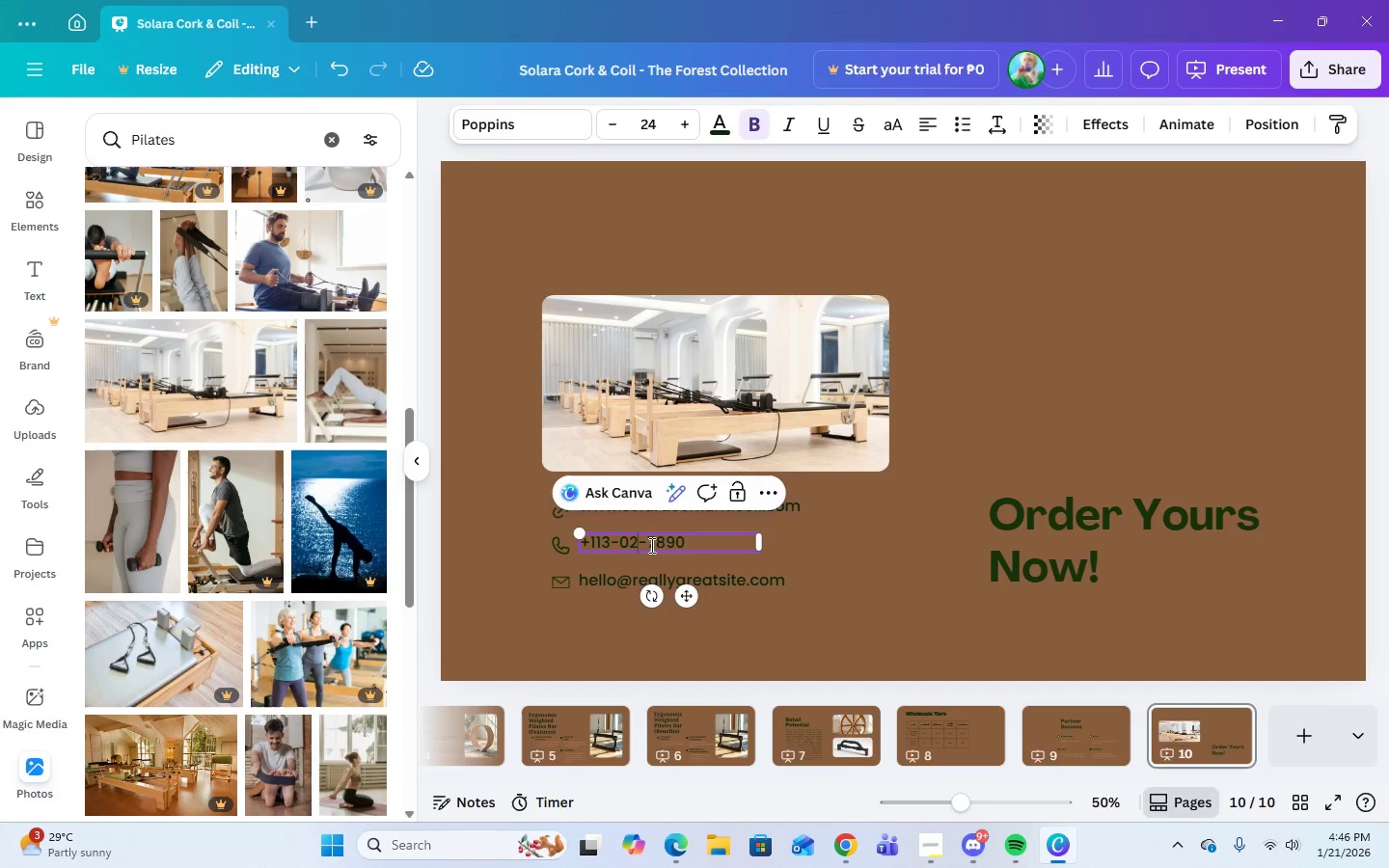 
key(Numpad0)
 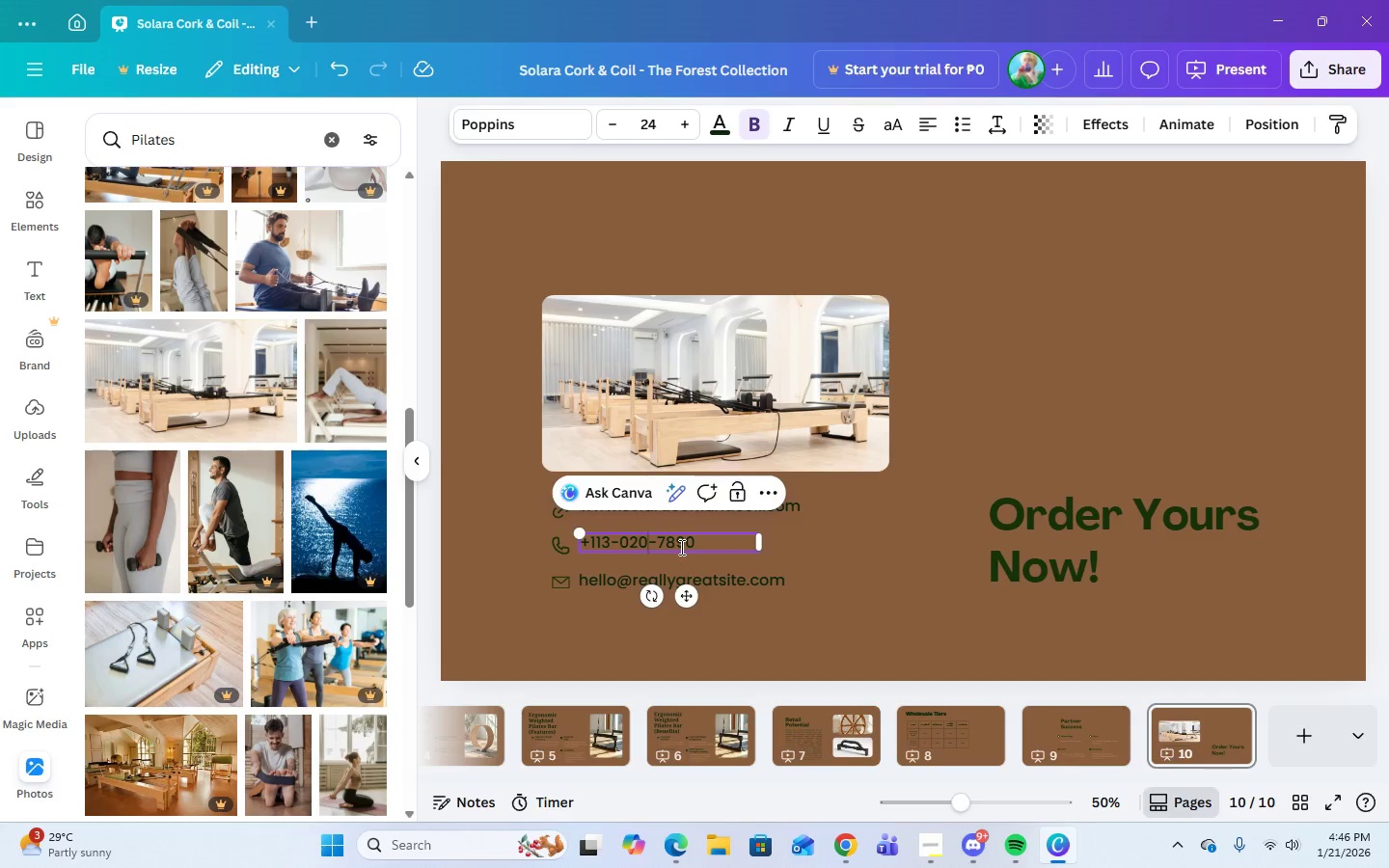 
left_click([687, 546])
 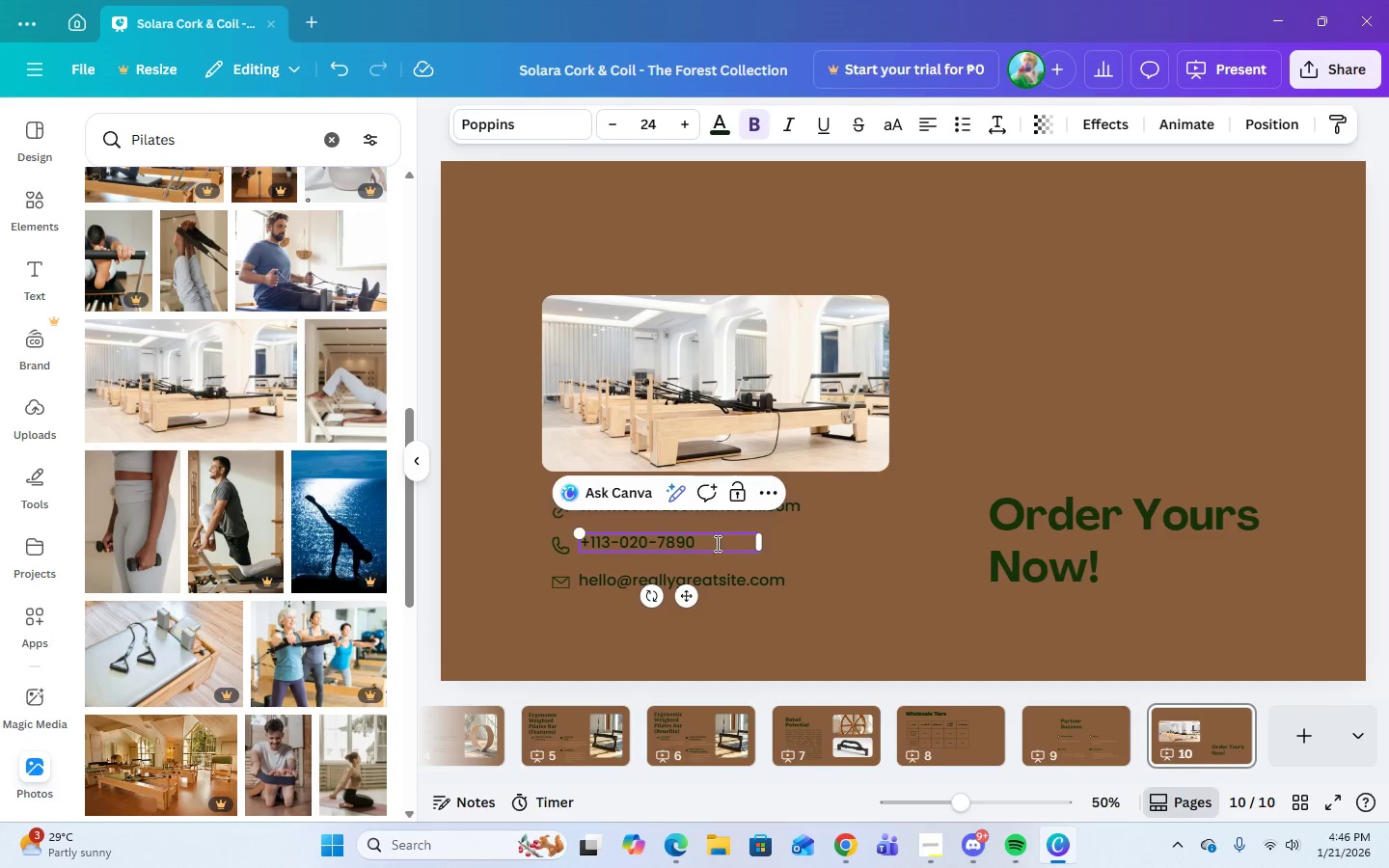 
left_click([716, 543])
 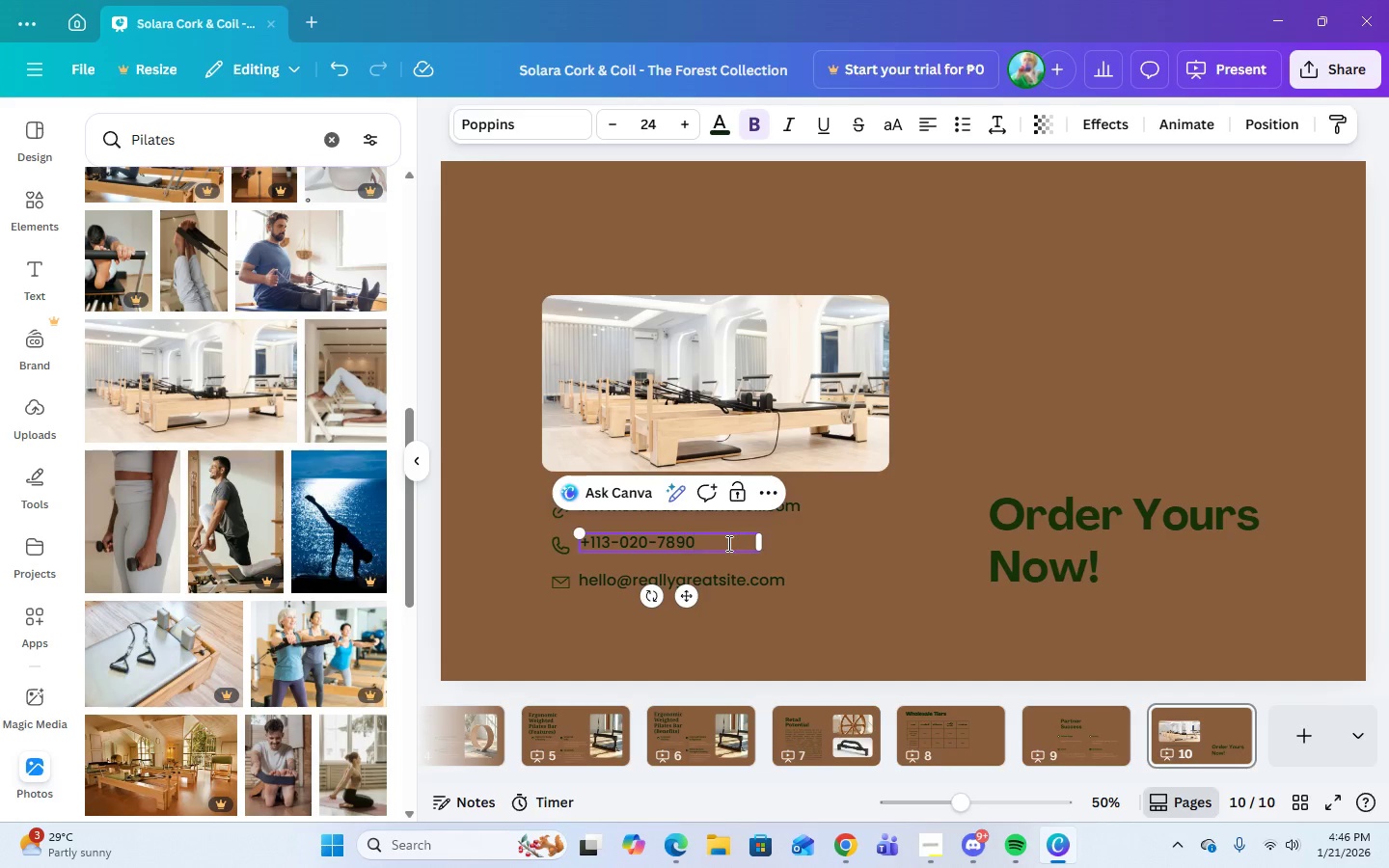 
key(Backspace)
 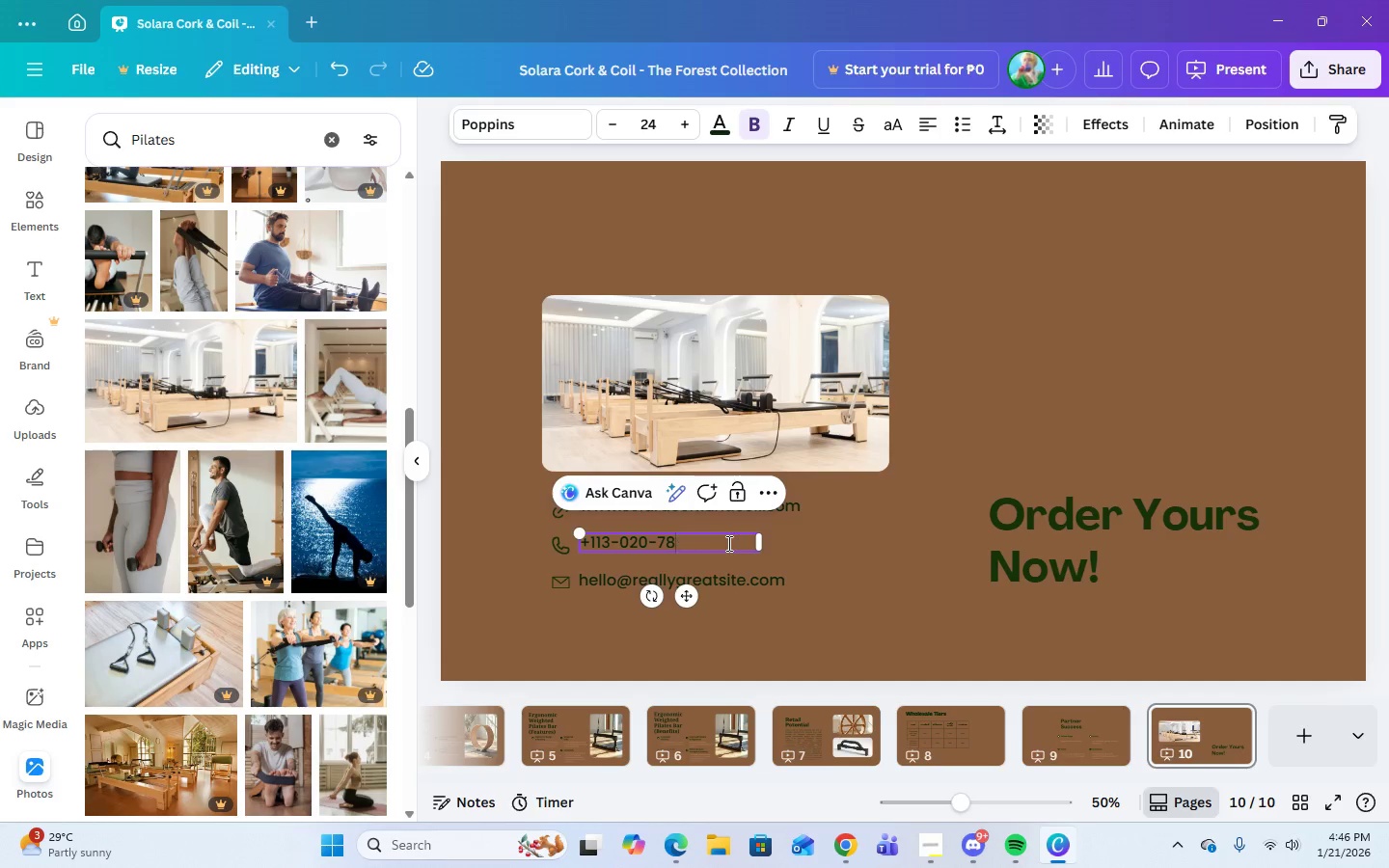 
key(Backspace)
 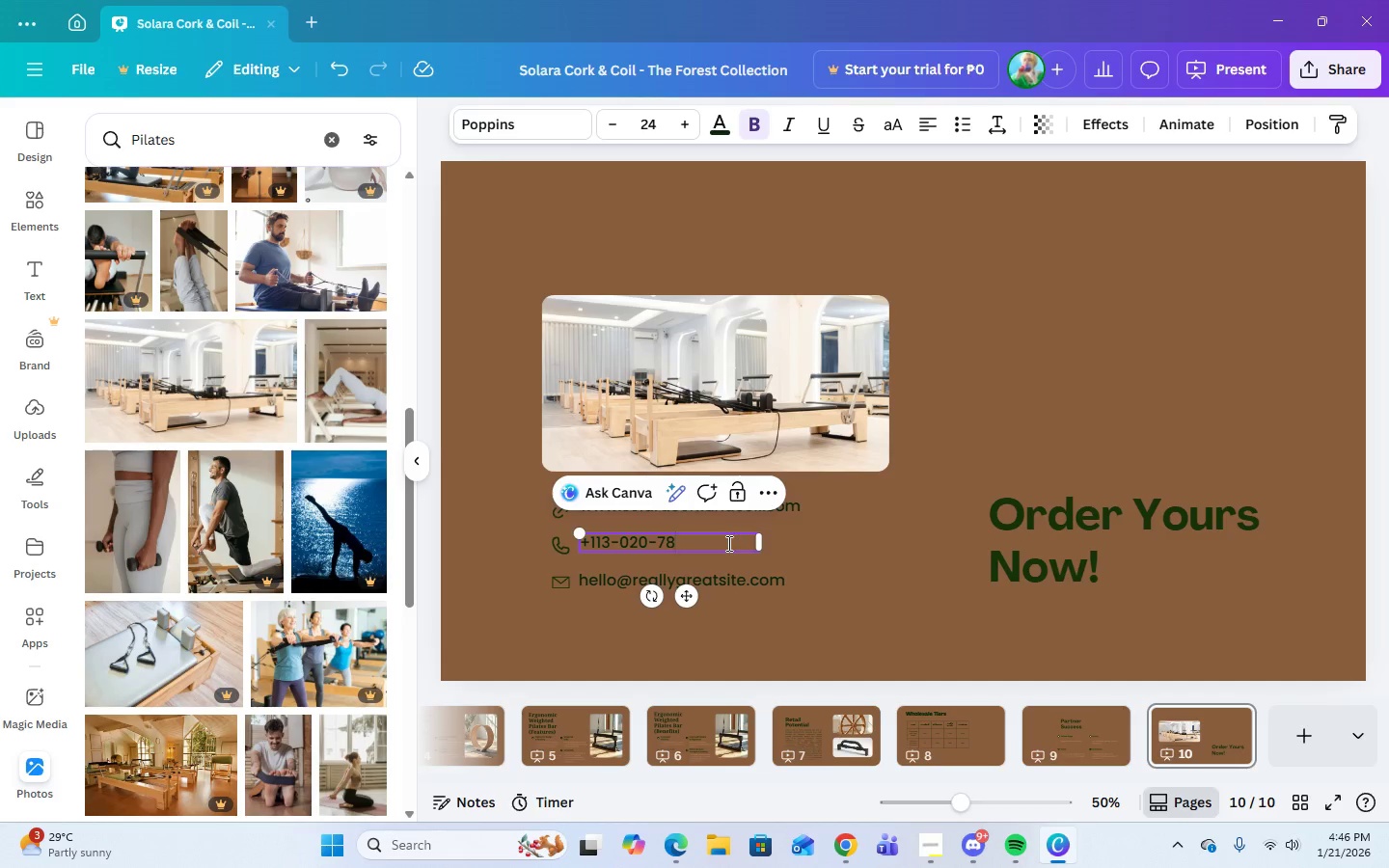 
key(Backspace)
 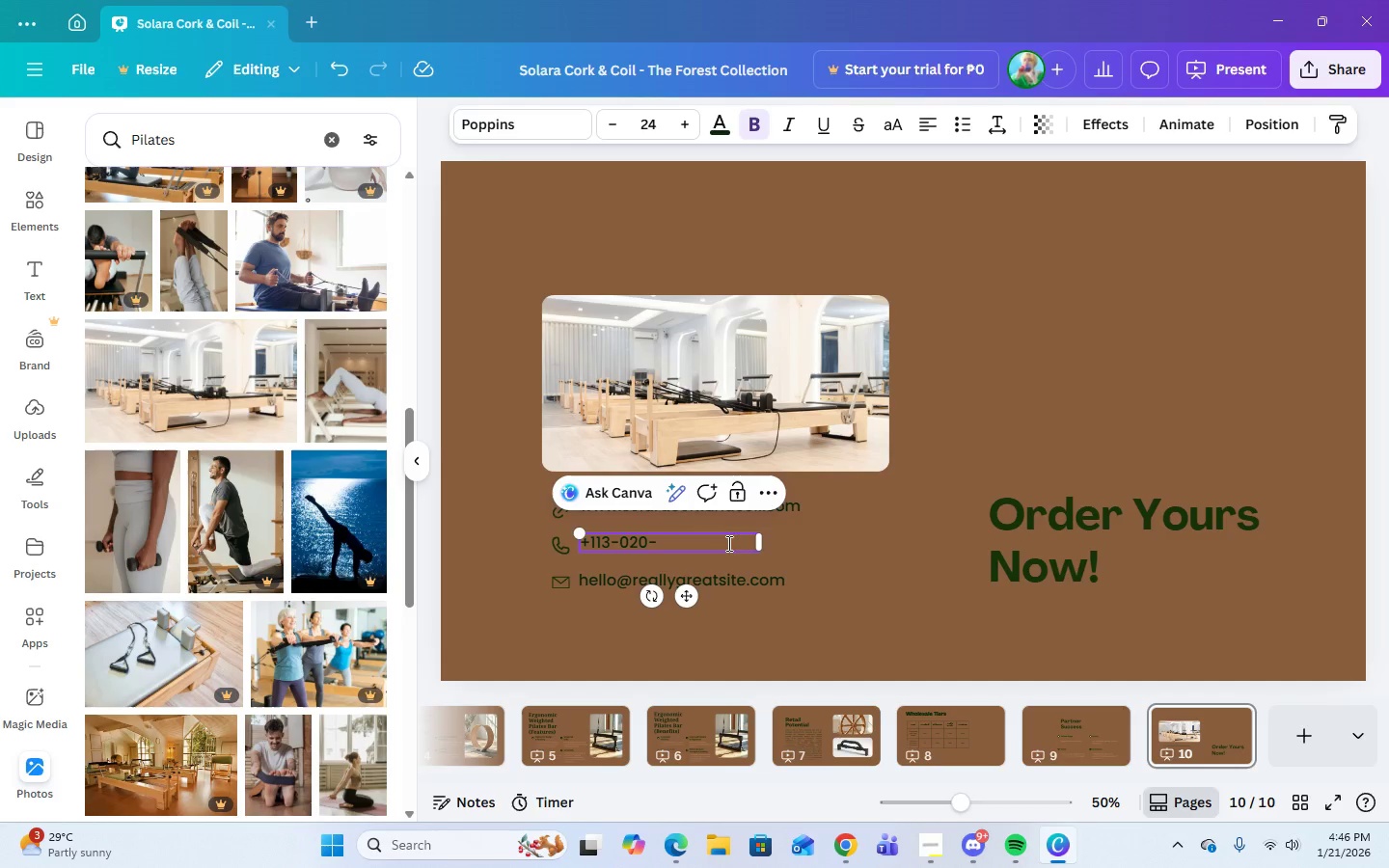 
key(Backspace)
 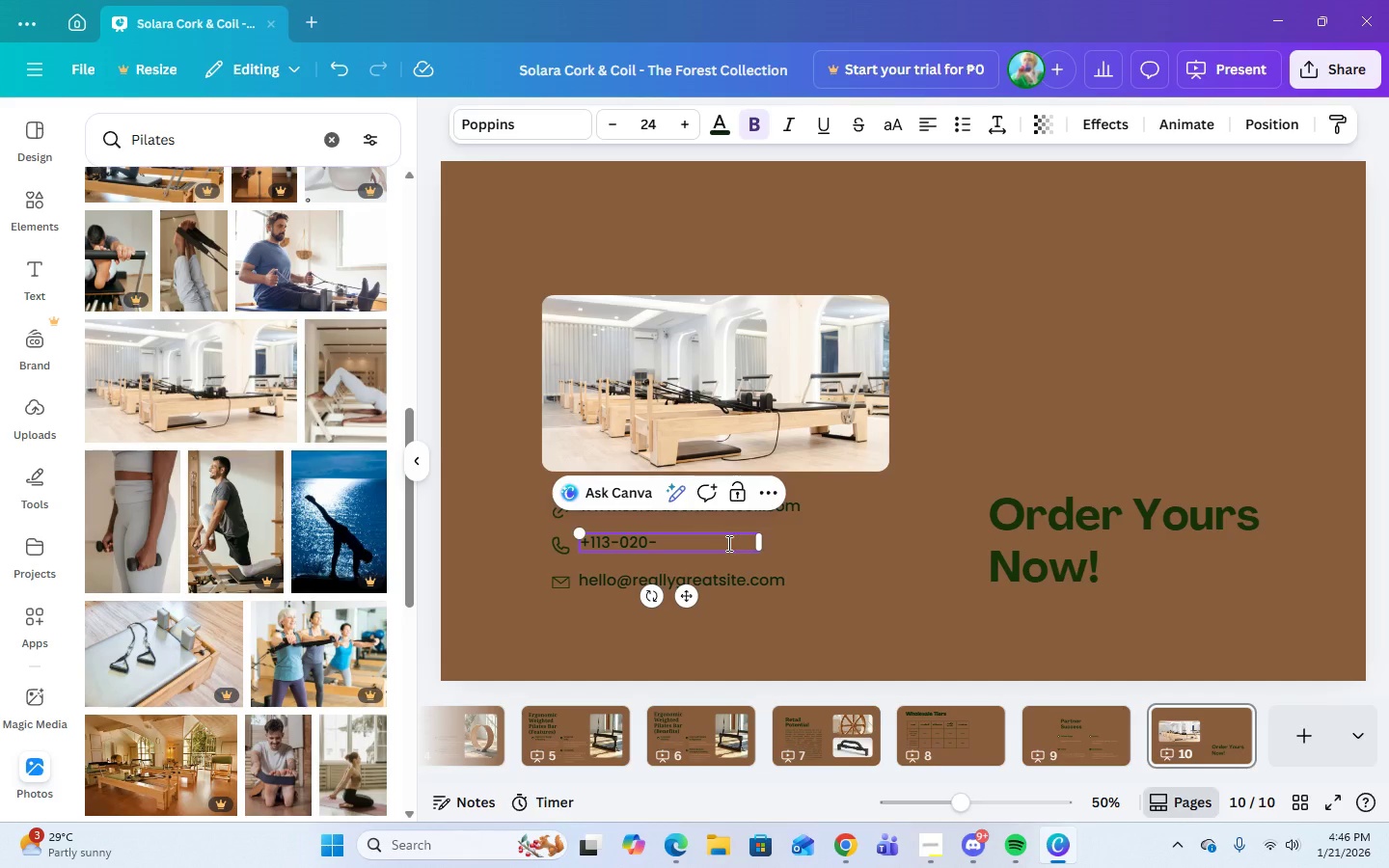 
key(Numpad0)
 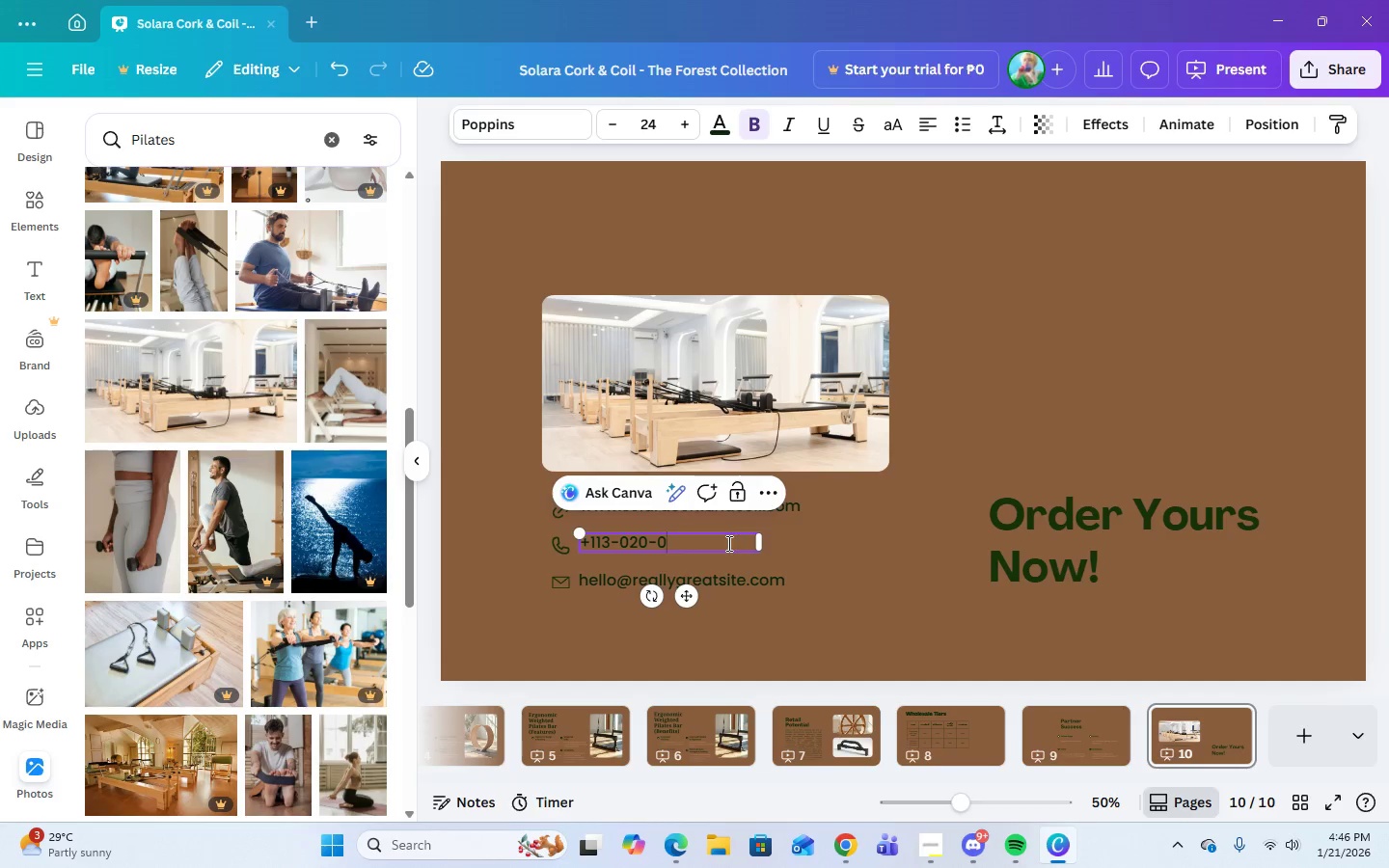 
key(Numpad6)
 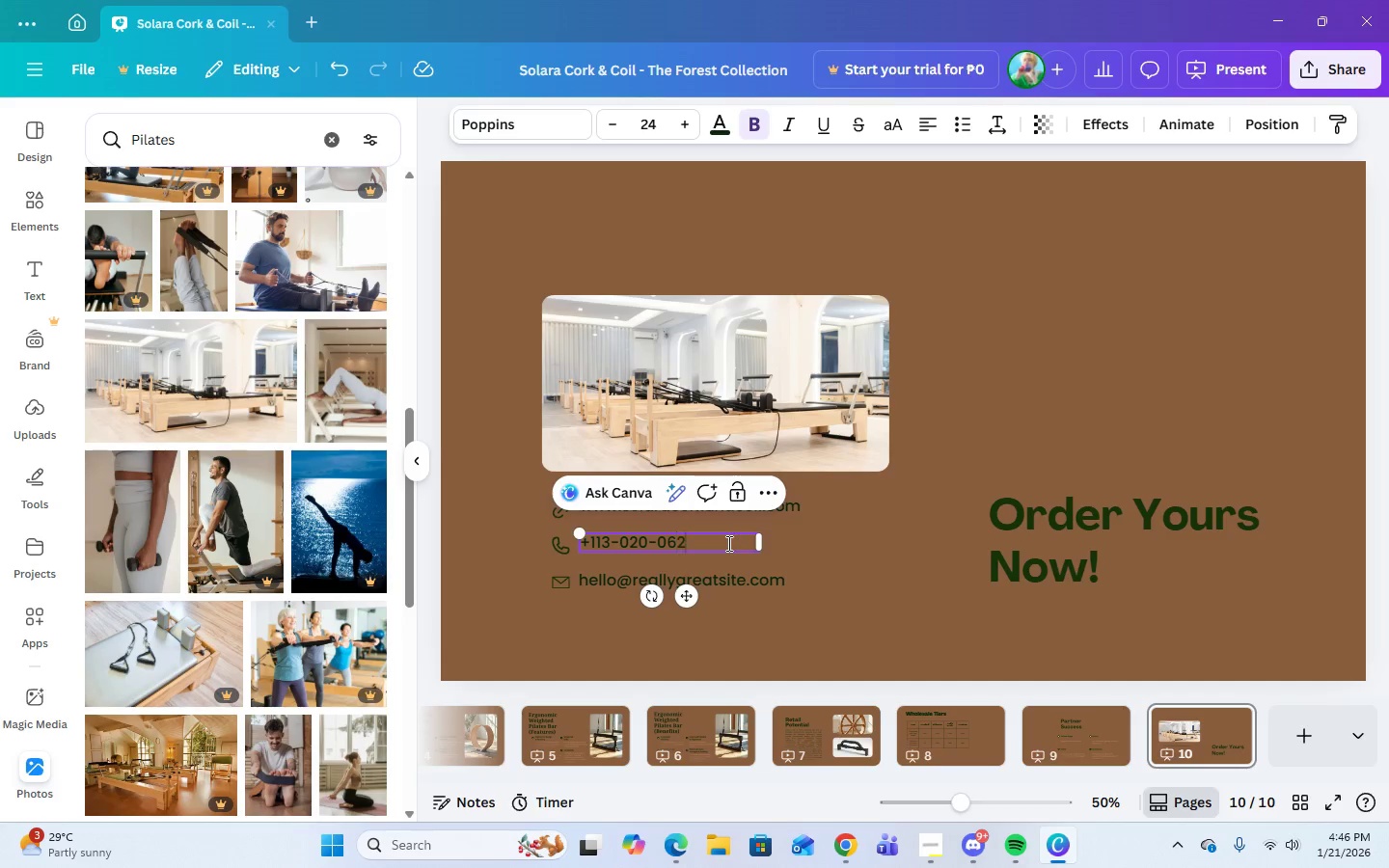 
key(Numpad2)
 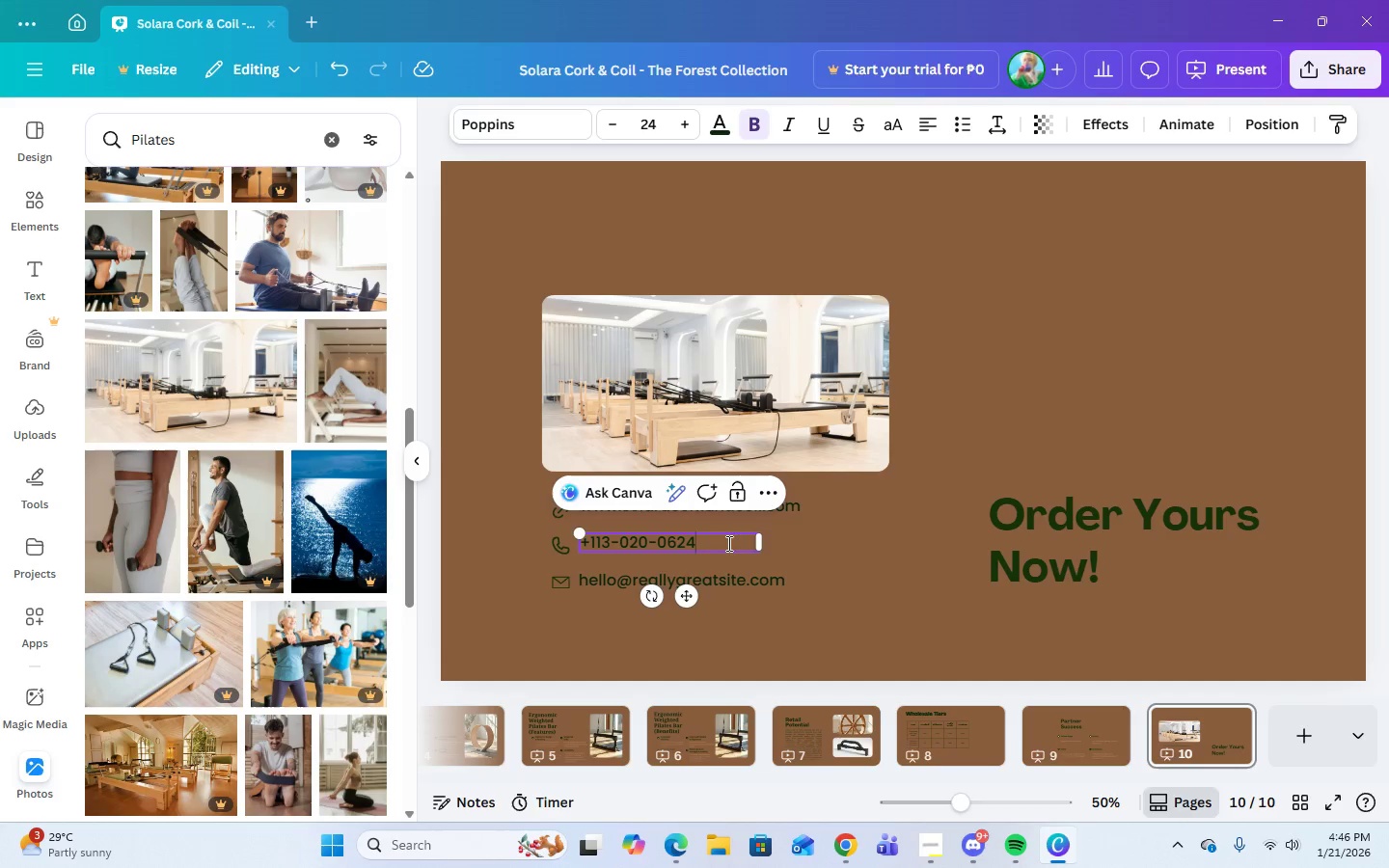 
key(Numpad4)
 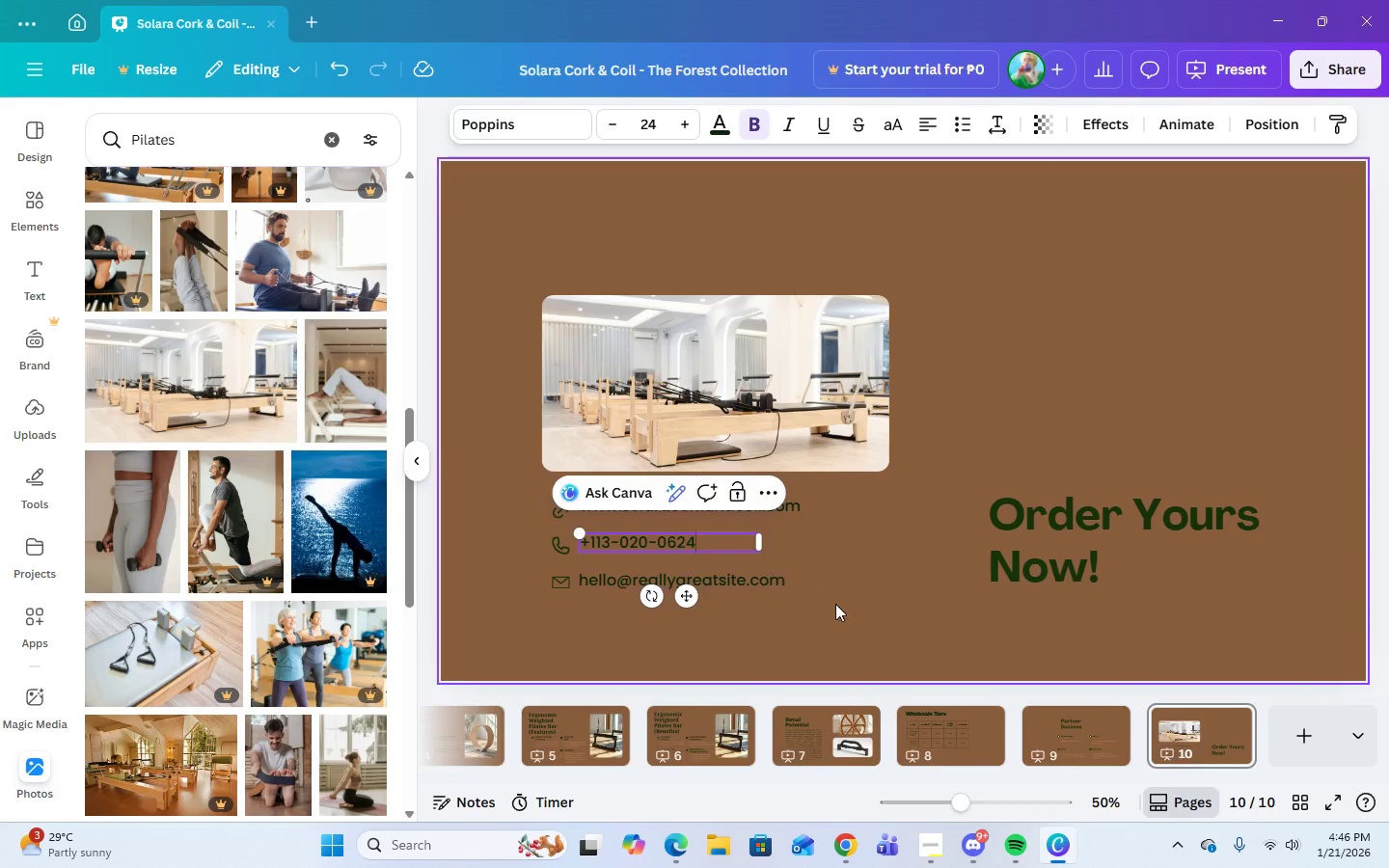 
left_click([780, 579])
 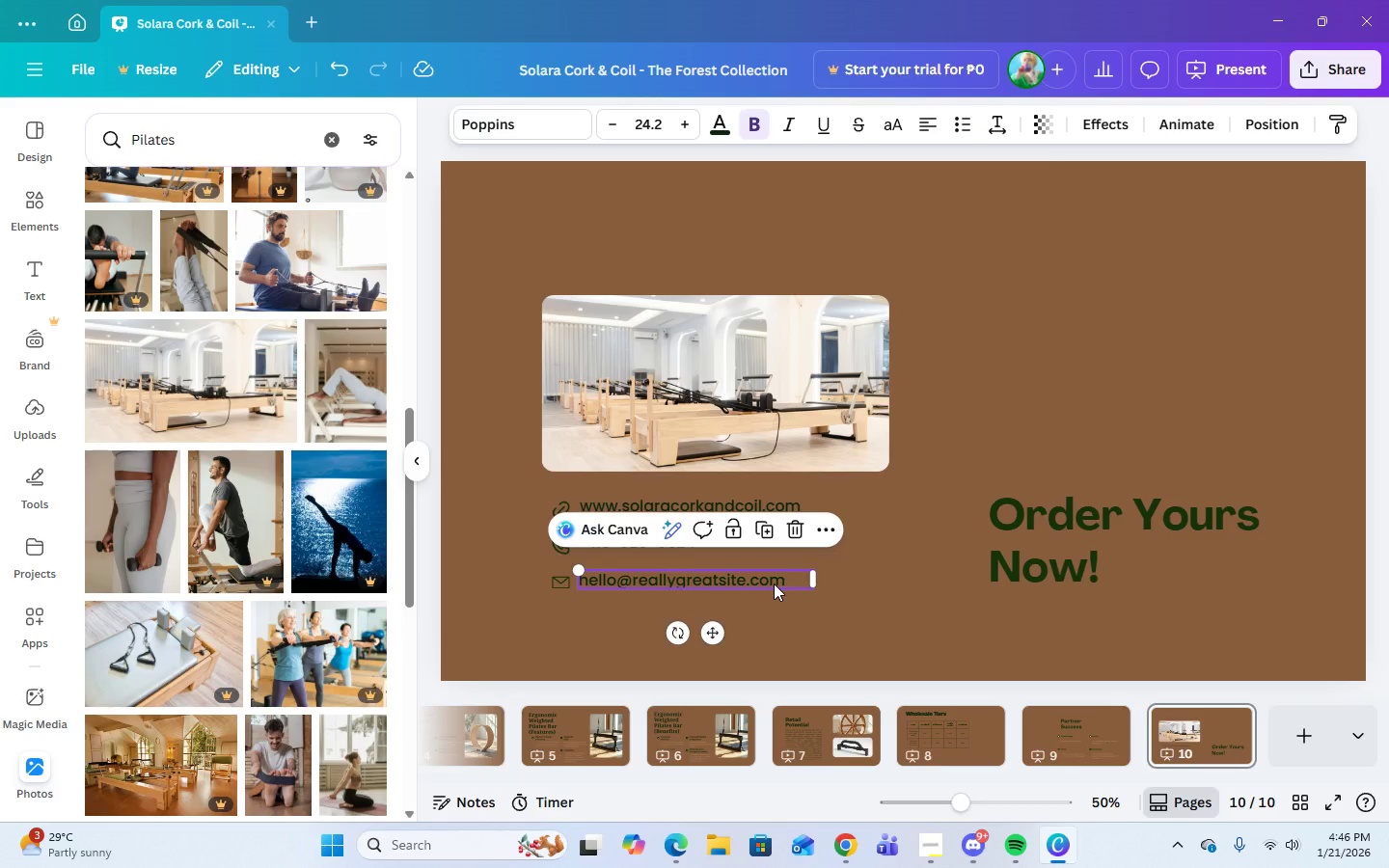 
left_click([774, 583])
 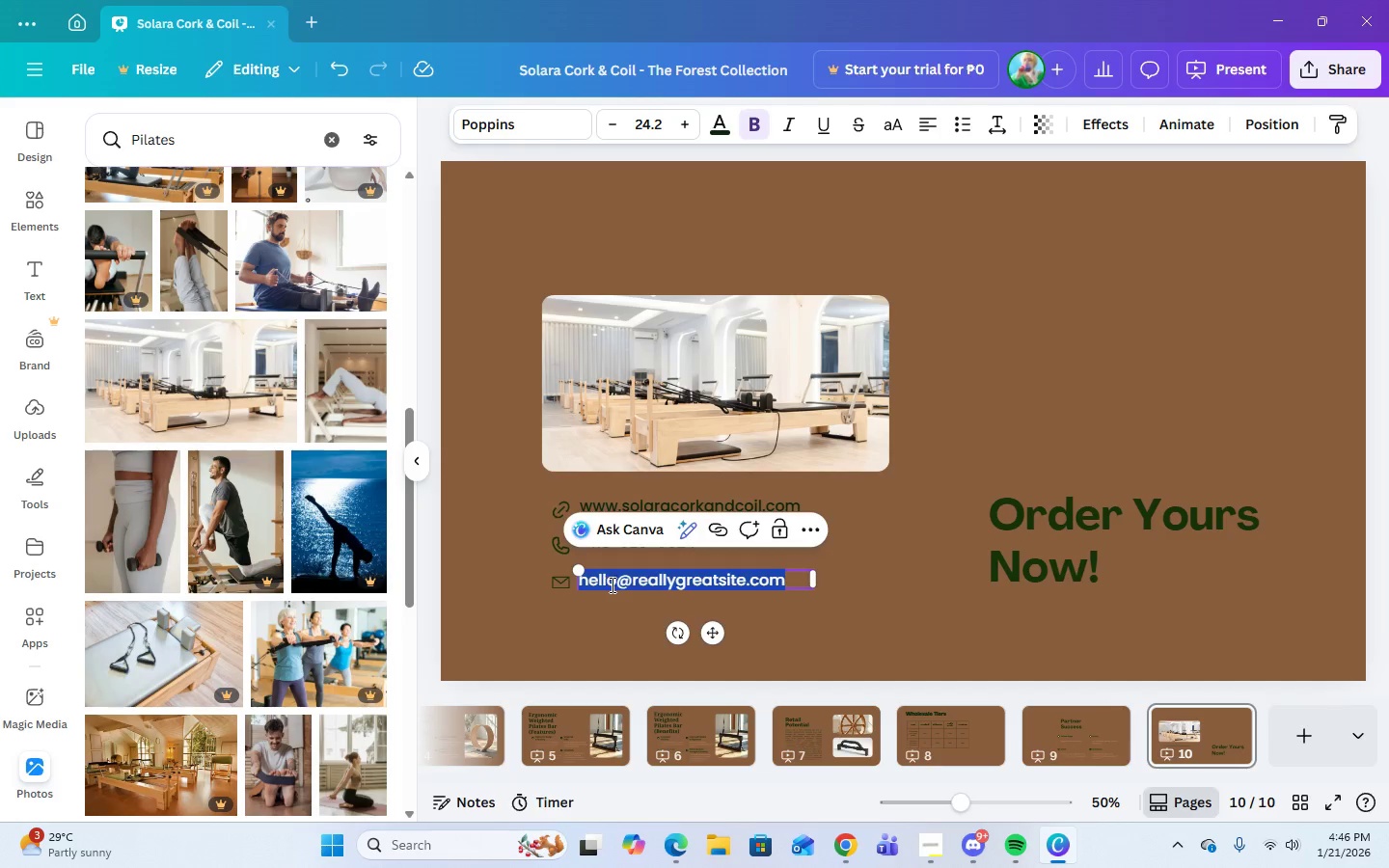 
left_click([614, 584])
 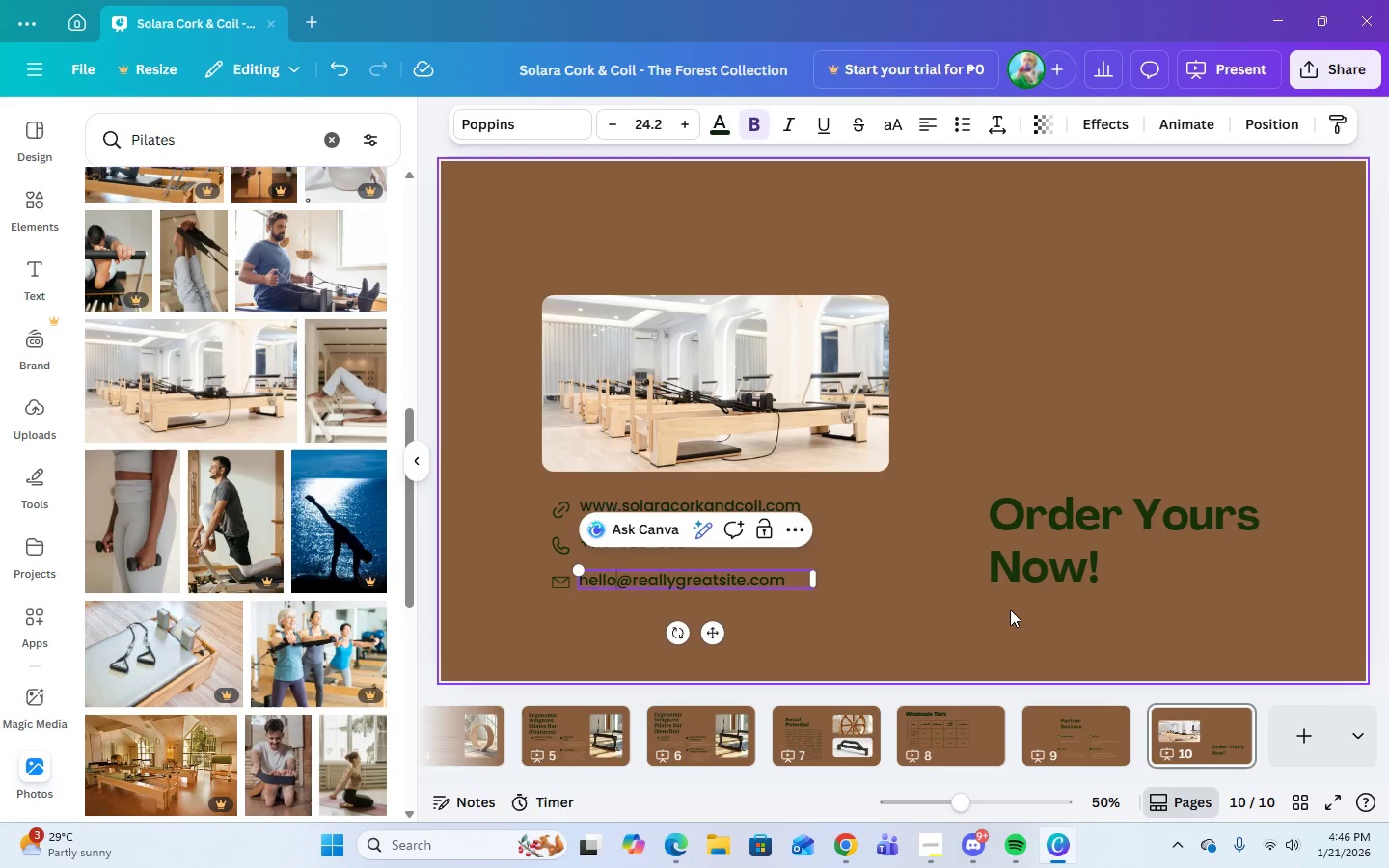 
type(sola)
key(Backspace)
key(Backspace)
key(Backspace)
key(Backspace)
key(Backspace)
key(Backspace)
key(Backspace)
key(Backspace)
key(Backspace)
type(solaracorkandcoil)
 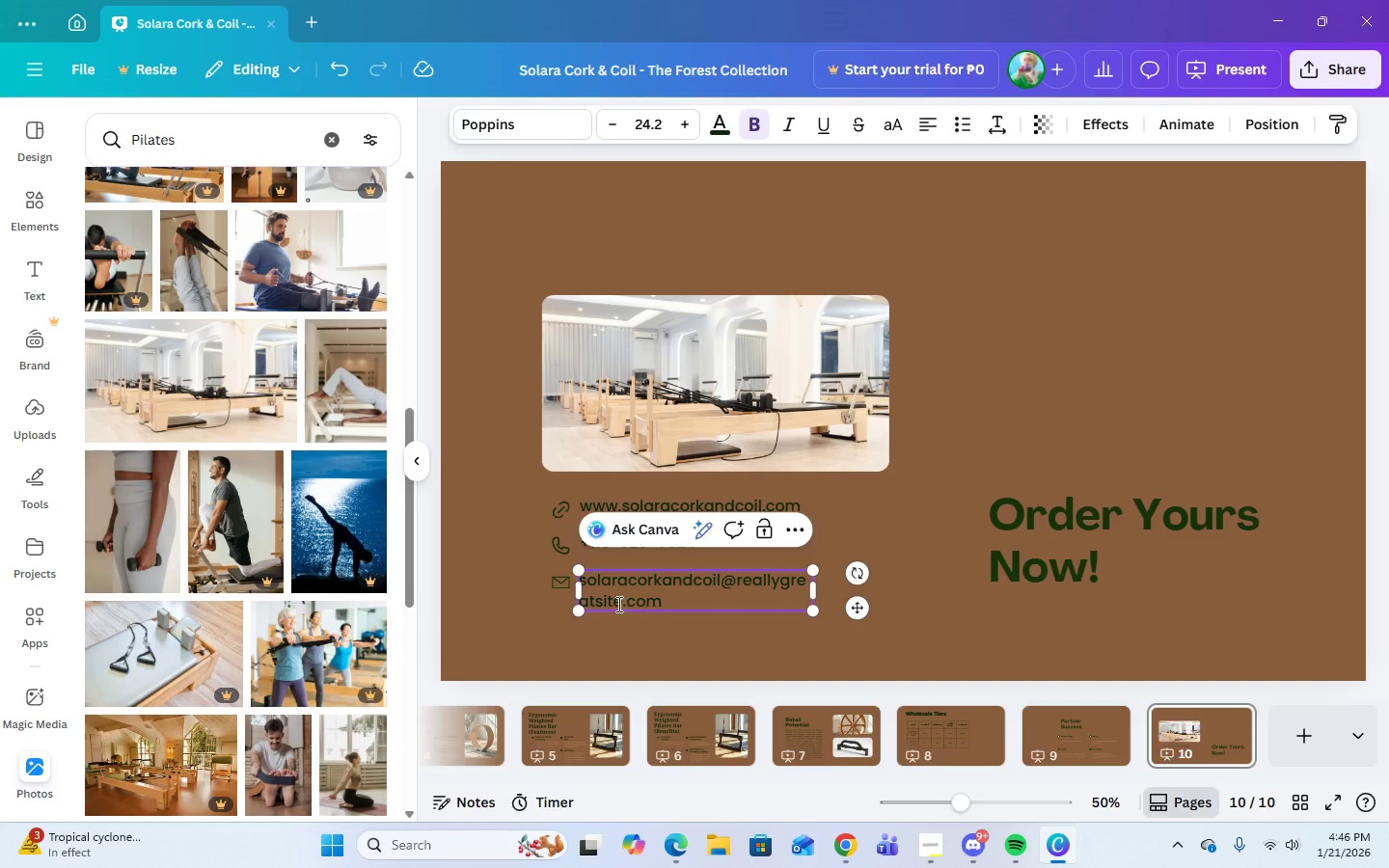 
left_click([619, 604])
 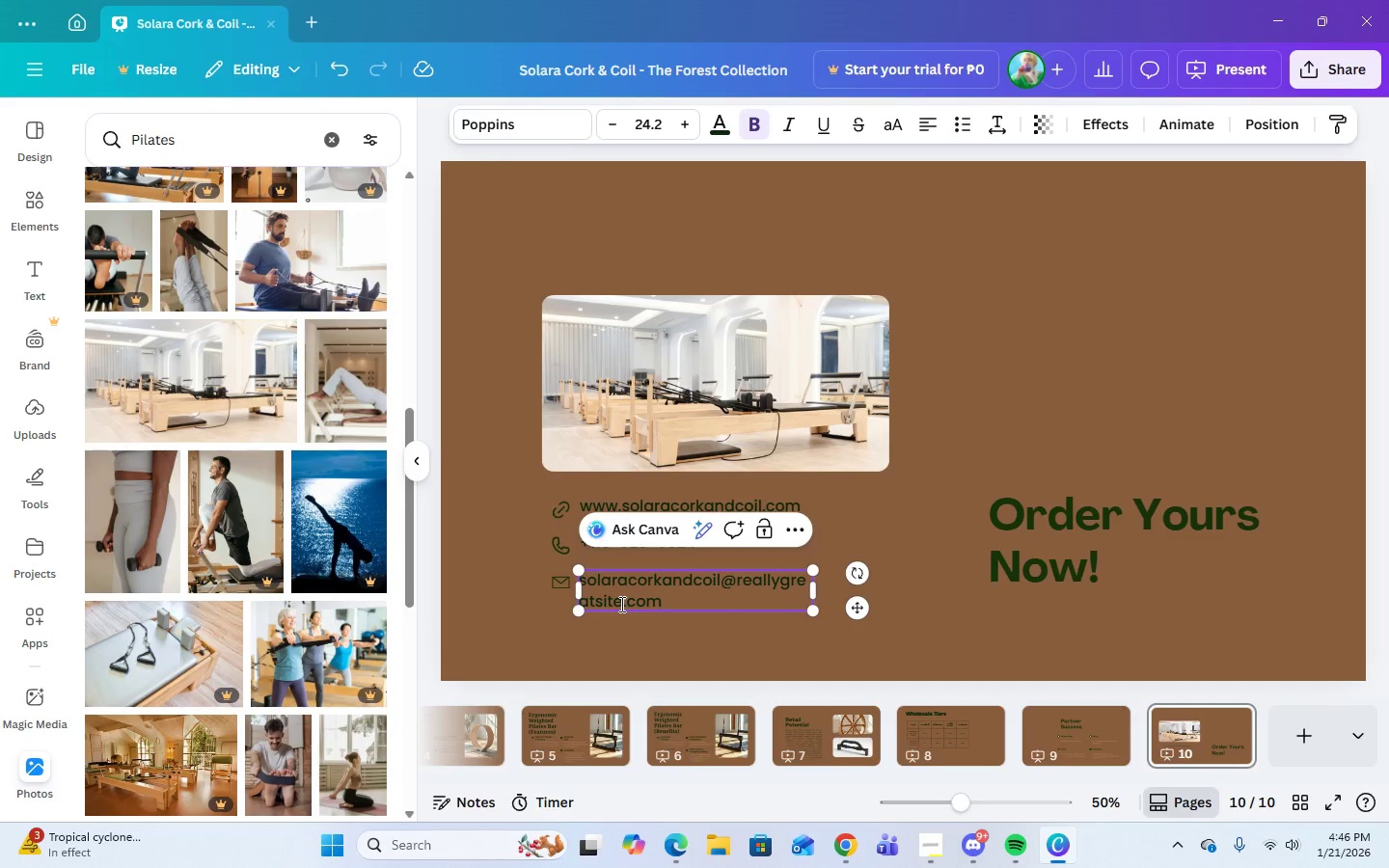 
key(Backspace)
key(Backspace)
key(Backspace)
key(Backspace)
key(Backspace)
key(Backspace)
key(Backspace)
key(Backspace)
key(Backspace)
key(Backspace)
key(Backspace)
key(Backspace)
type(gmail)
 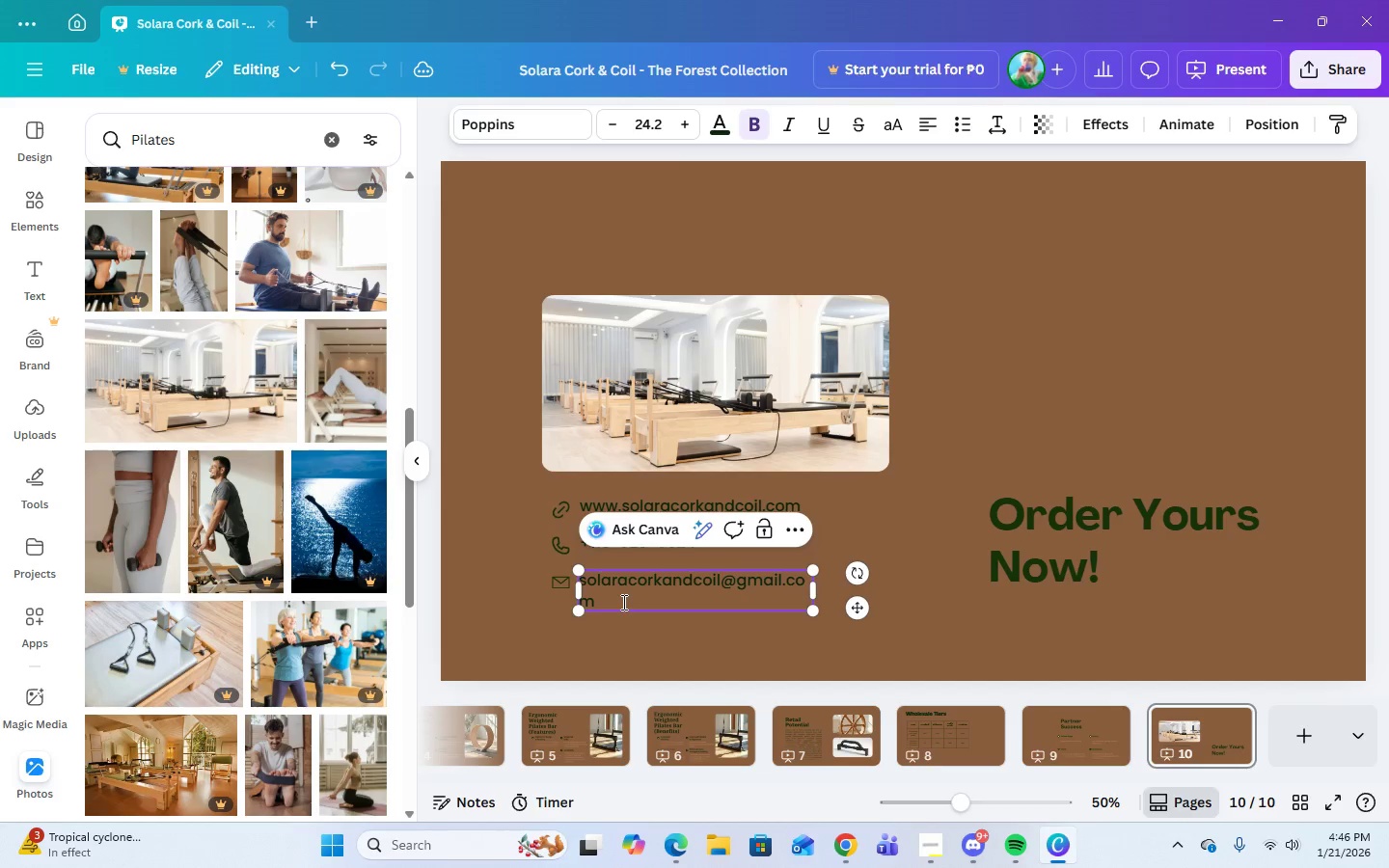 
left_click_drag(start_coordinate=[814, 590], to_coordinate=[825, 590])
 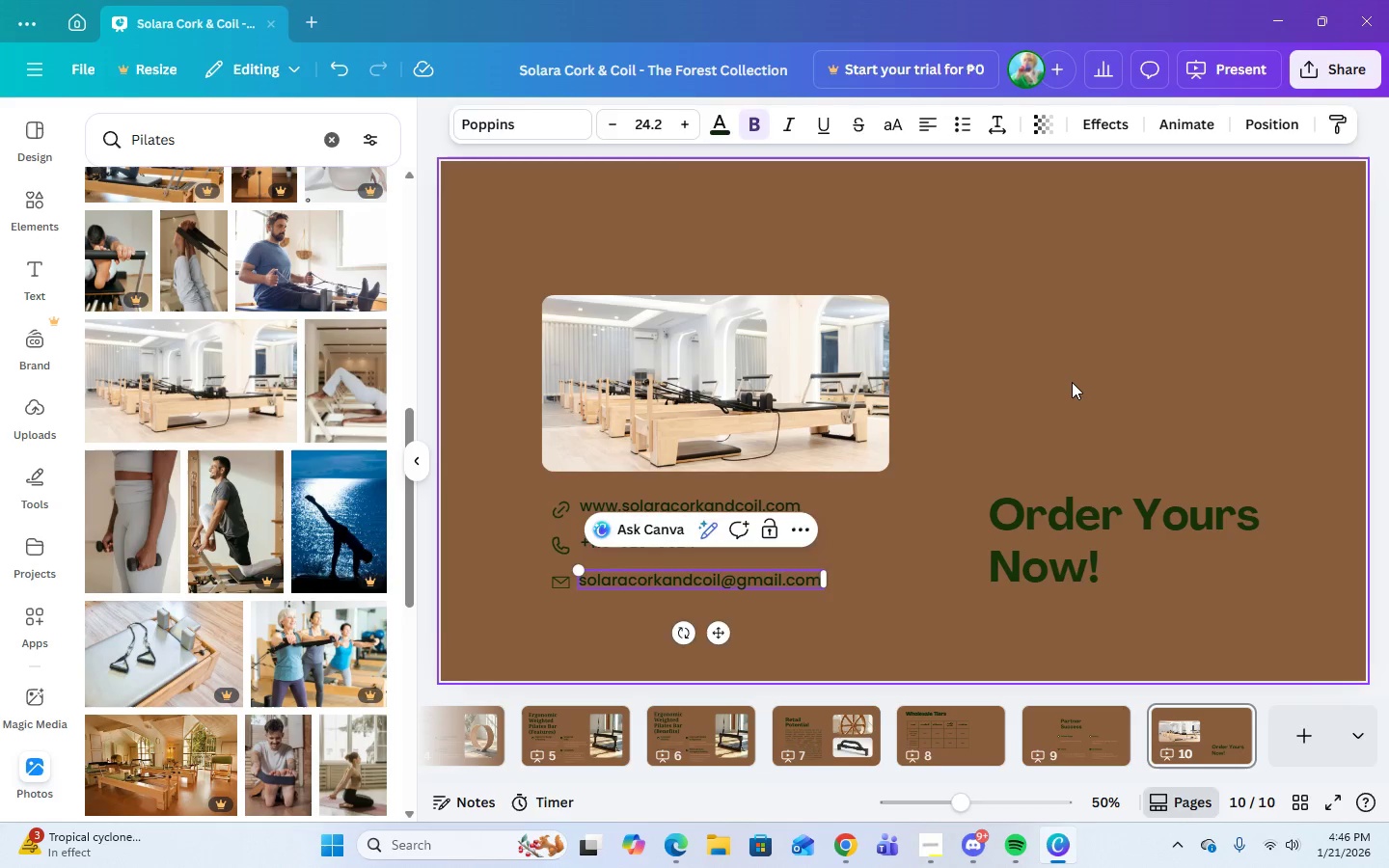 
left_click([1072, 382])
 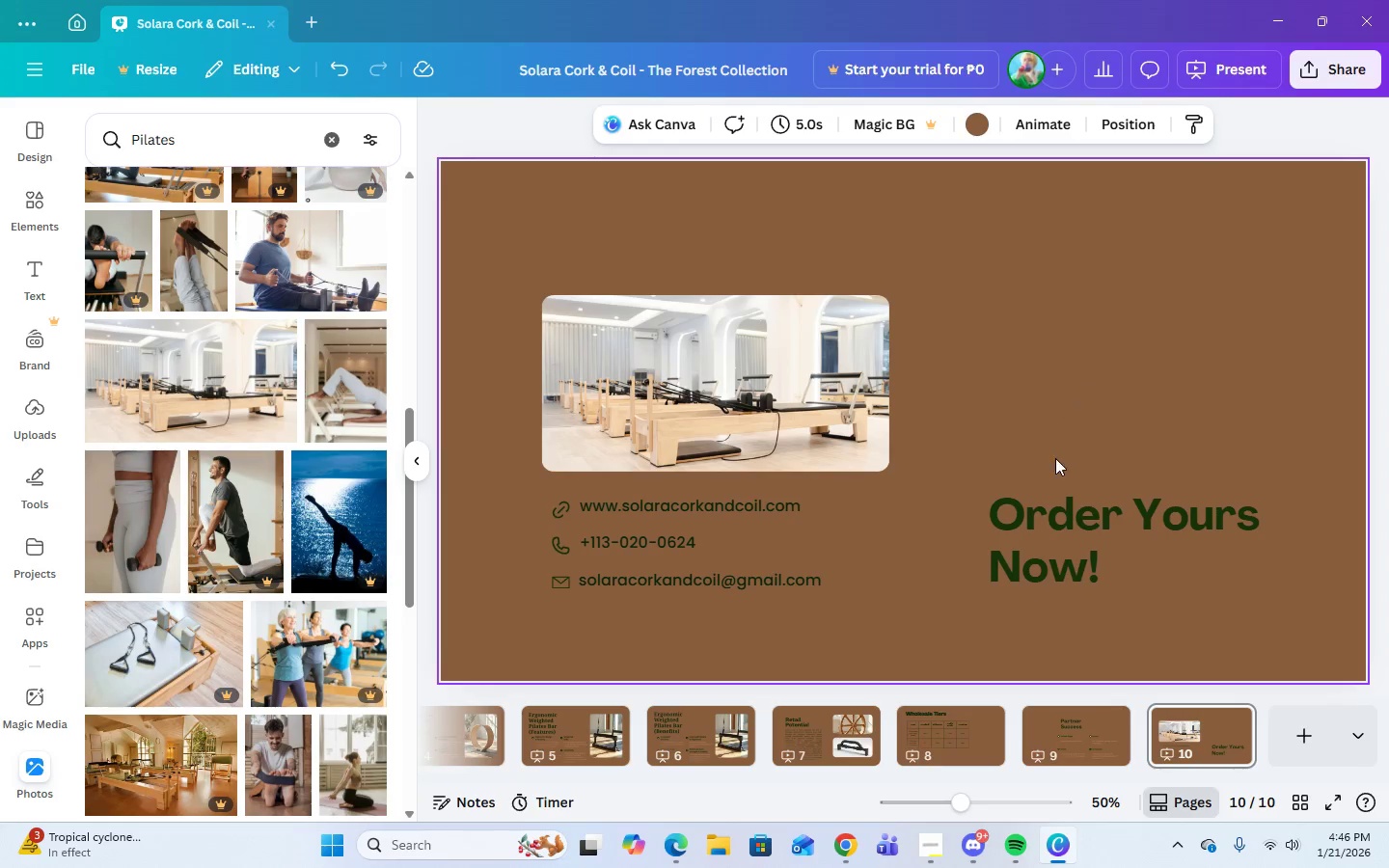 
mouse_move([950, 759])
 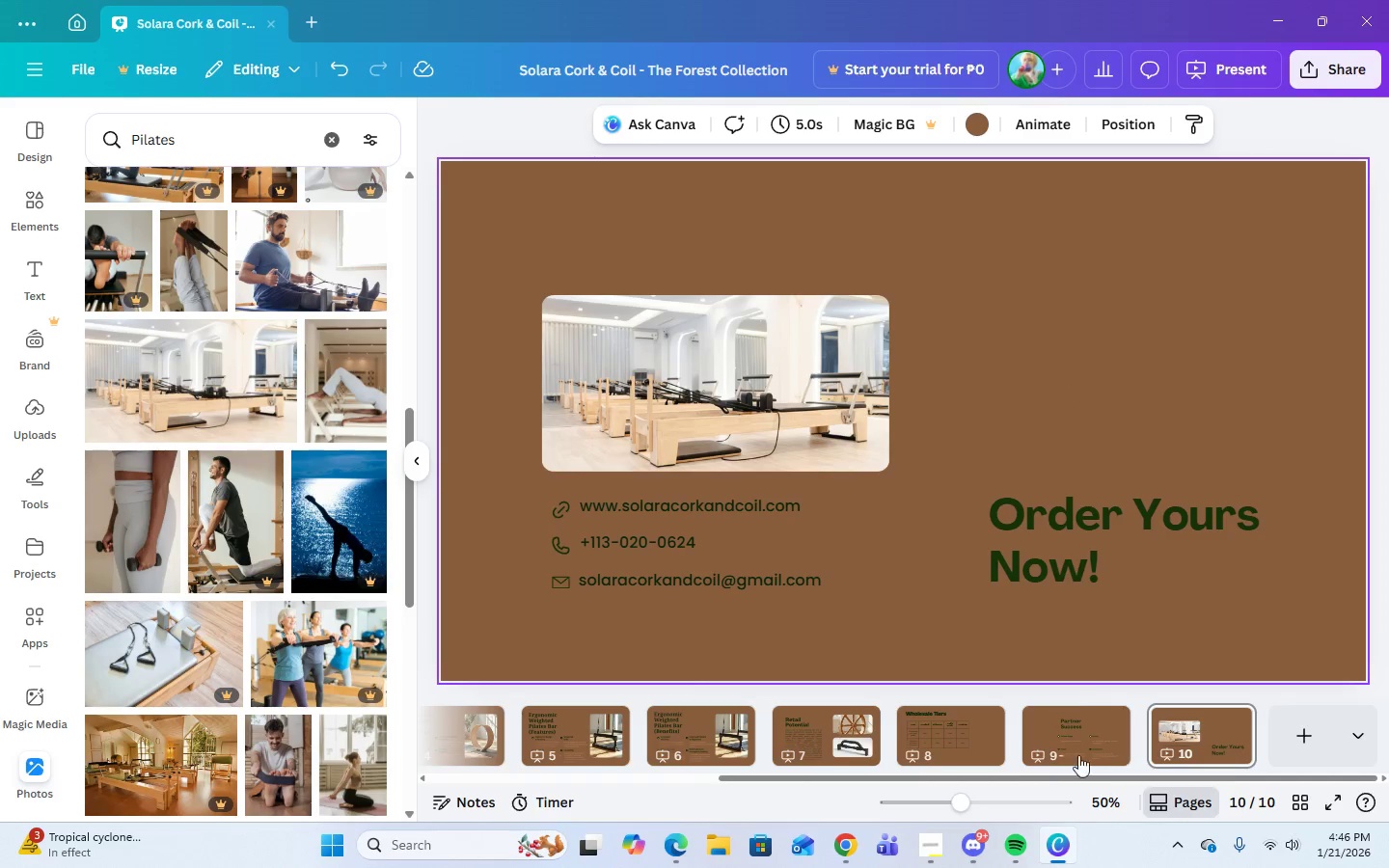 
scroll: coordinate [928, 746], scroll_direction: down, amount: 3.0
 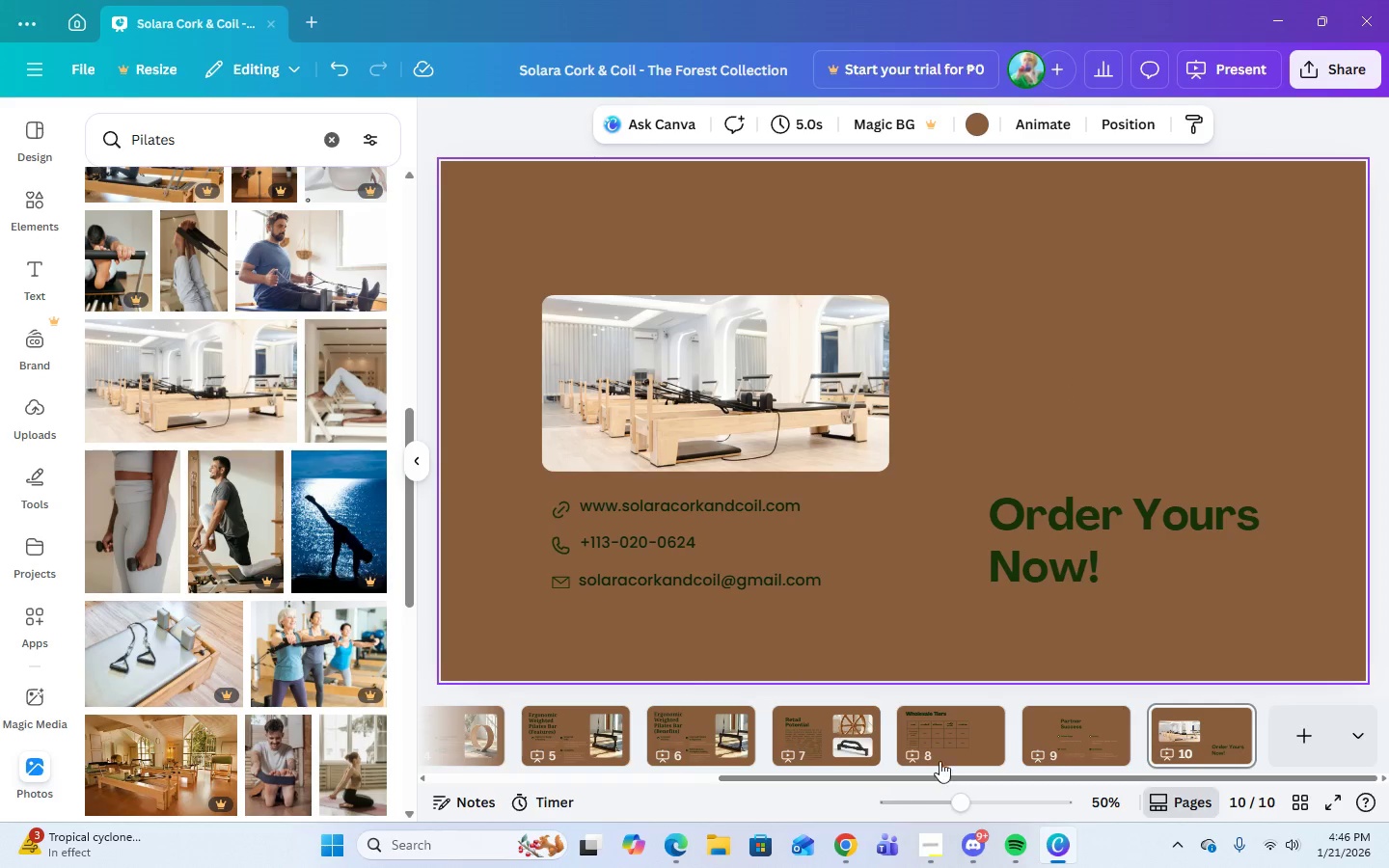 
left_click([962, 737])
 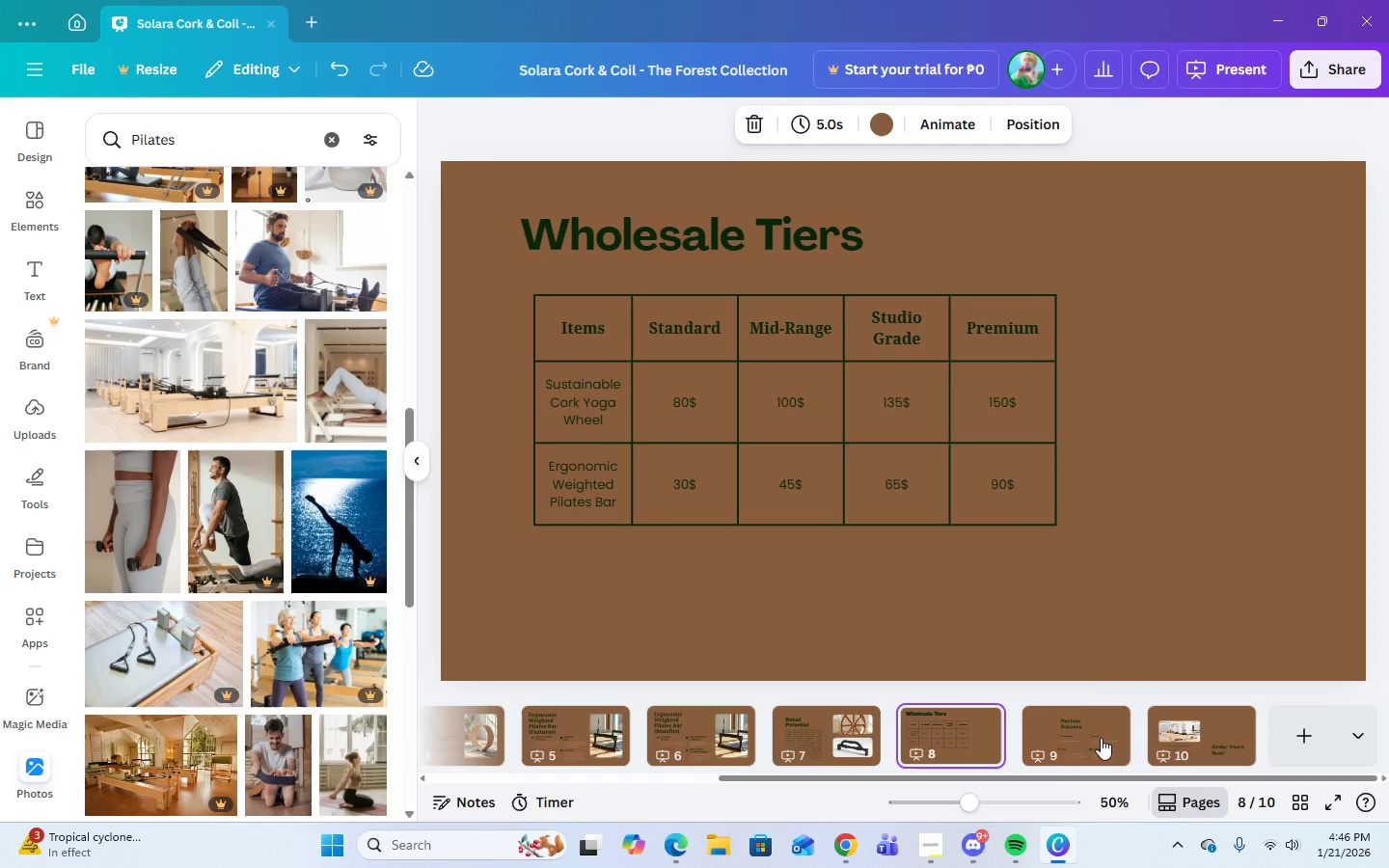 
left_click([1093, 733])
 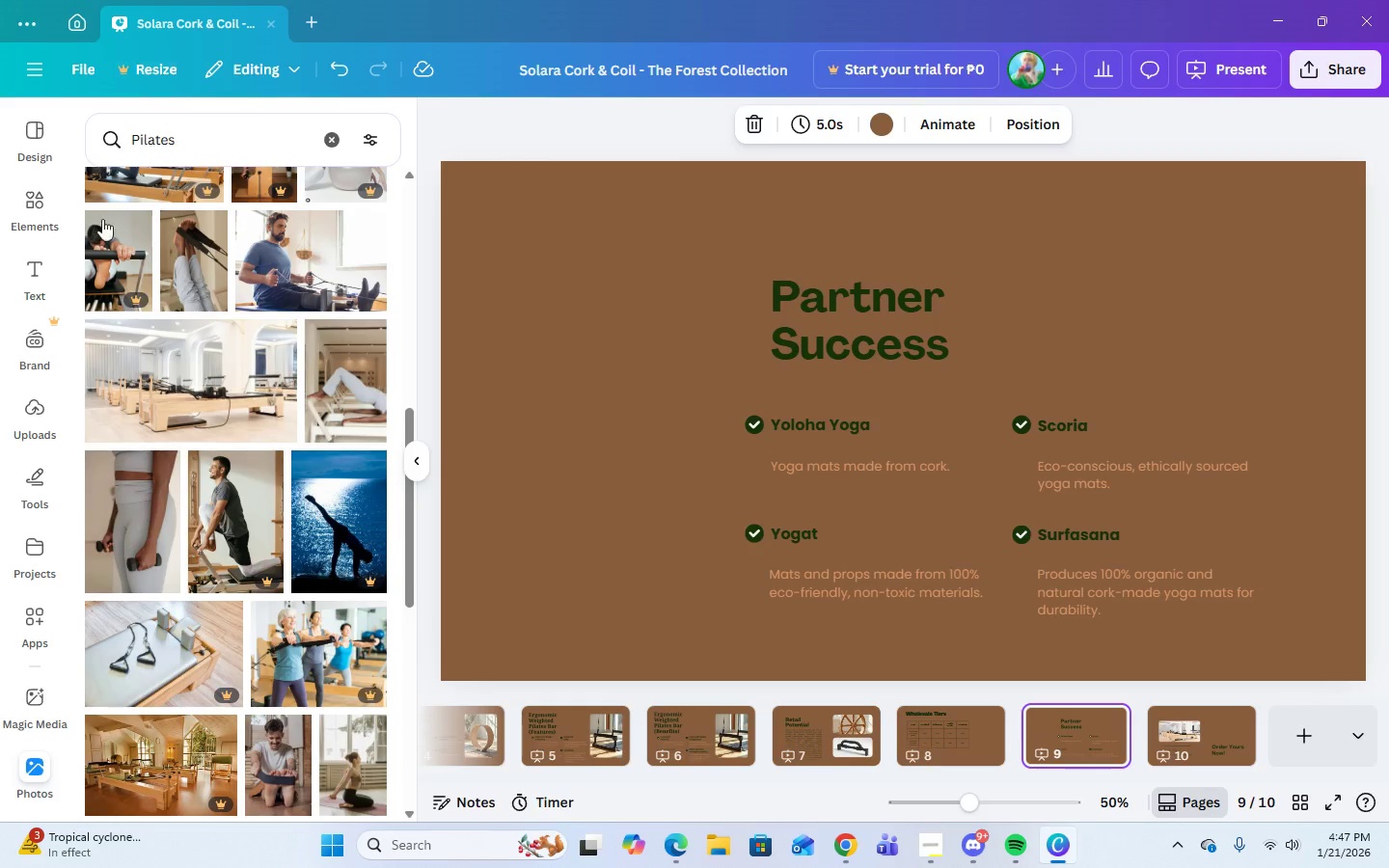 
scroll: coordinate [207, 558], scroll_direction: down, amount: 3.0
 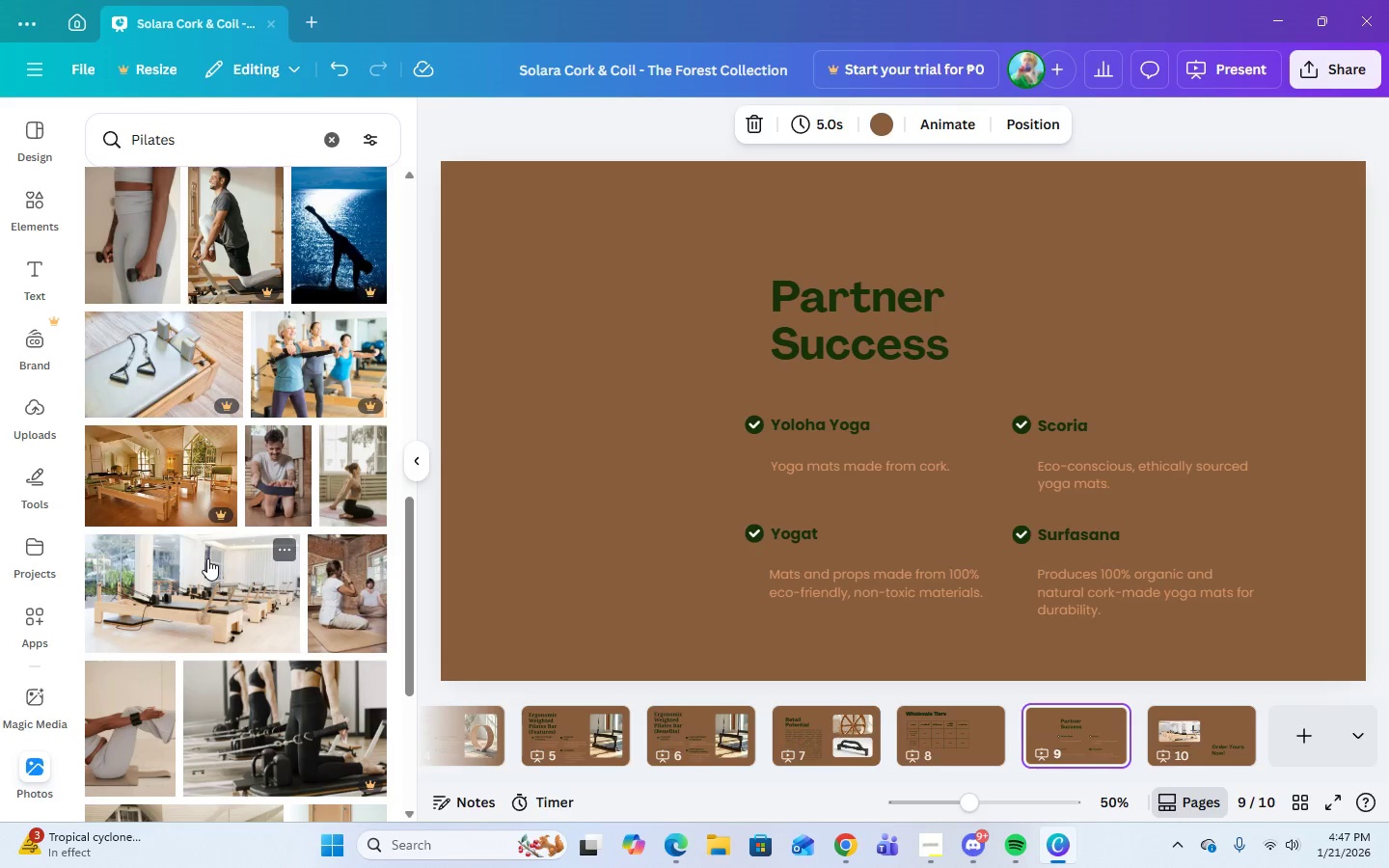 
scroll: coordinate [213, 556], scroll_direction: up, amount: 20.0
 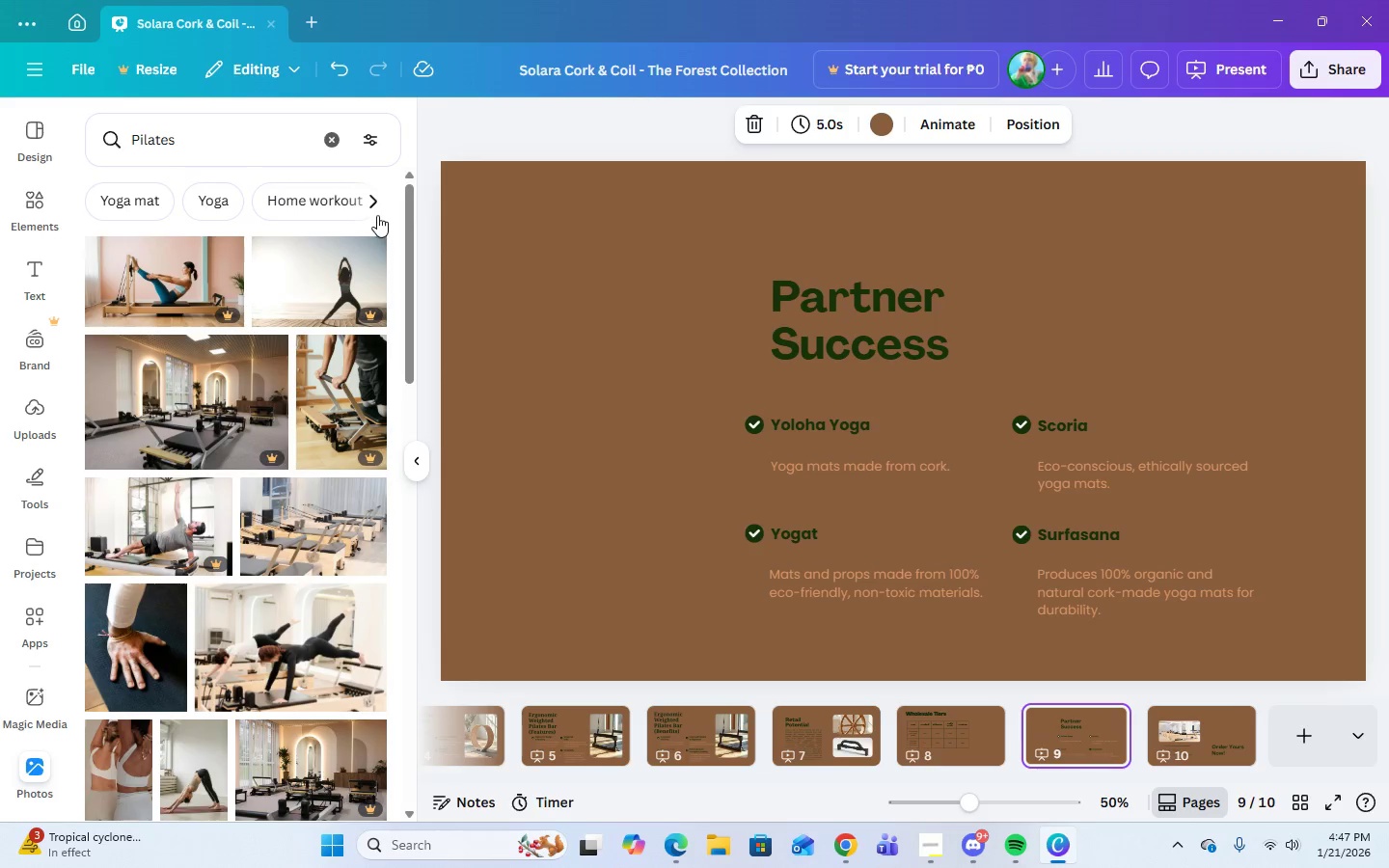 
left_click([334, 200])
 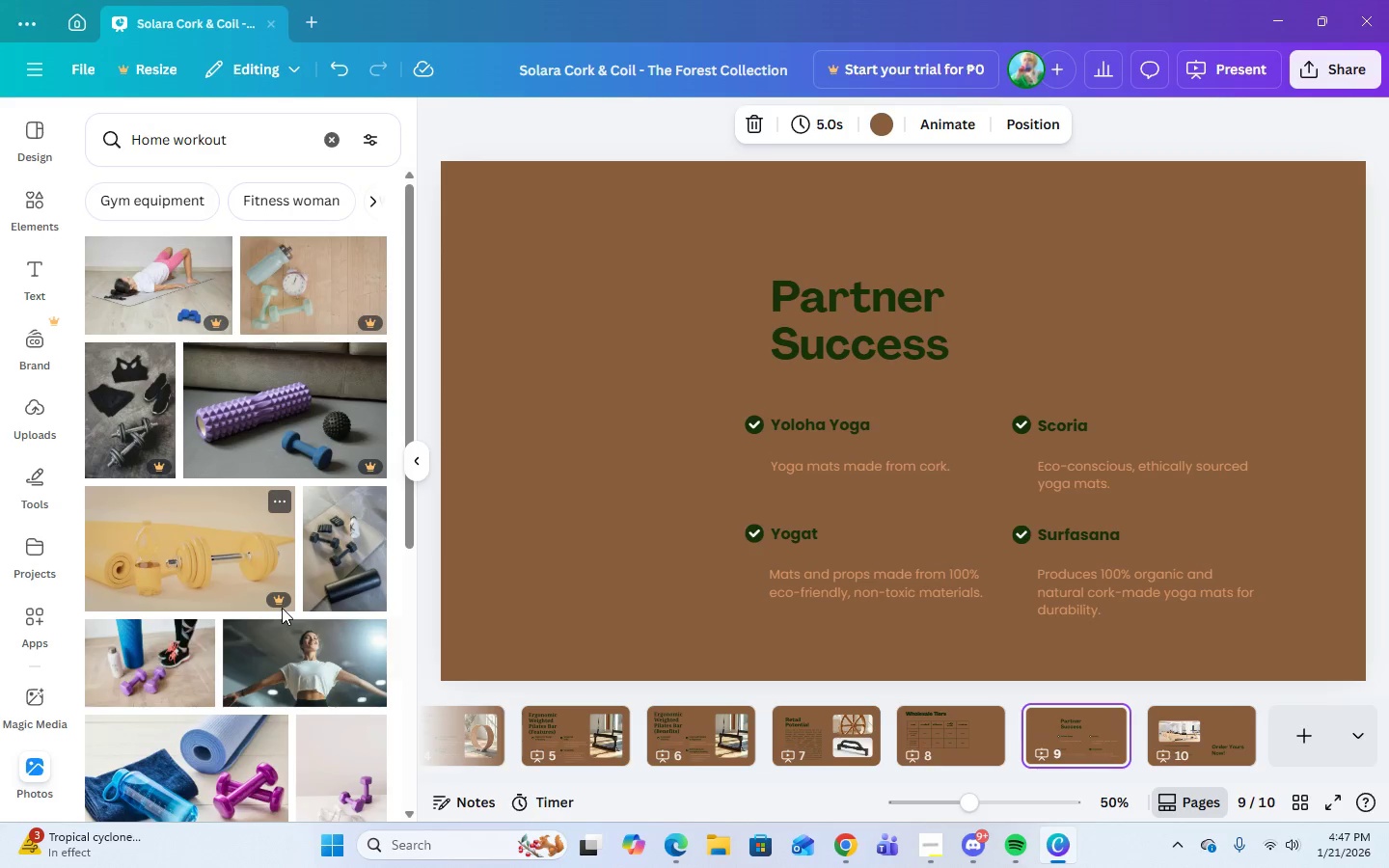 
scroll: coordinate [319, 700], scroll_direction: down, amount: 9.0
 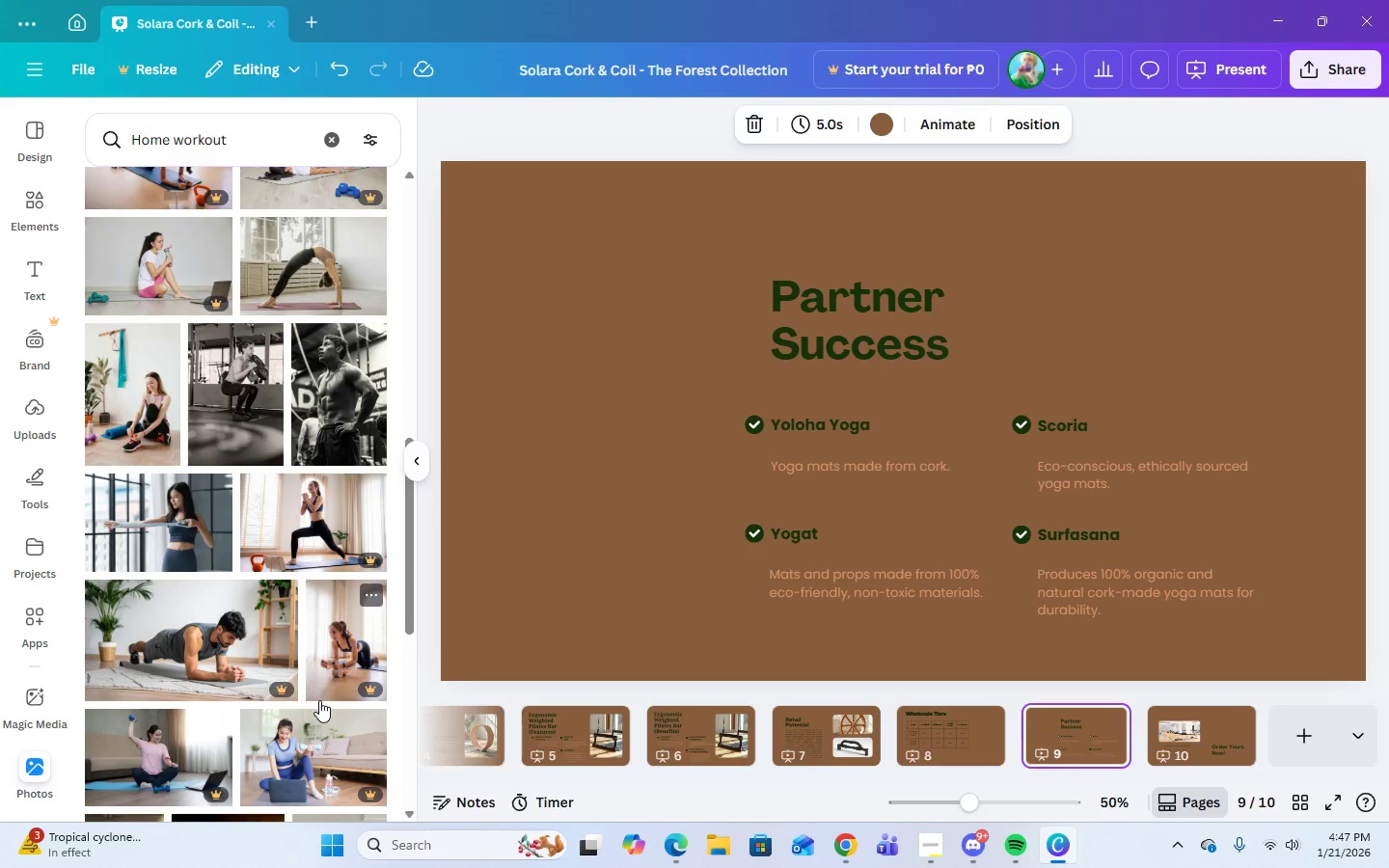 
scroll: coordinate [304, 665], scroll_direction: up, amount: 18.0
 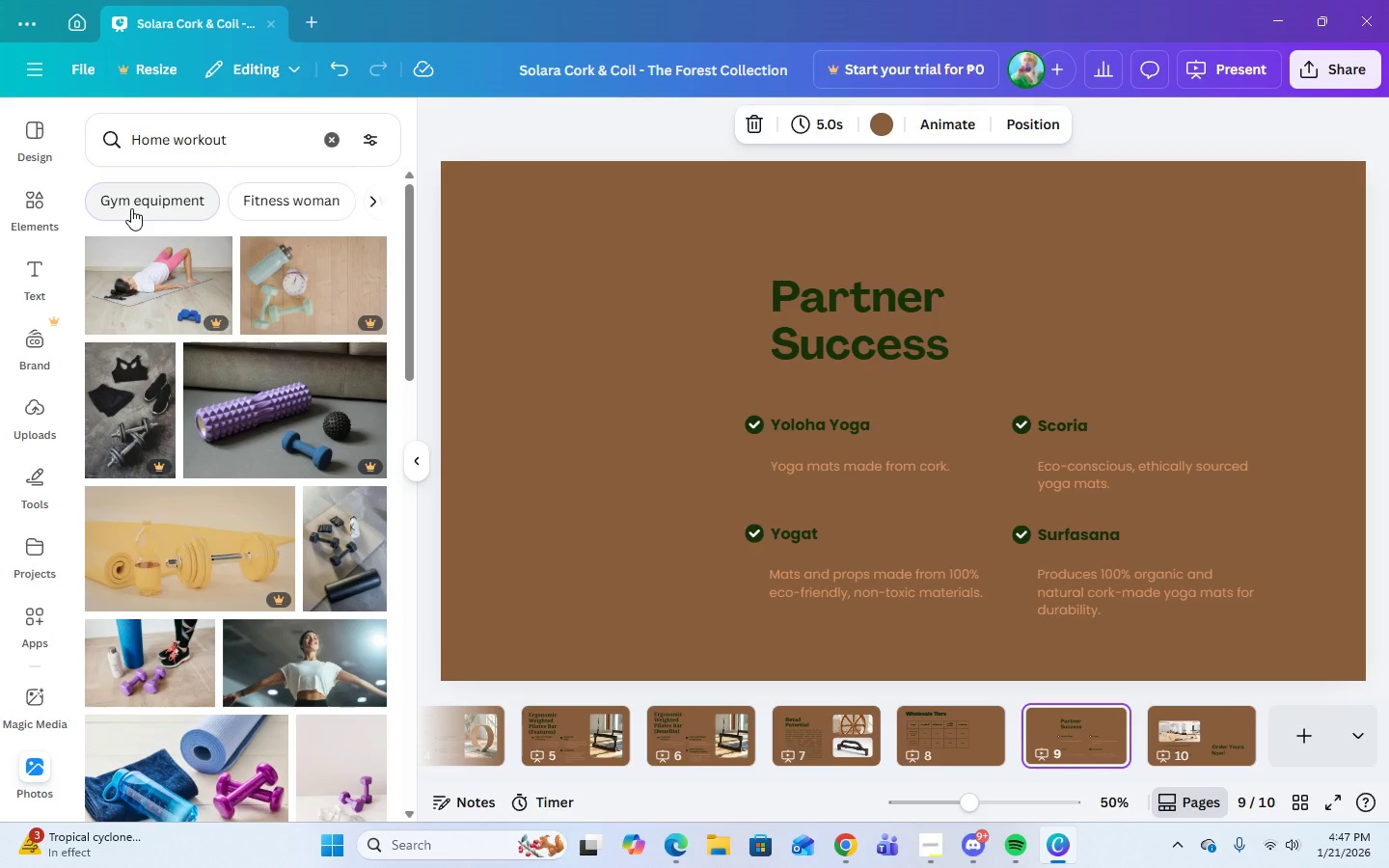 
left_click([131, 208])
 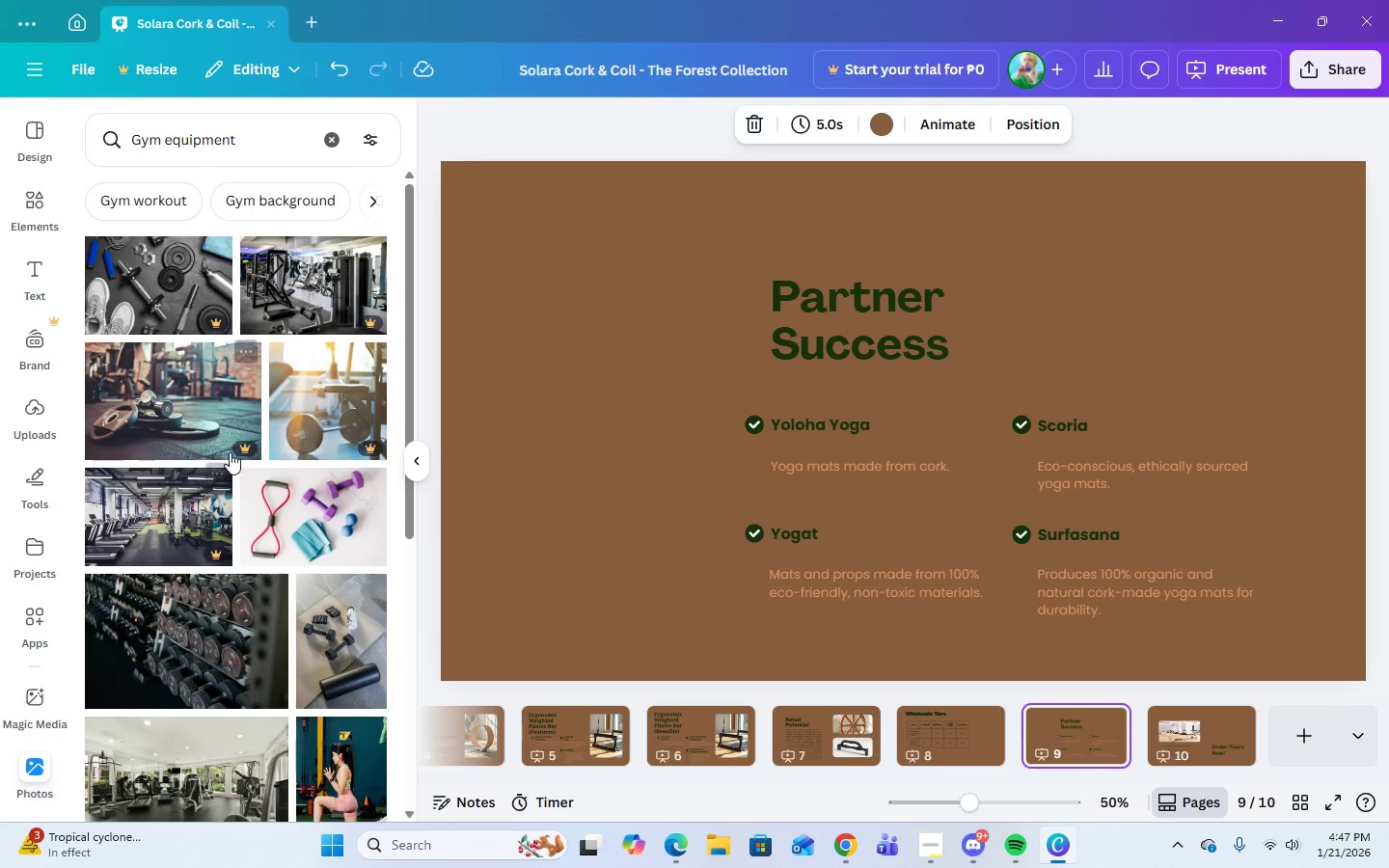 
left_click([333, 131])
 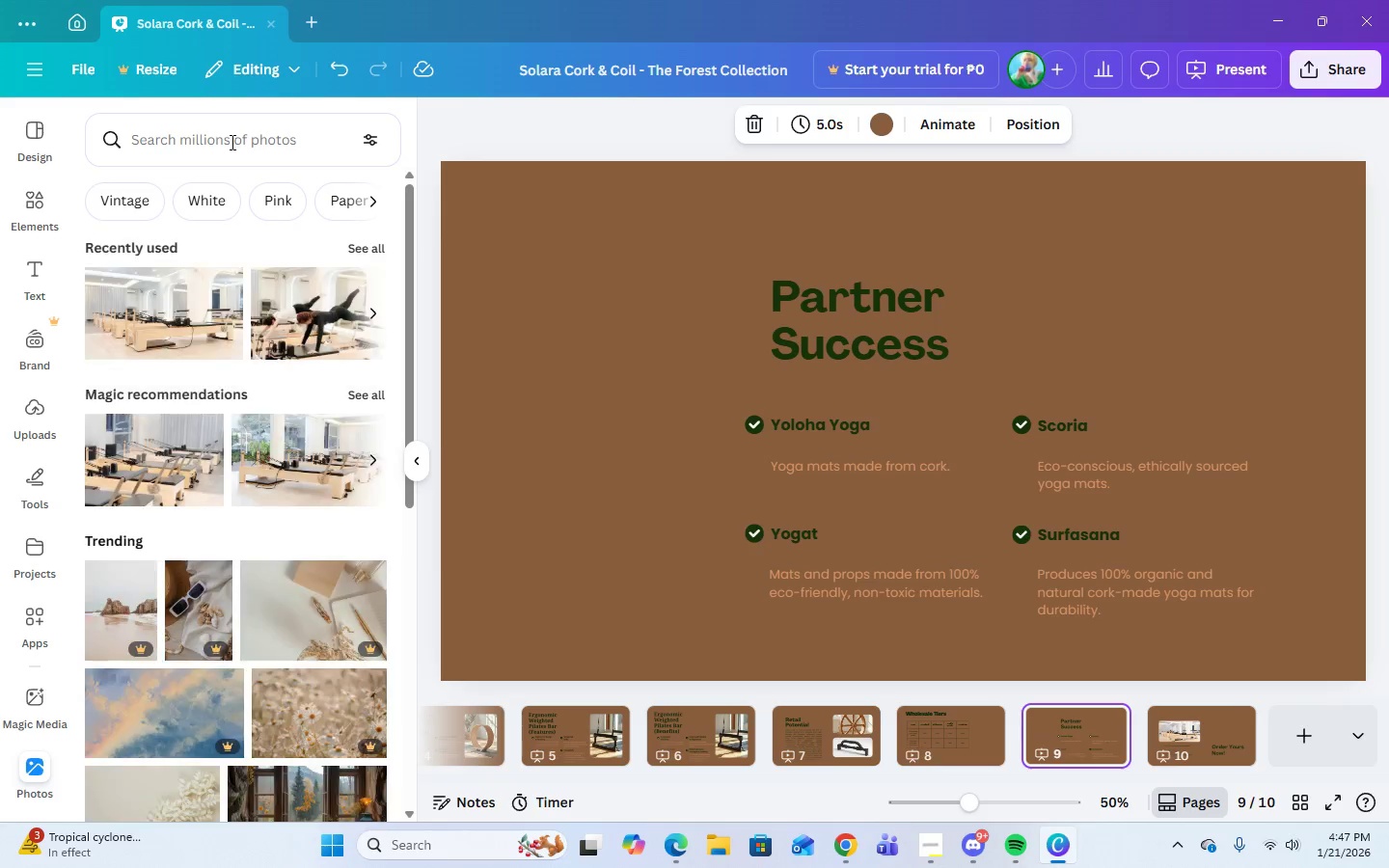 
left_click([231, 142])
 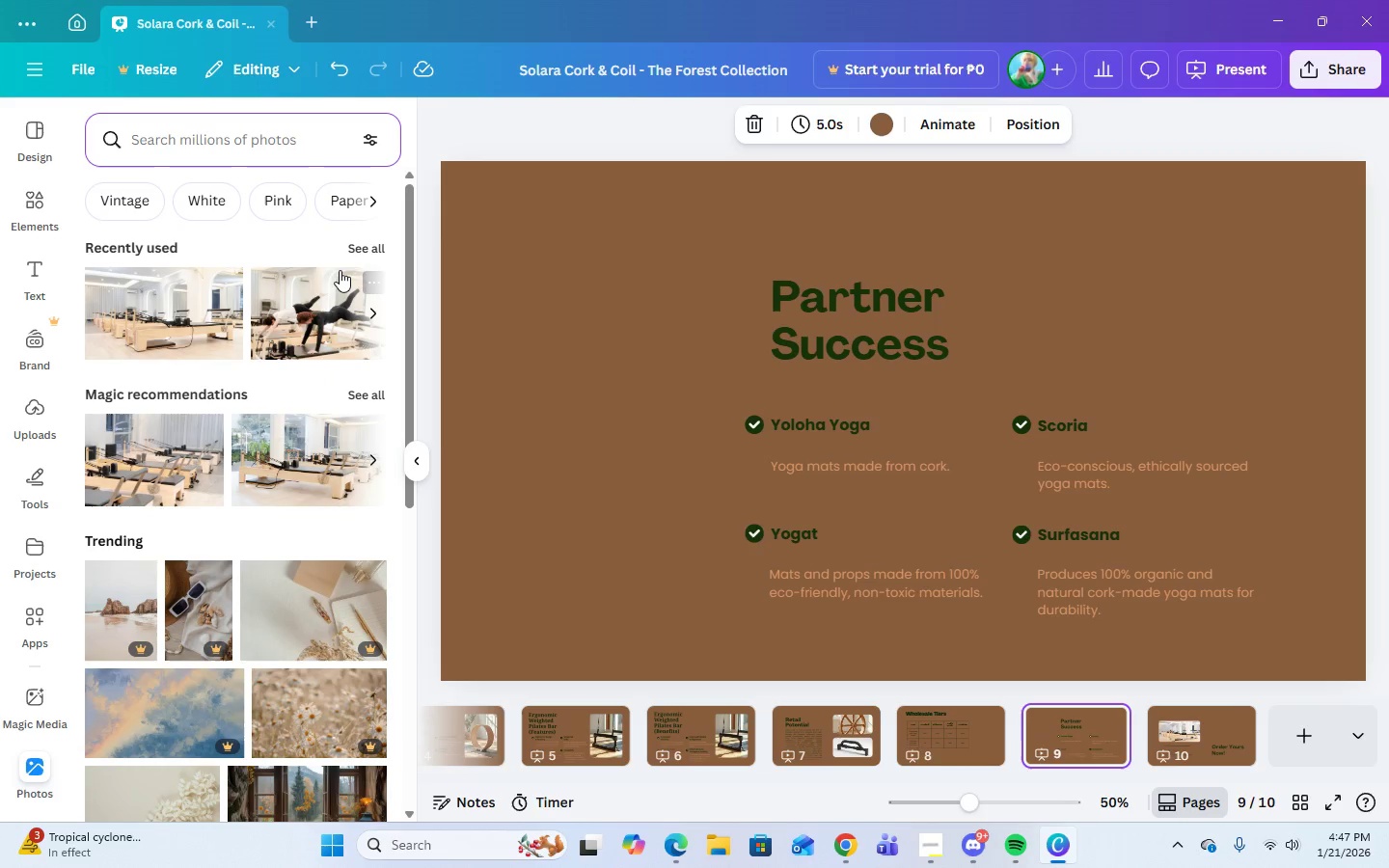 
type(yoga)
 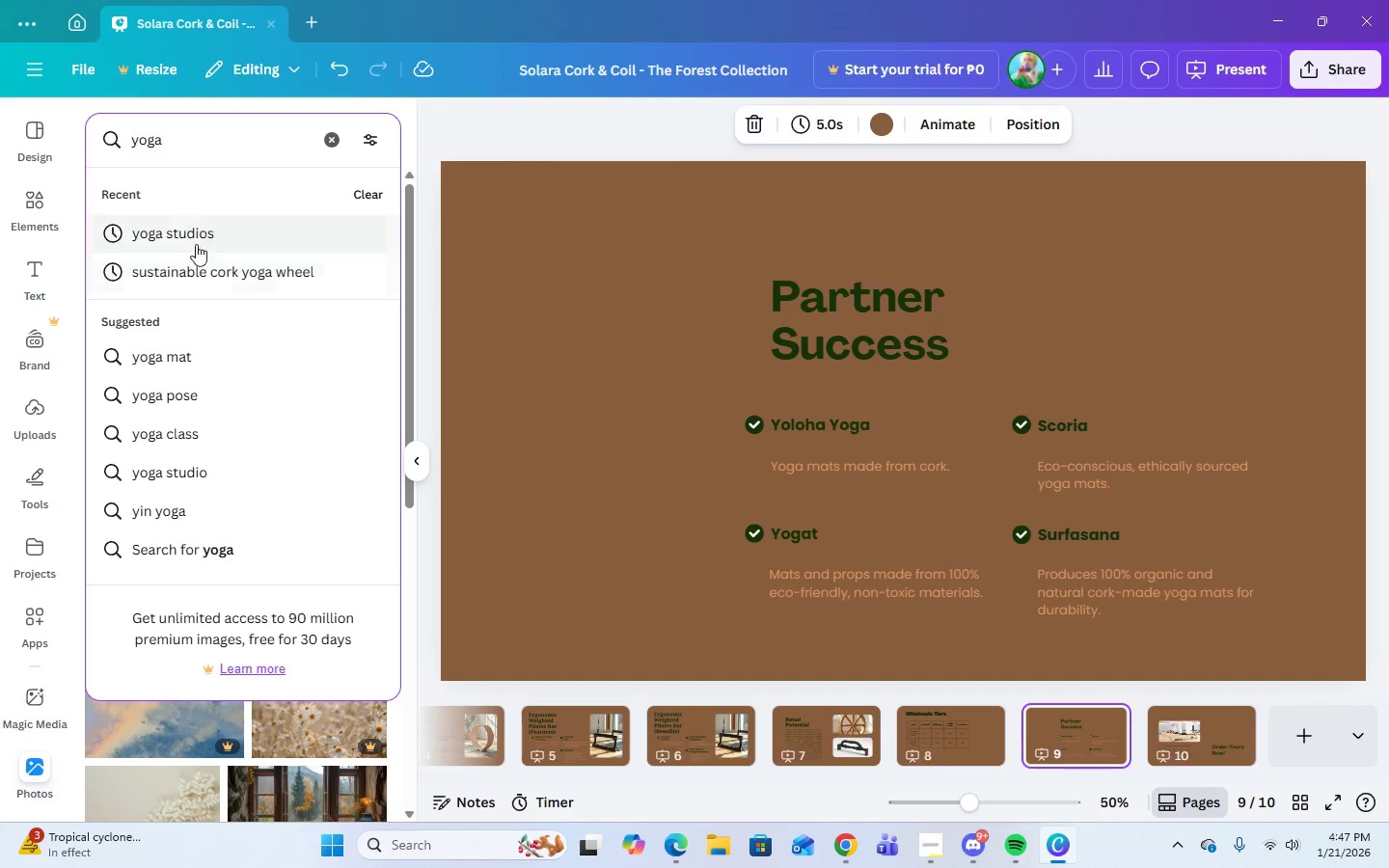 
left_click([183, 366])
 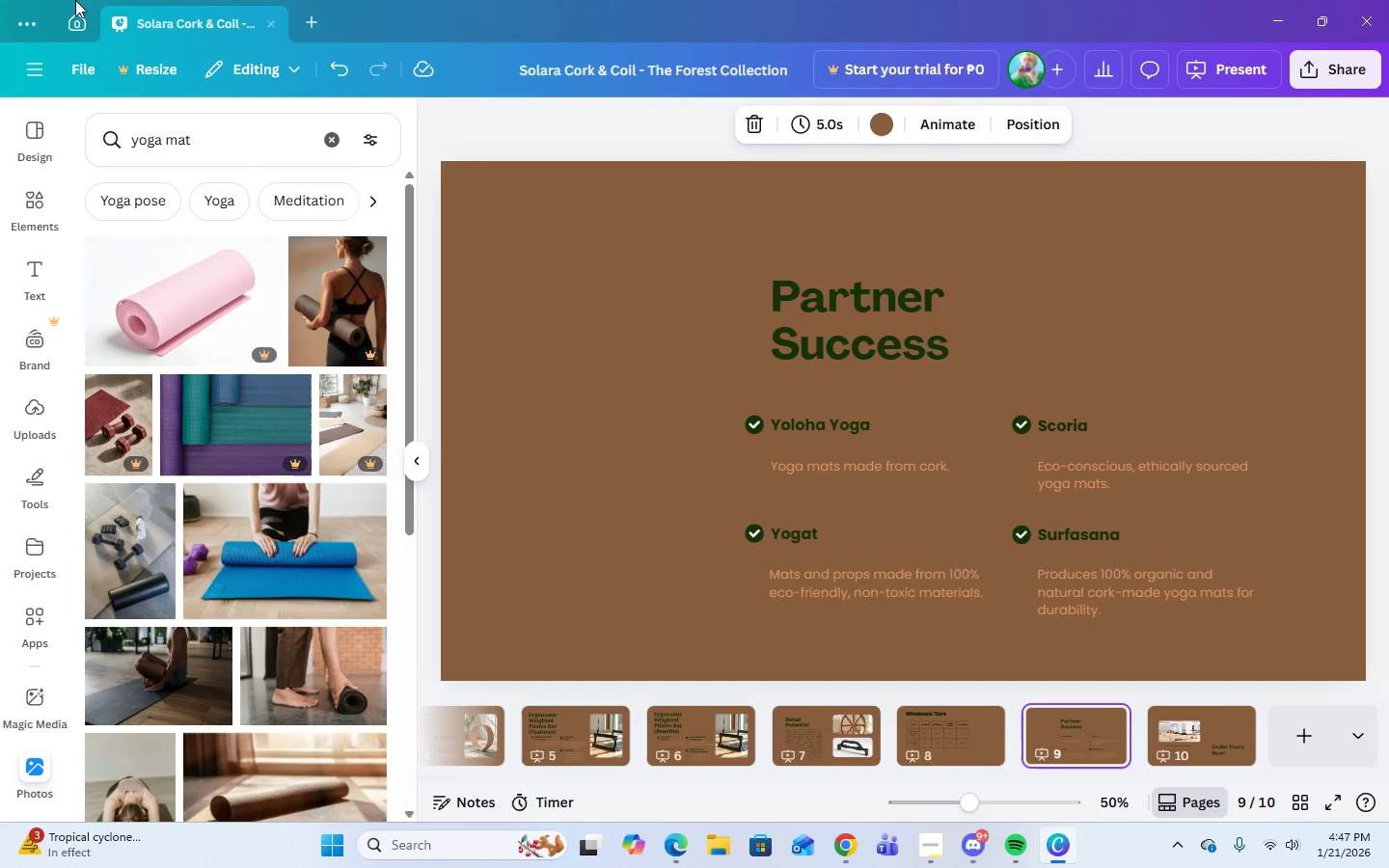 
scroll: coordinate [358, 637], scroll_direction: down, amount: 5.0
 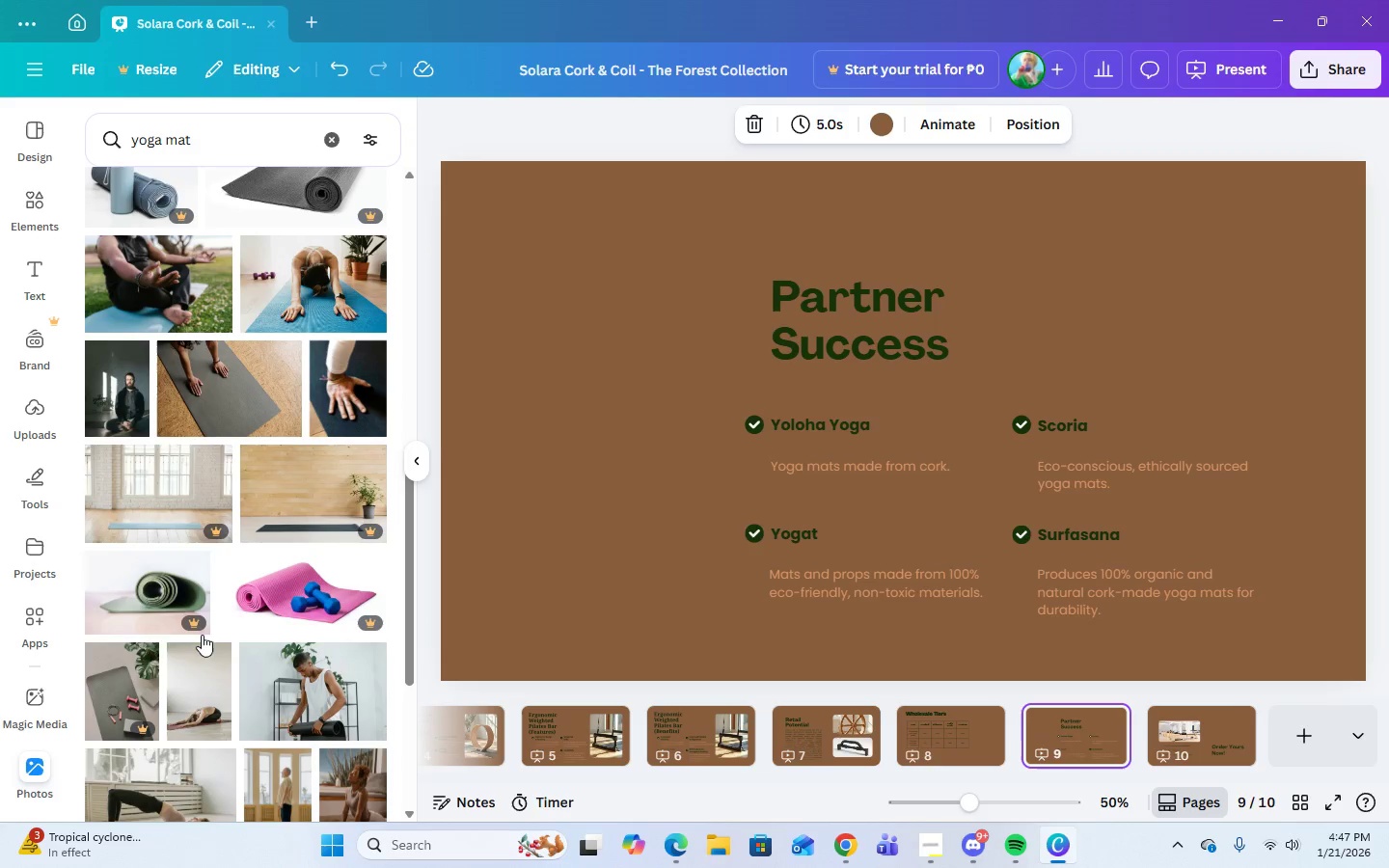 
left_click([41, 707])
 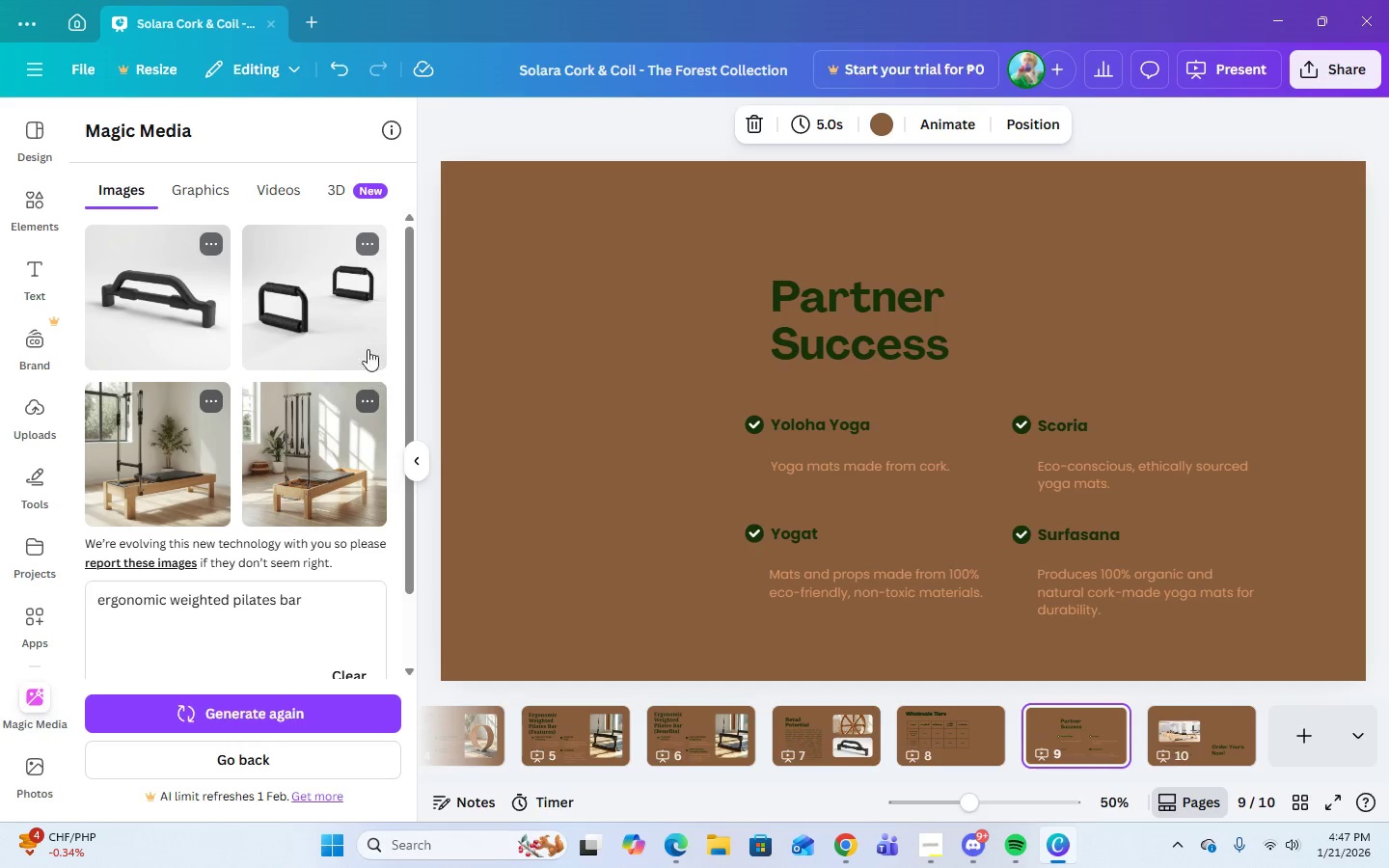 
left_click_drag(start_coordinate=[314, 593], to_coordinate=[89, 603])
 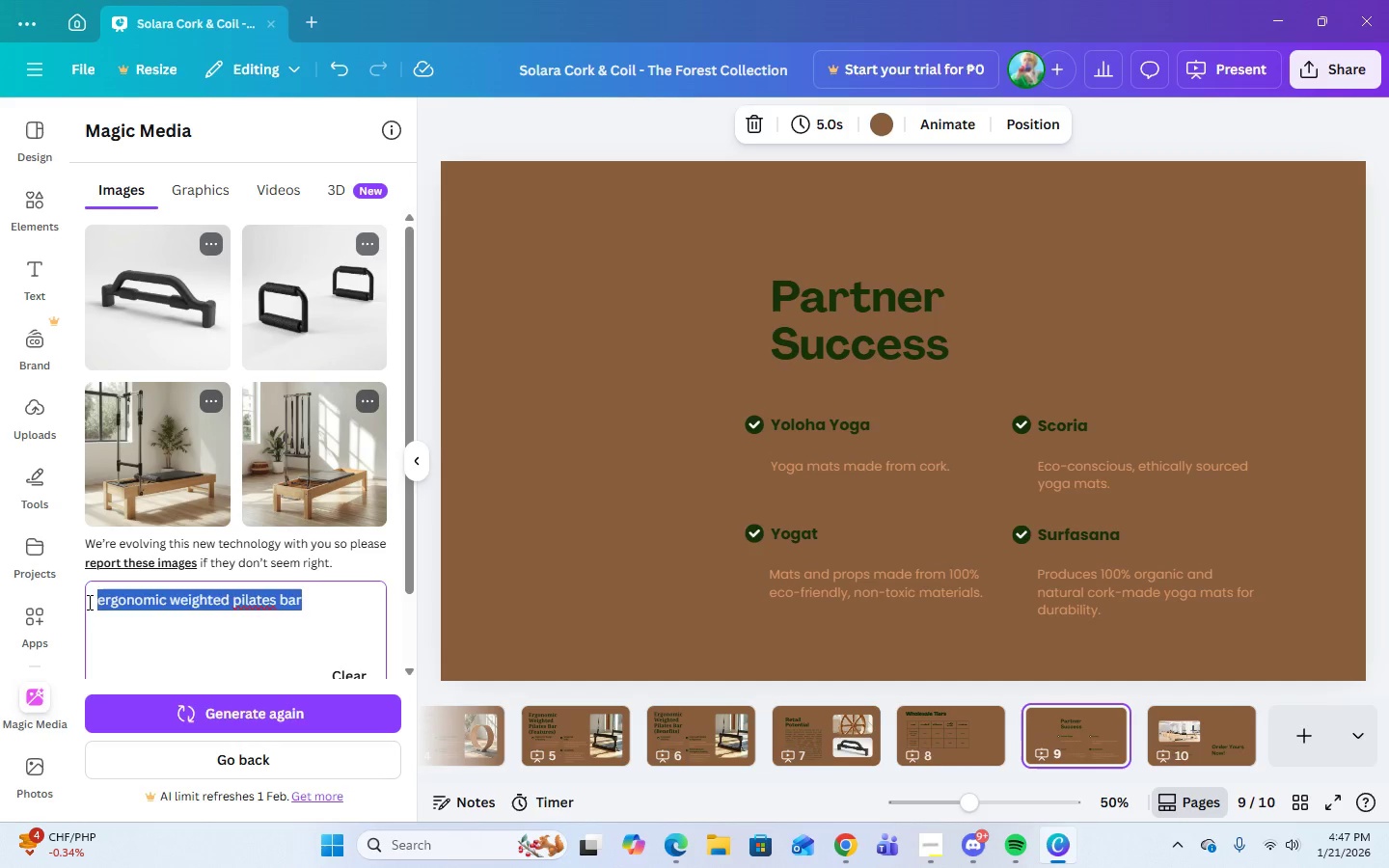 
type(eco-friendly yoga mat)
 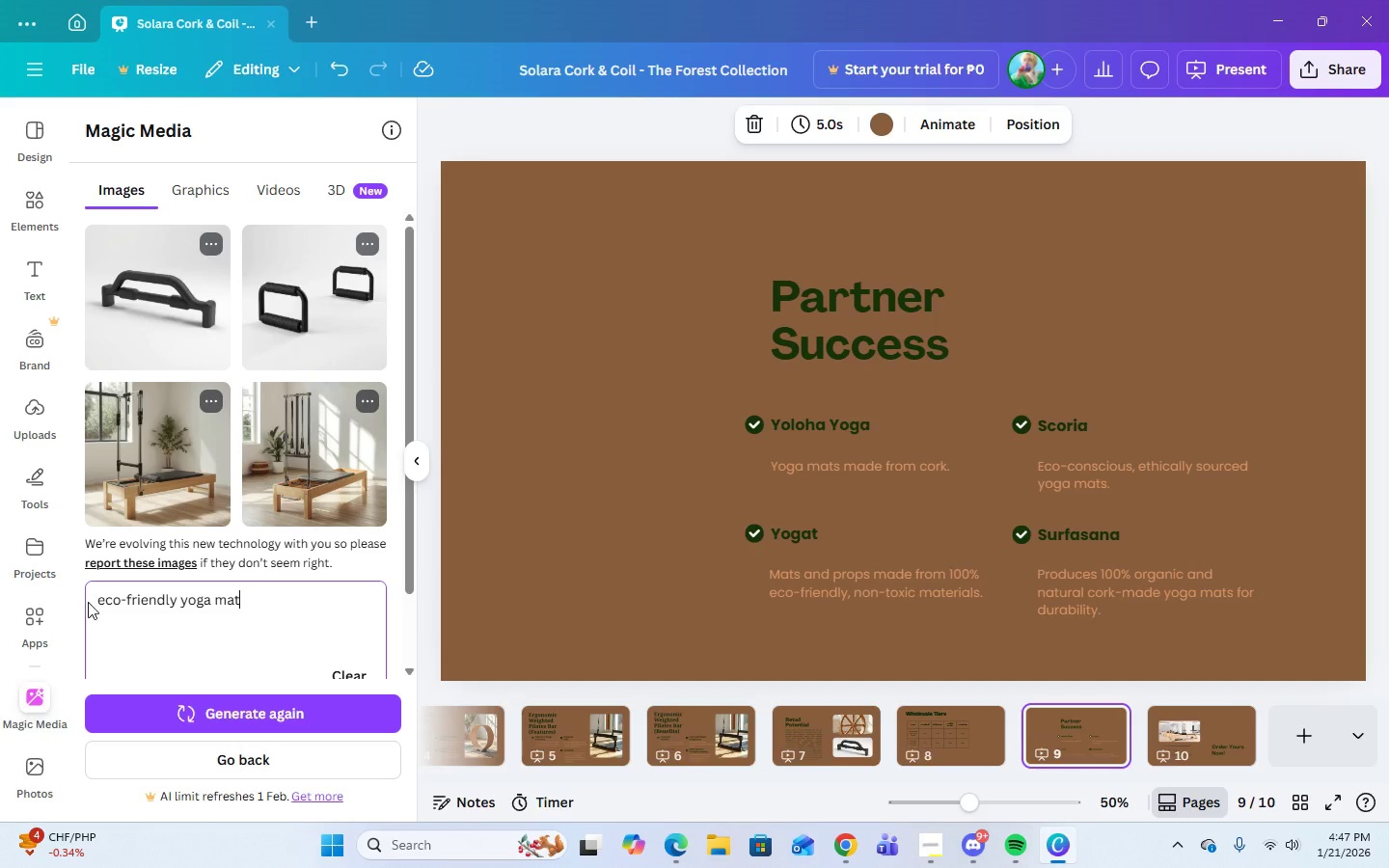 
key(Enter)
 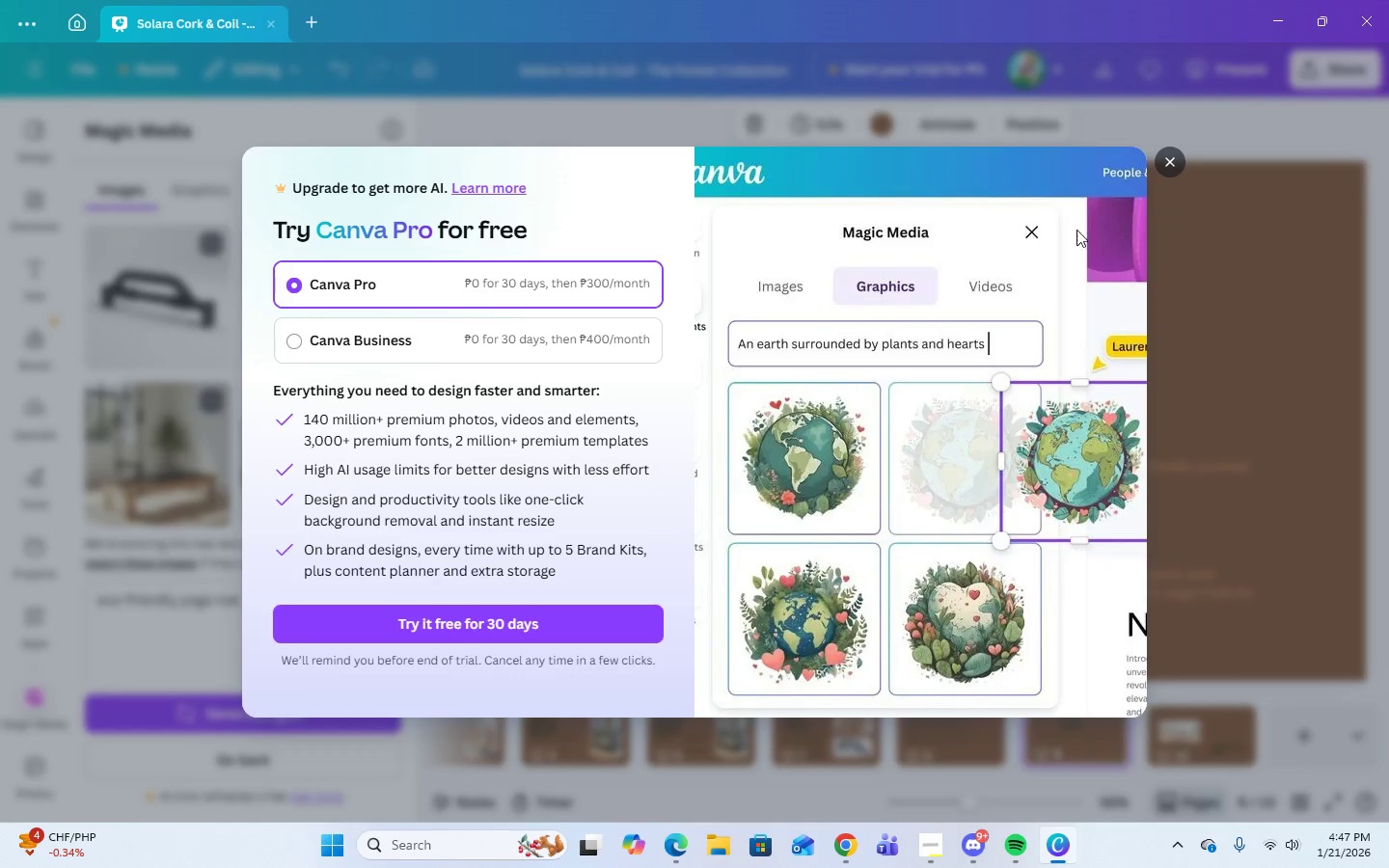 
left_click([1170, 162])
 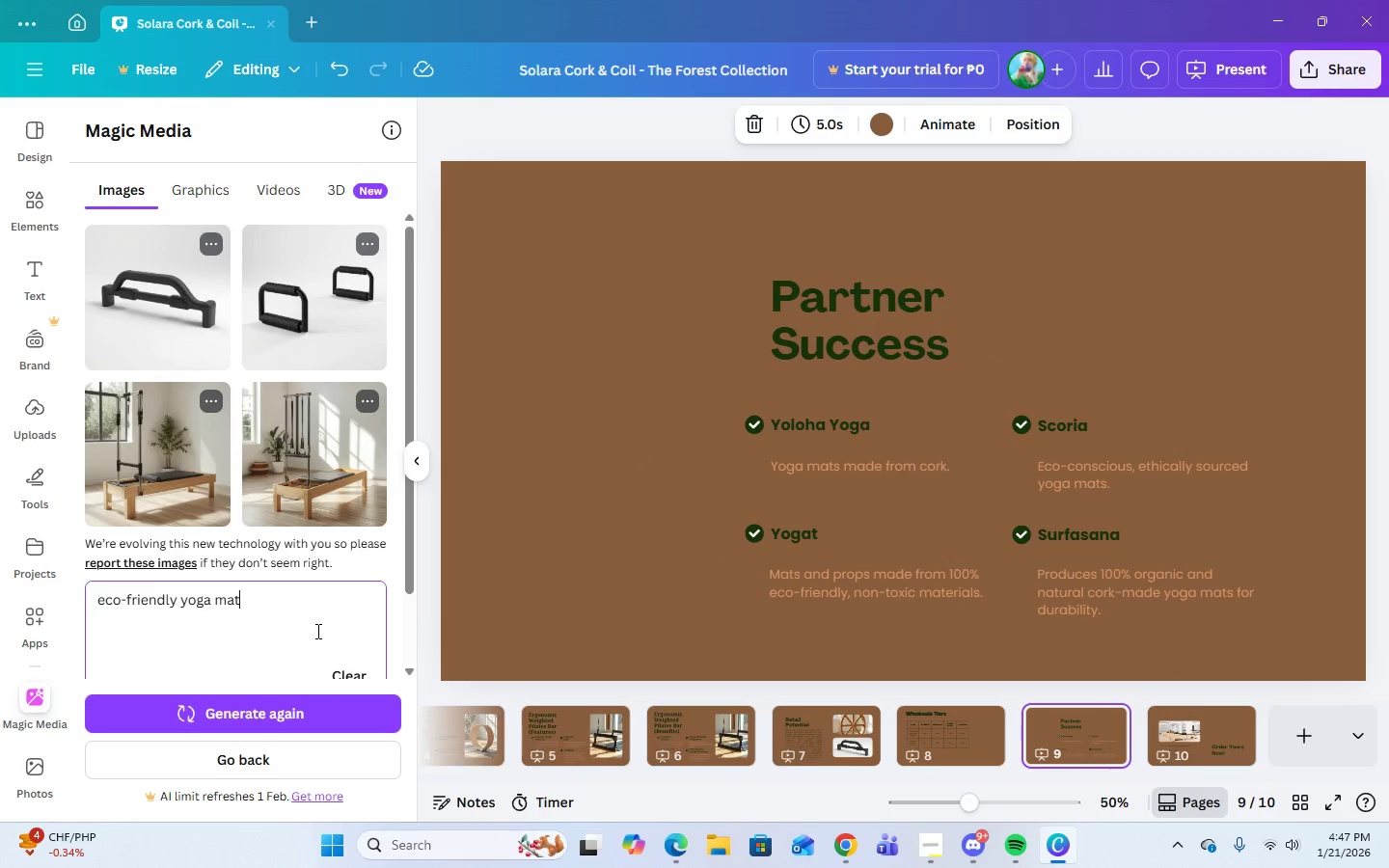 
key(Enter)
 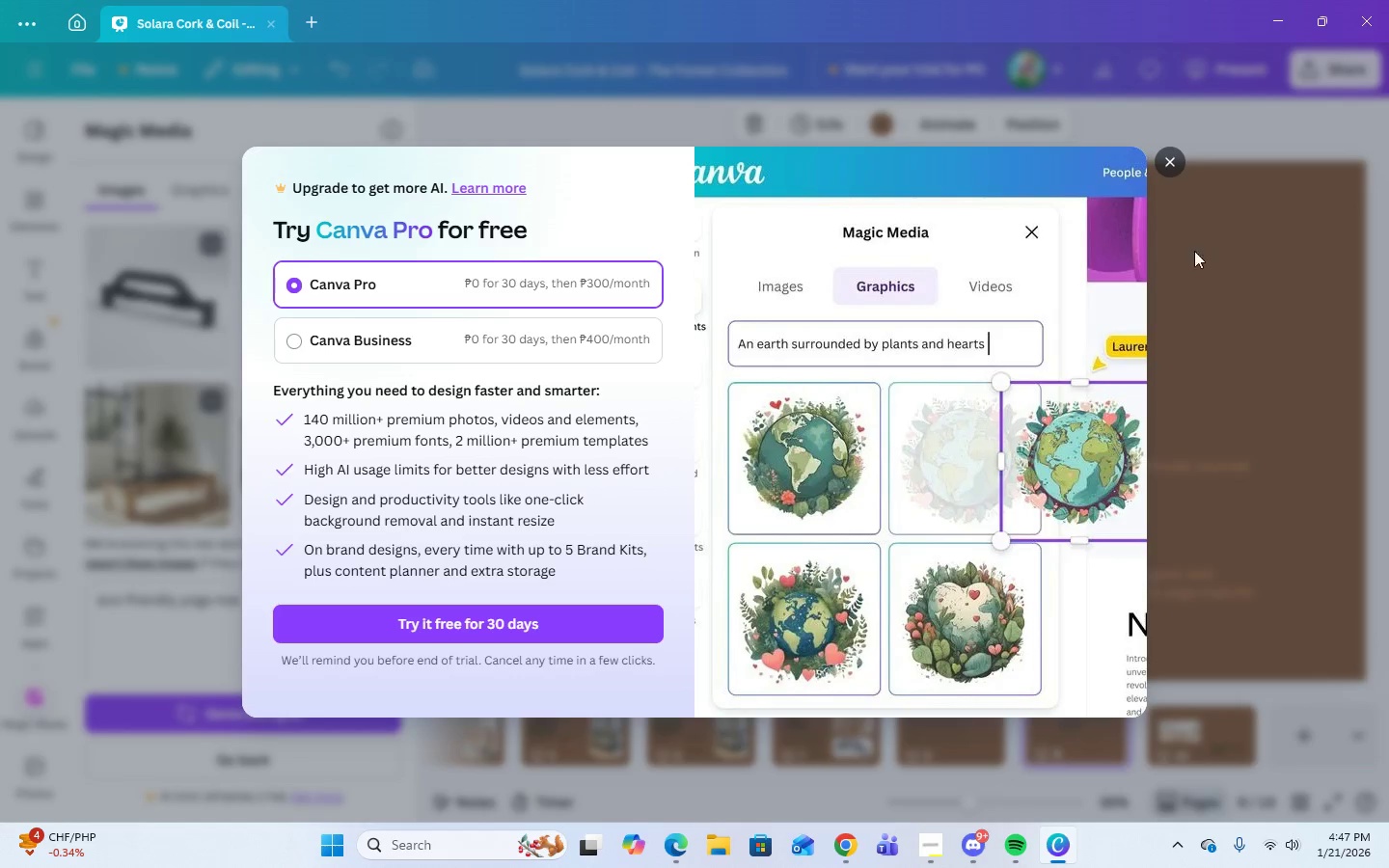 
left_click([1160, 161])
 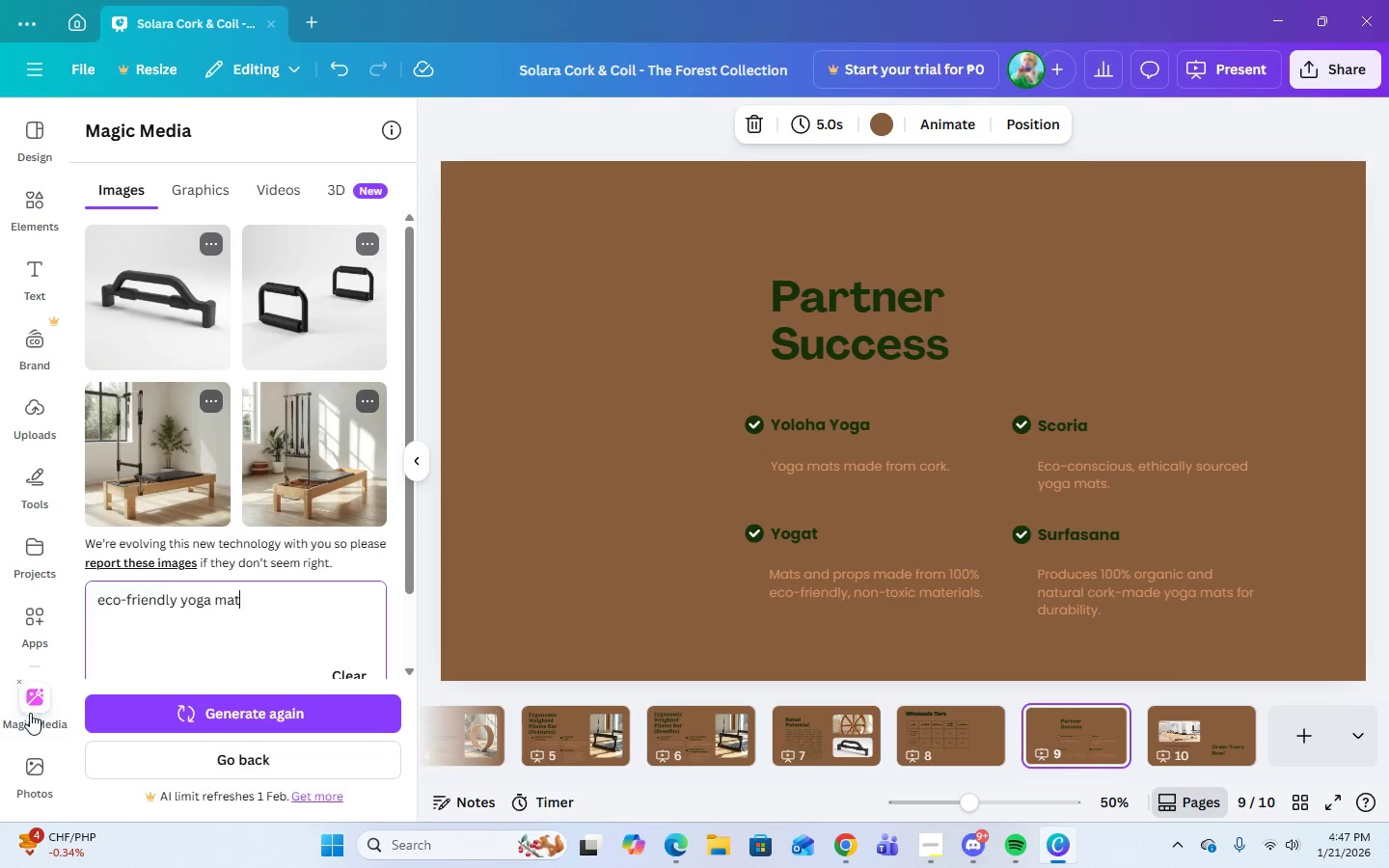 
left_click([39, 765])
 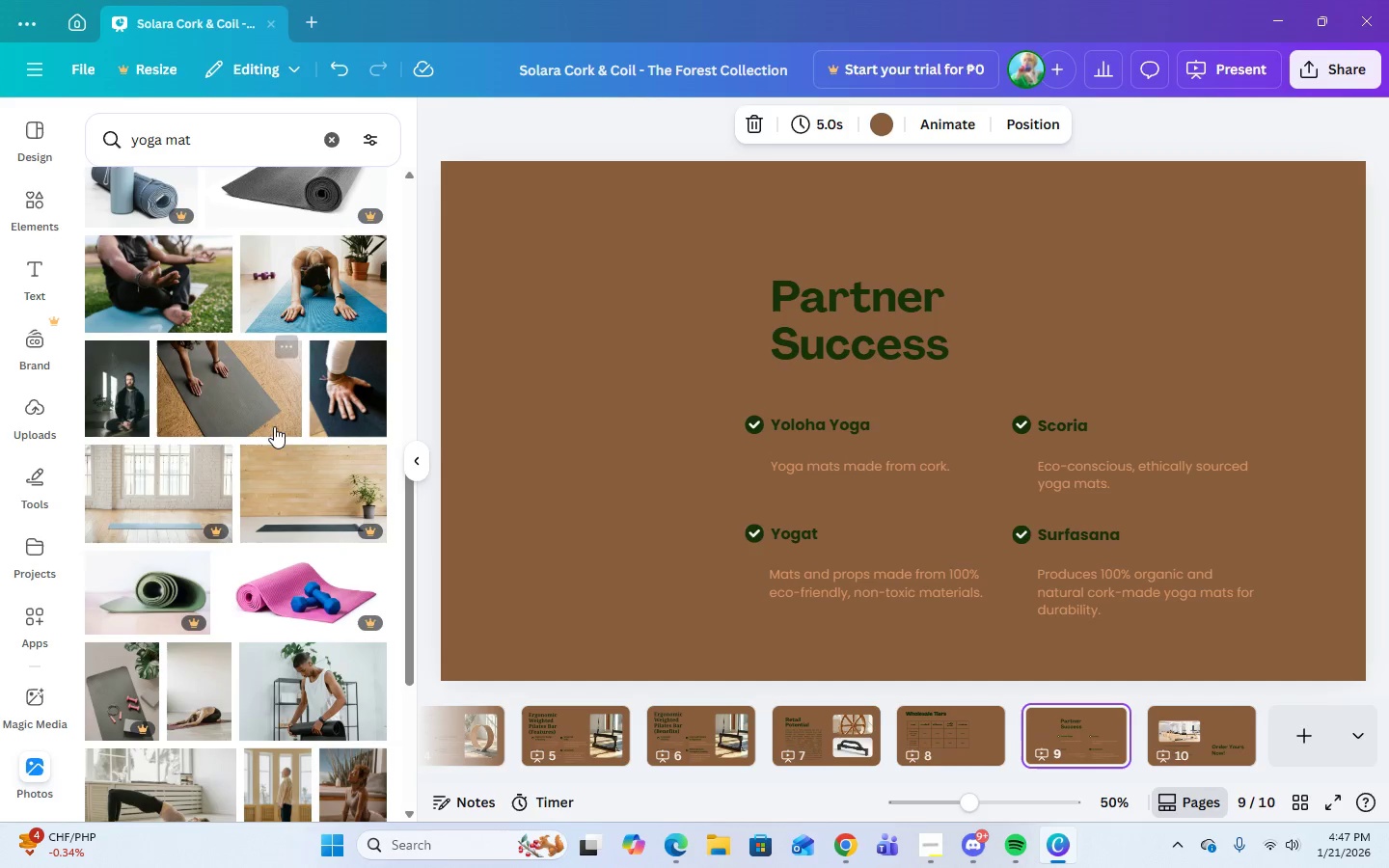 
left_click([271, 403])
 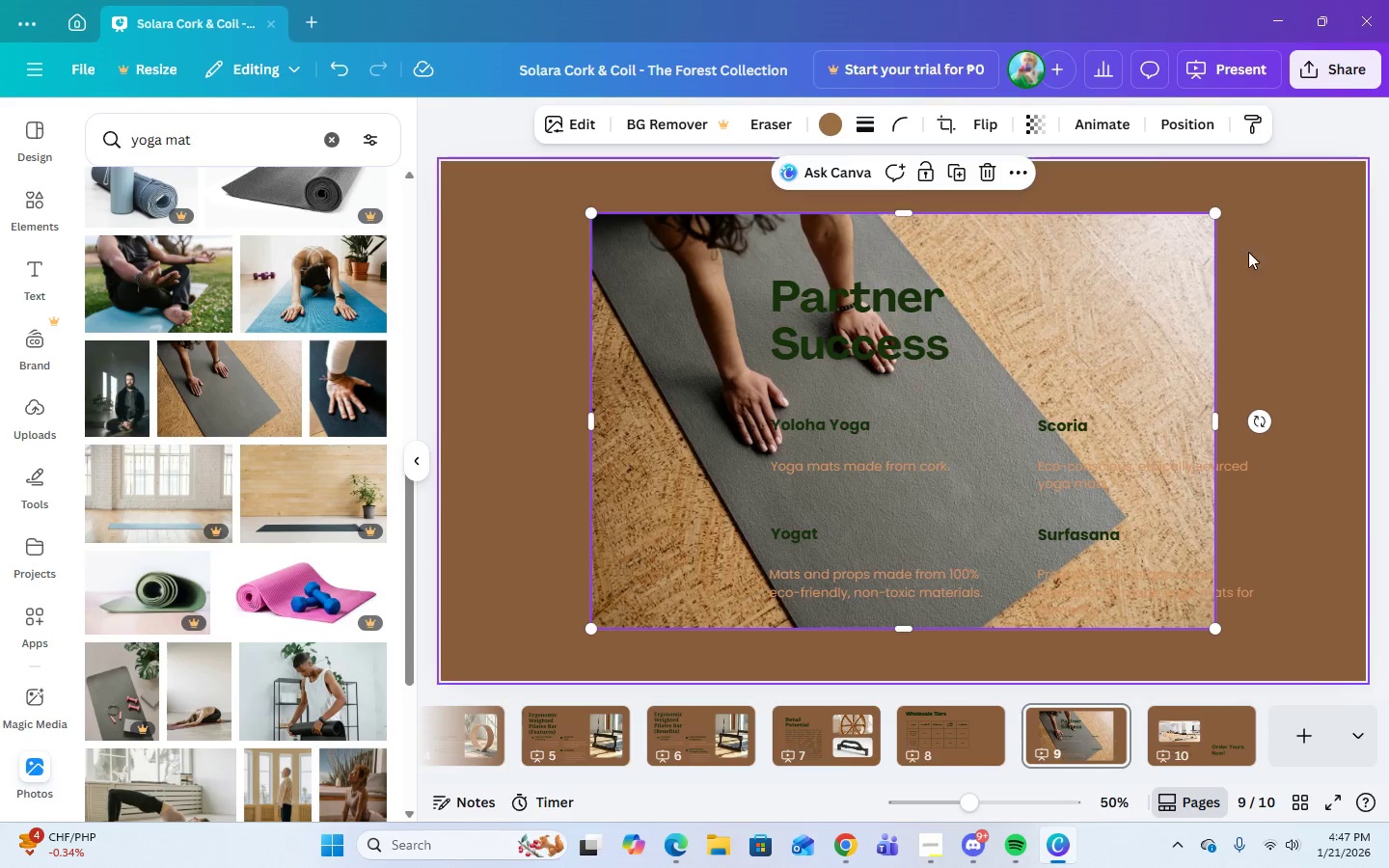 
left_click([988, 170])
 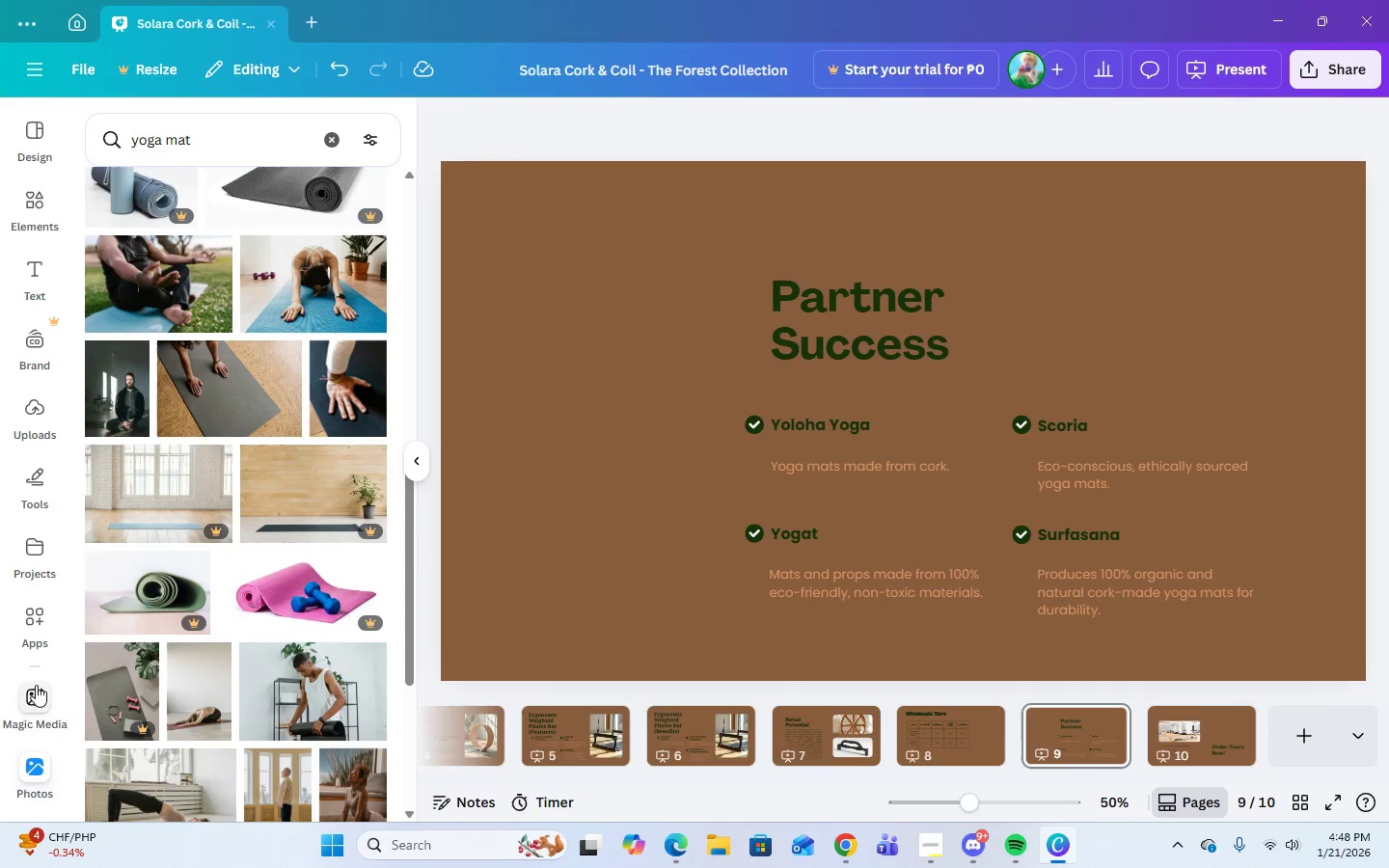 
left_click([20, 149])
 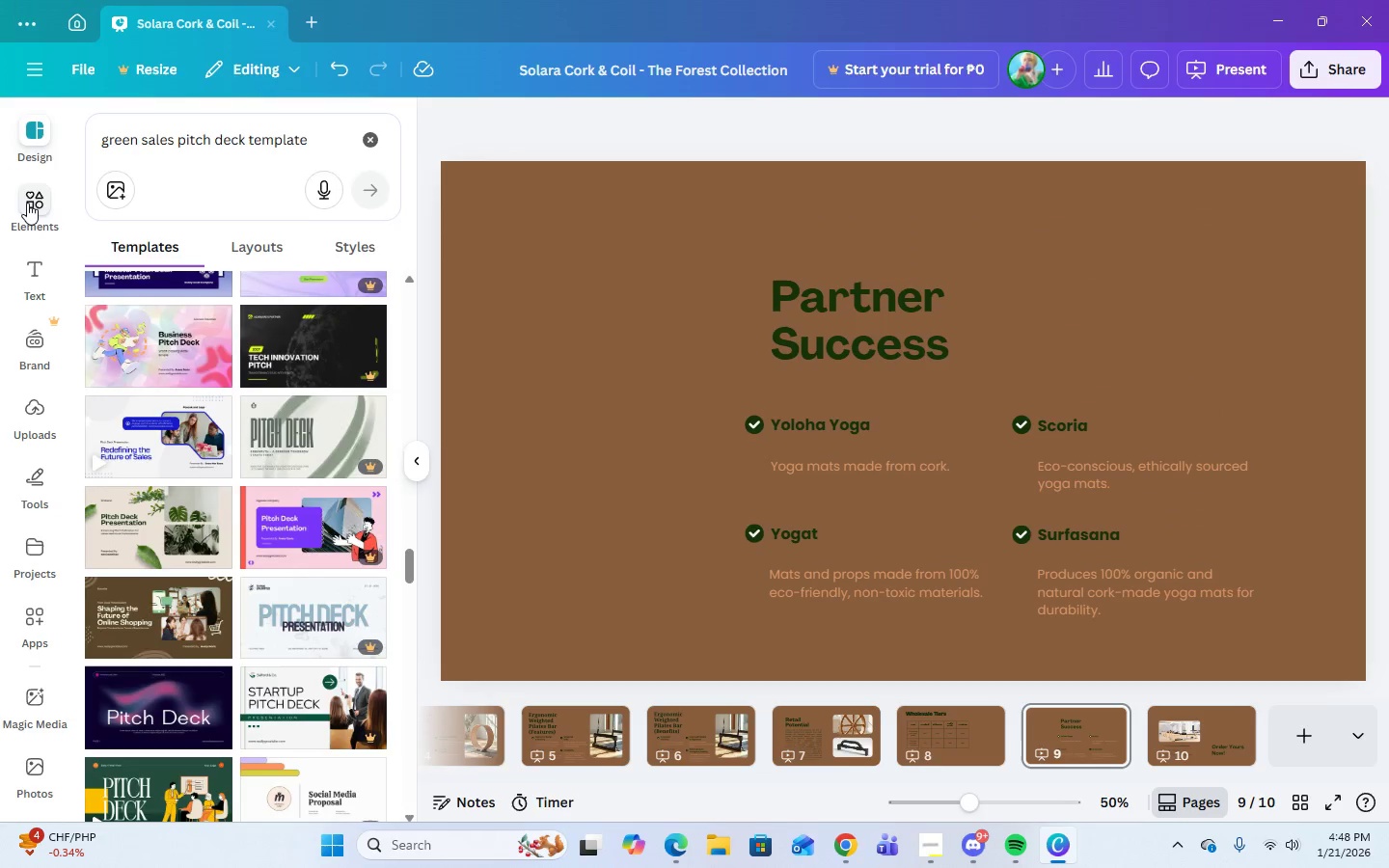 
left_click([27, 203])
 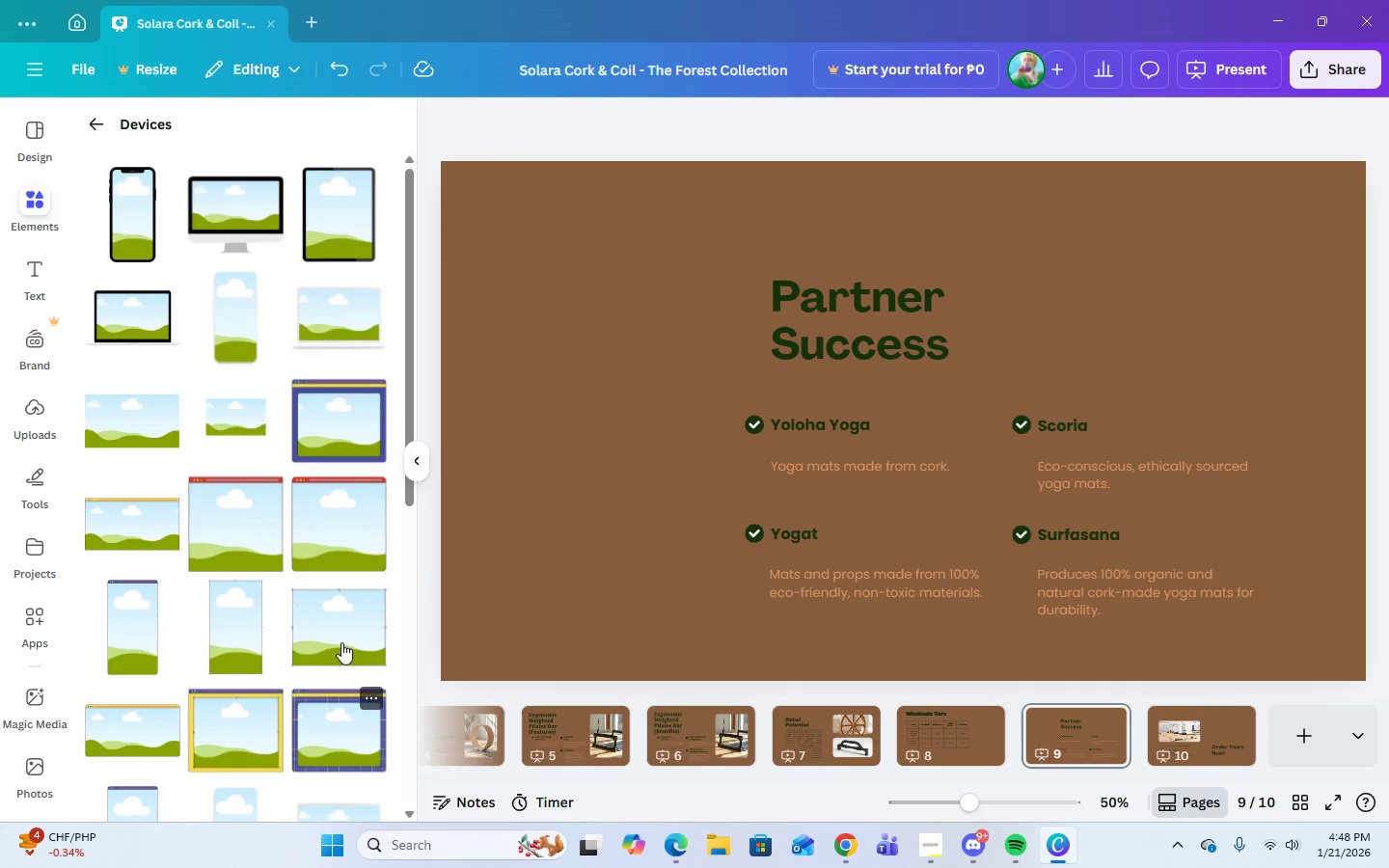 
scroll: coordinate [254, 347], scroll_direction: up, amount: 4.0
 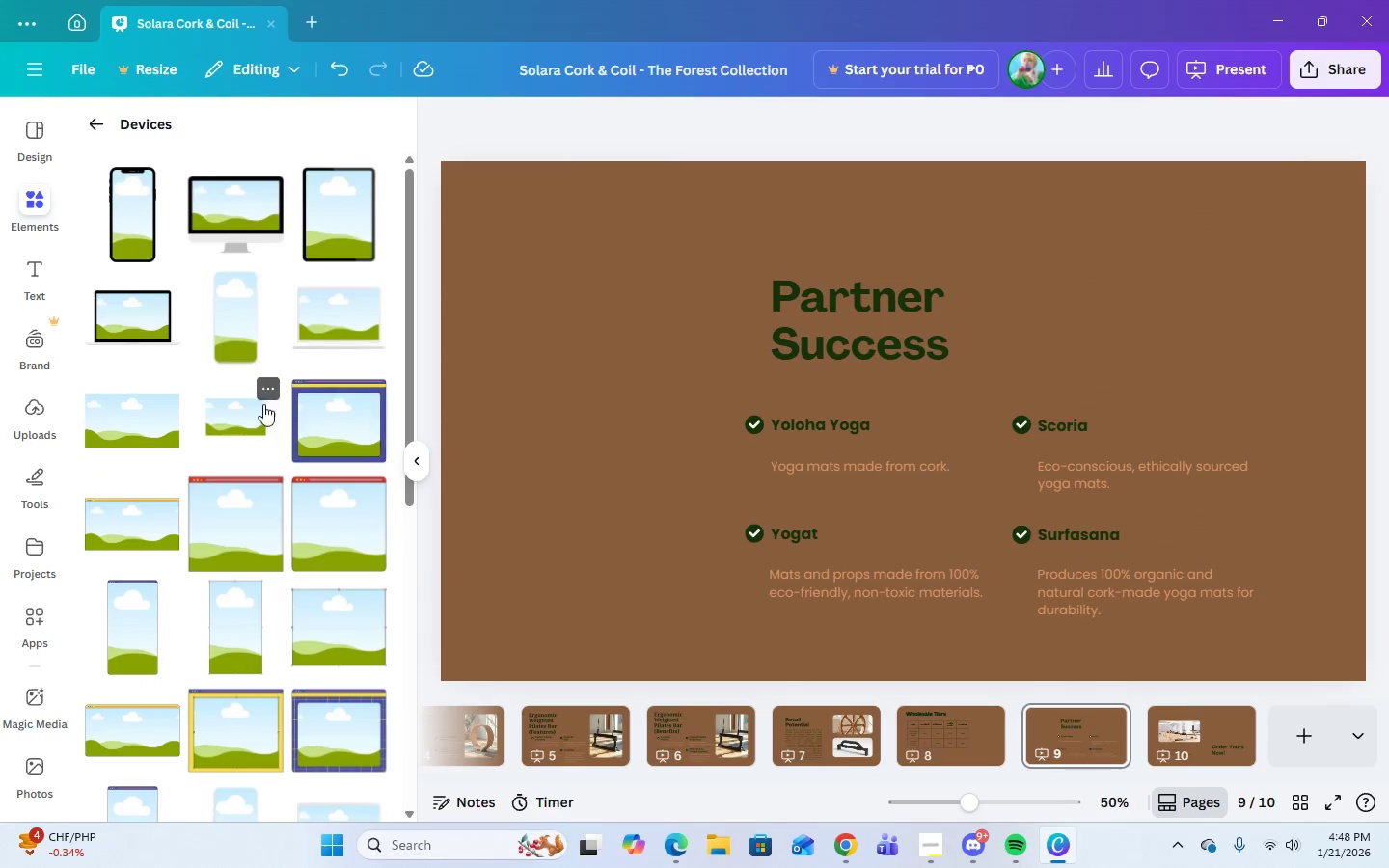 
scroll: coordinate [266, 443], scroll_direction: down, amount: 6.0
 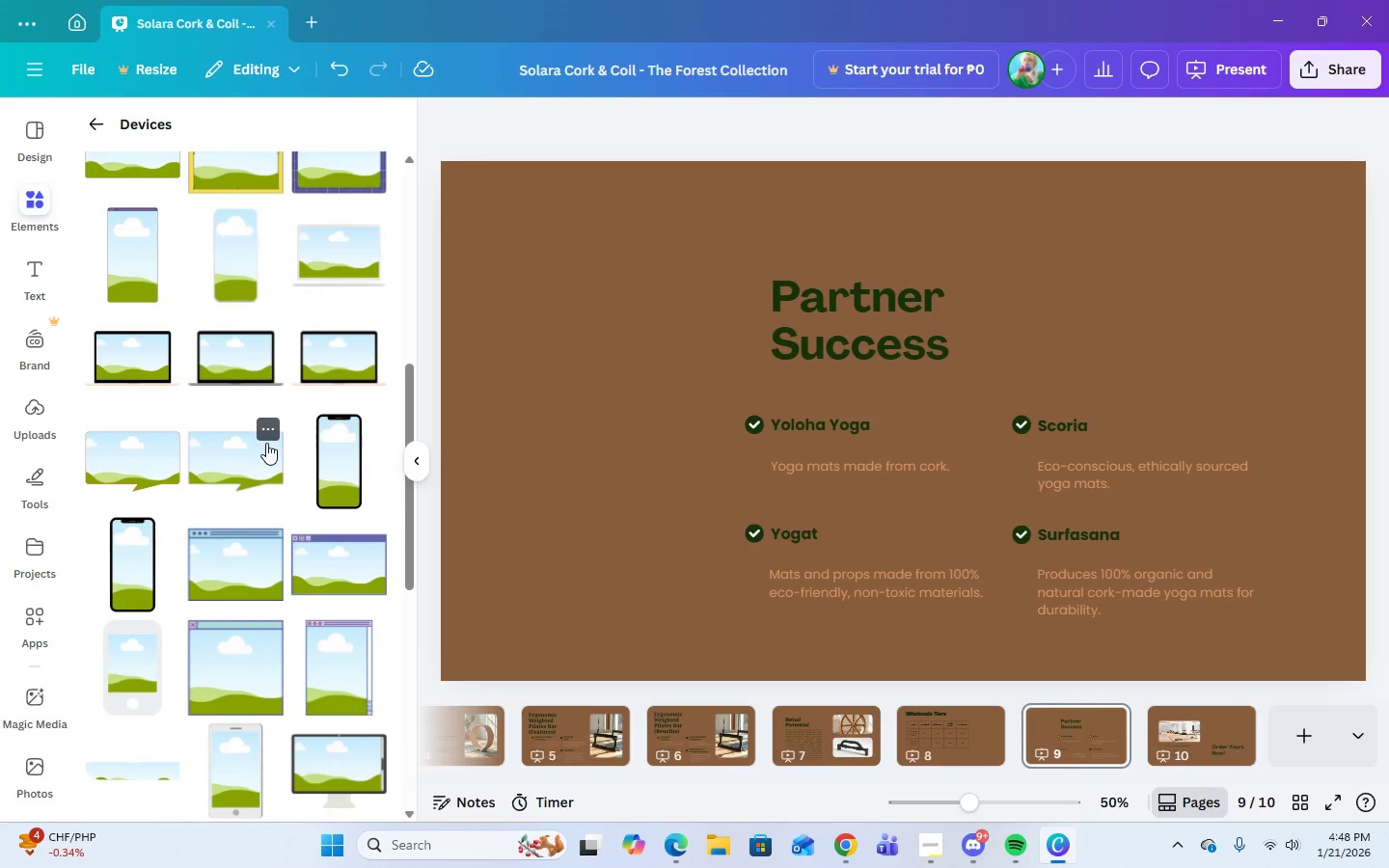 
scroll: coordinate [205, 396], scroll_direction: up, amount: 7.0
 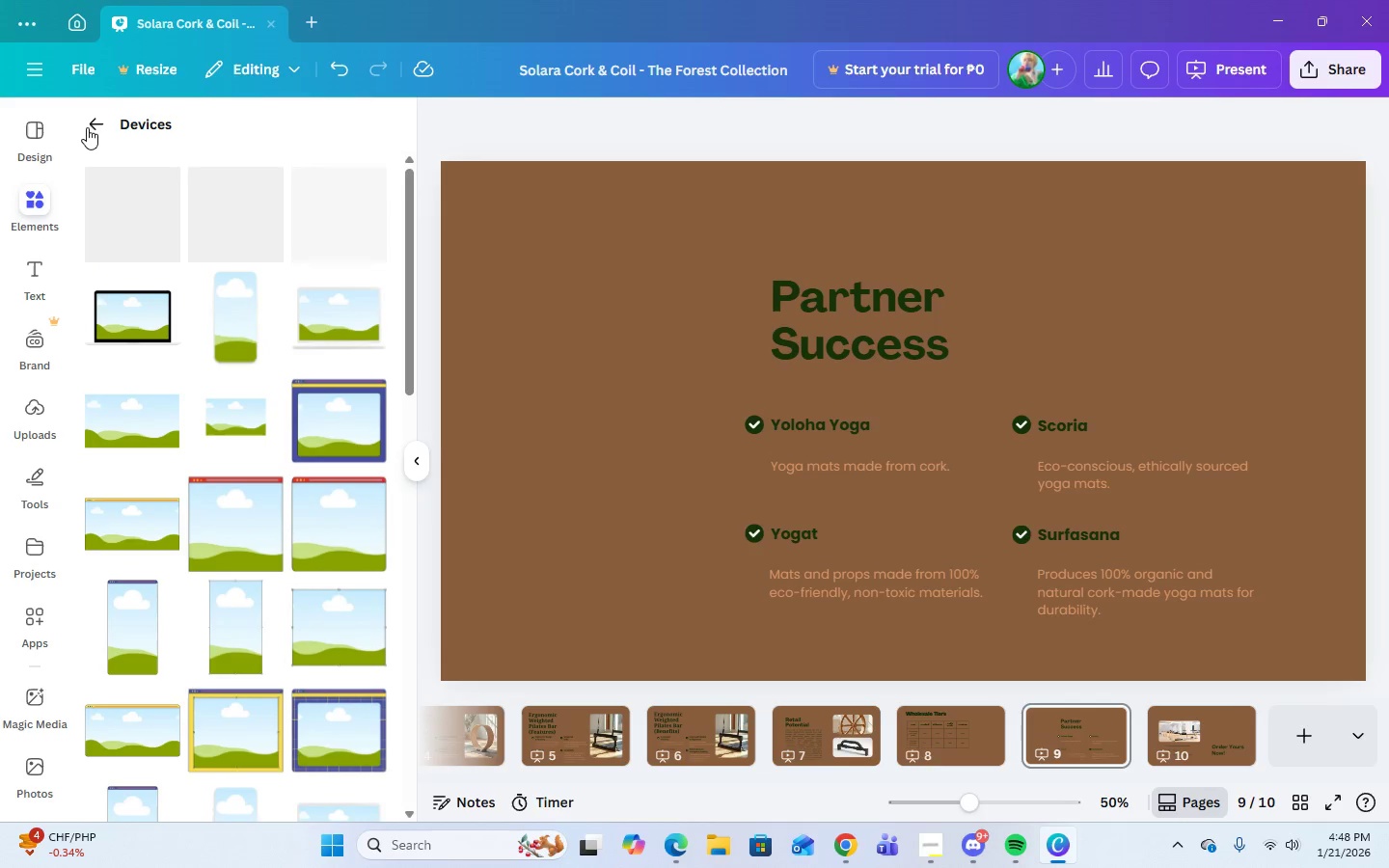 
left_click([88, 127])
 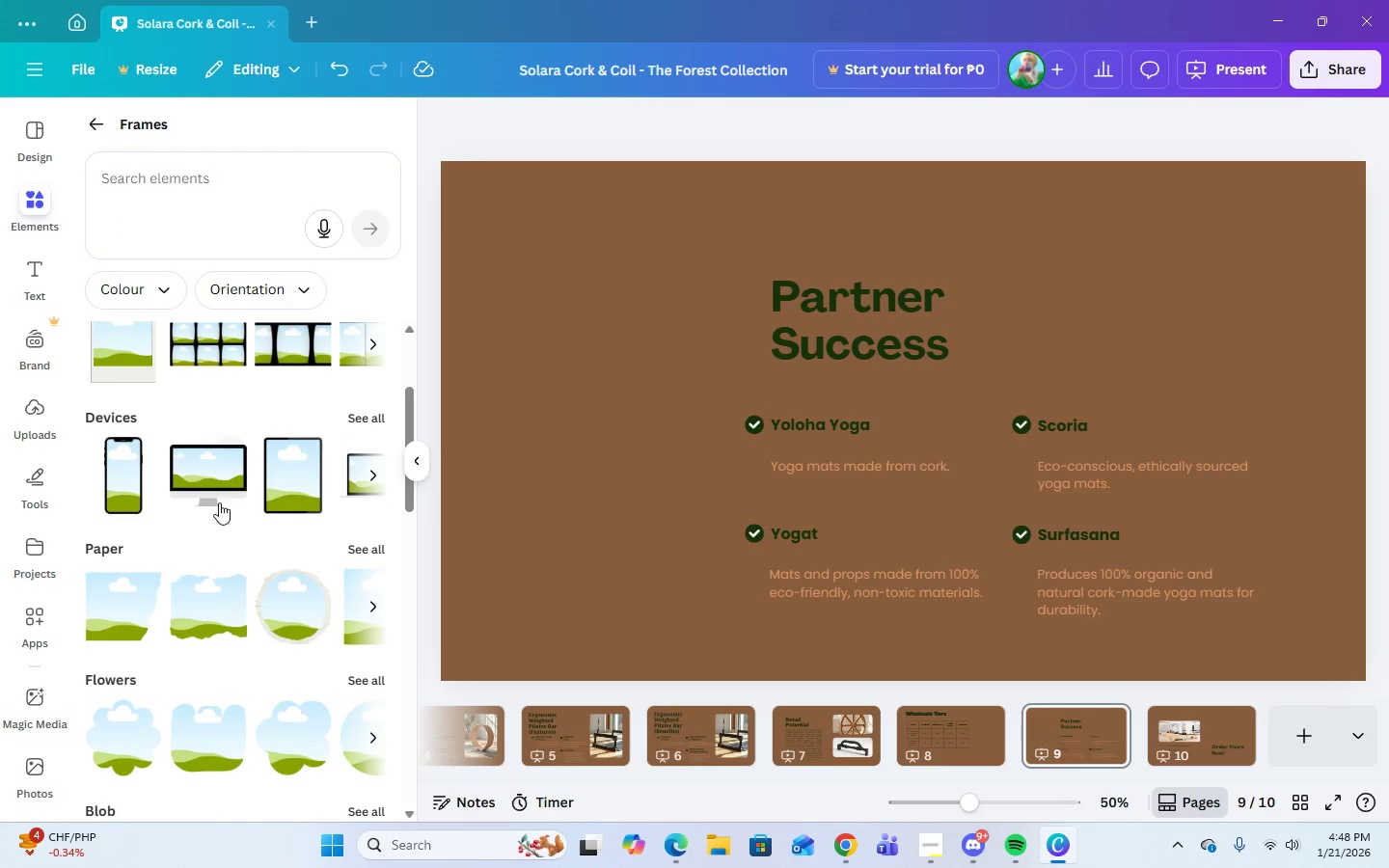 
scroll: coordinate [236, 536], scroll_direction: up, amount: 3.0
 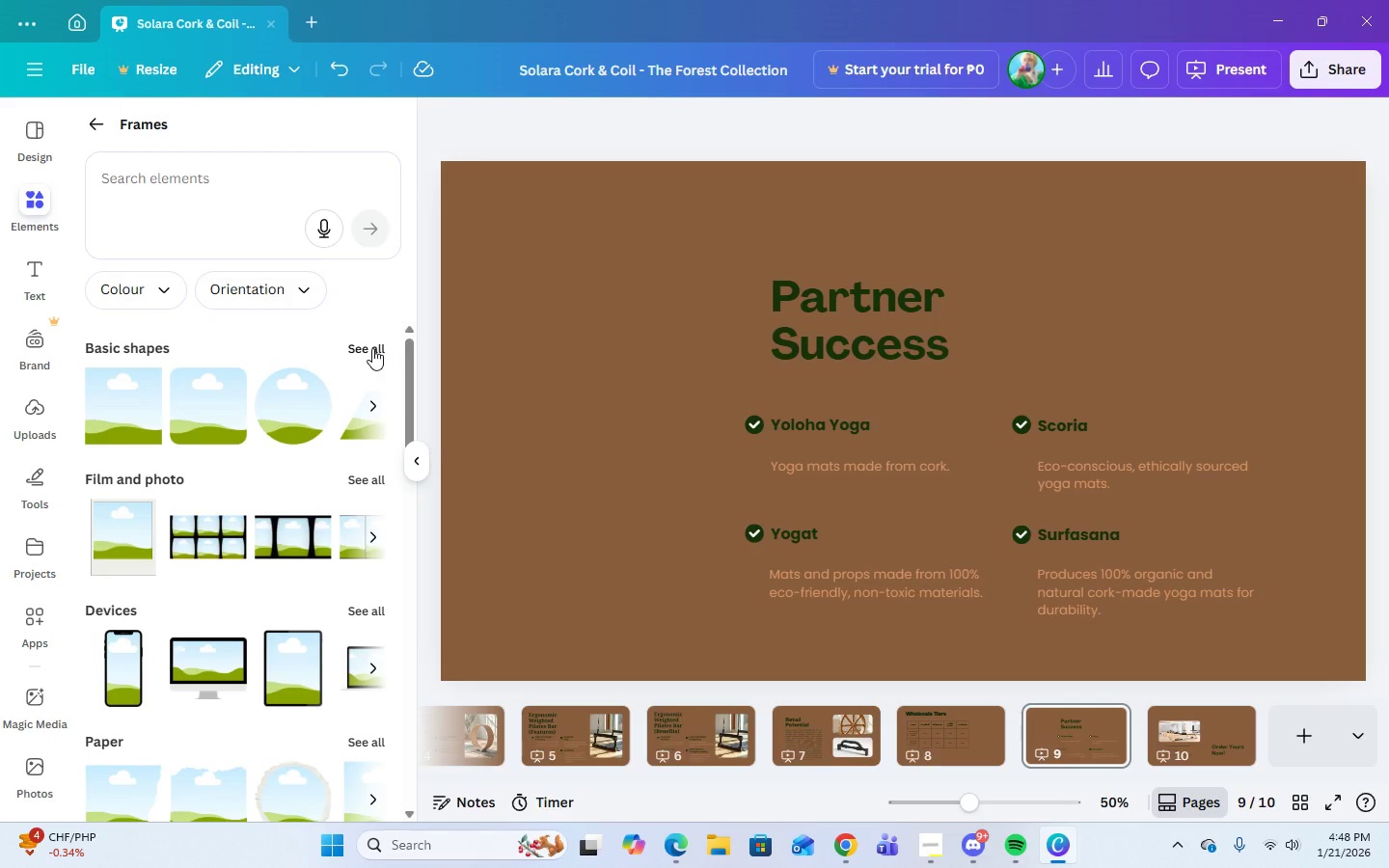 
left_click([363, 481])
 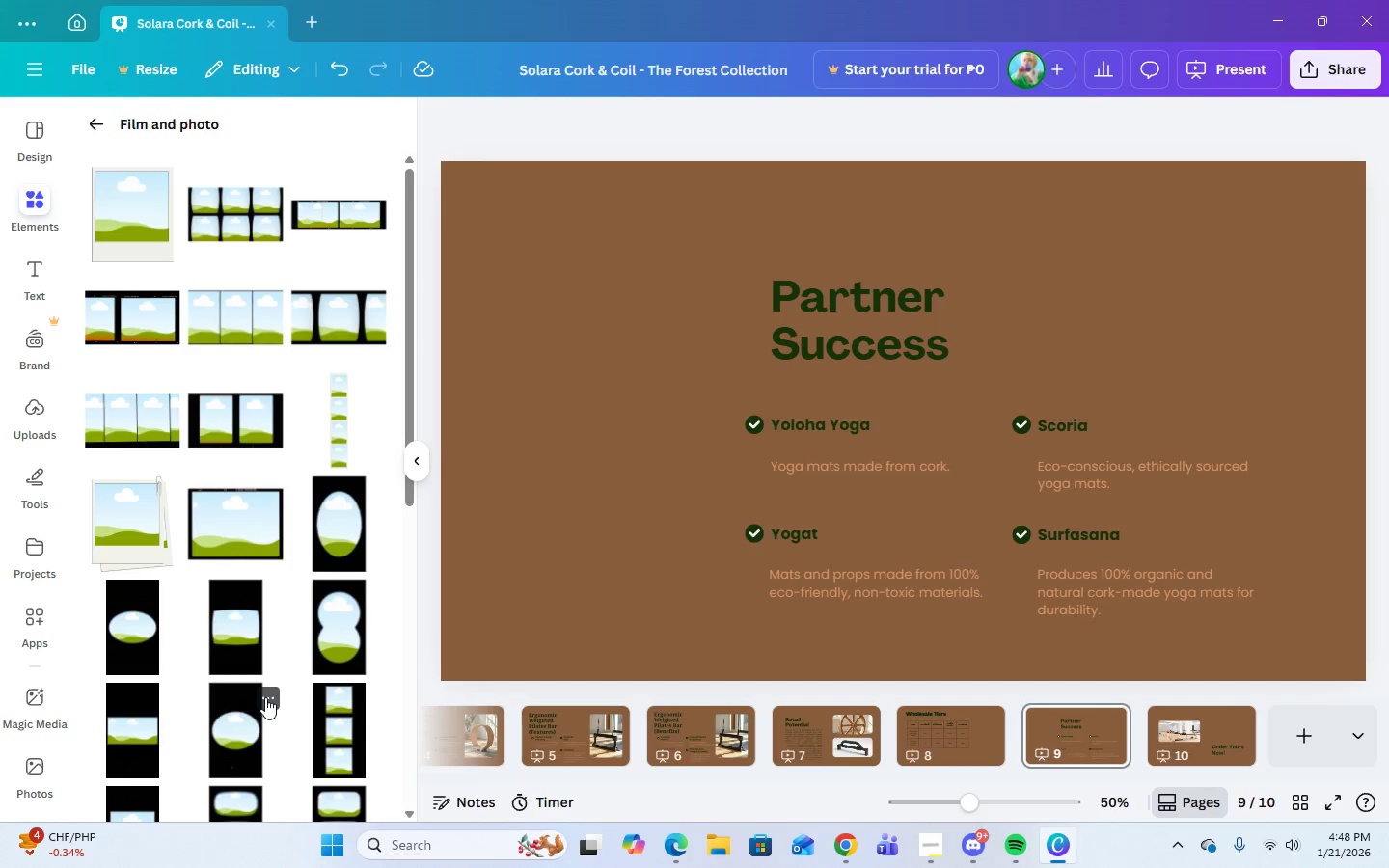 
left_click([132, 220])
 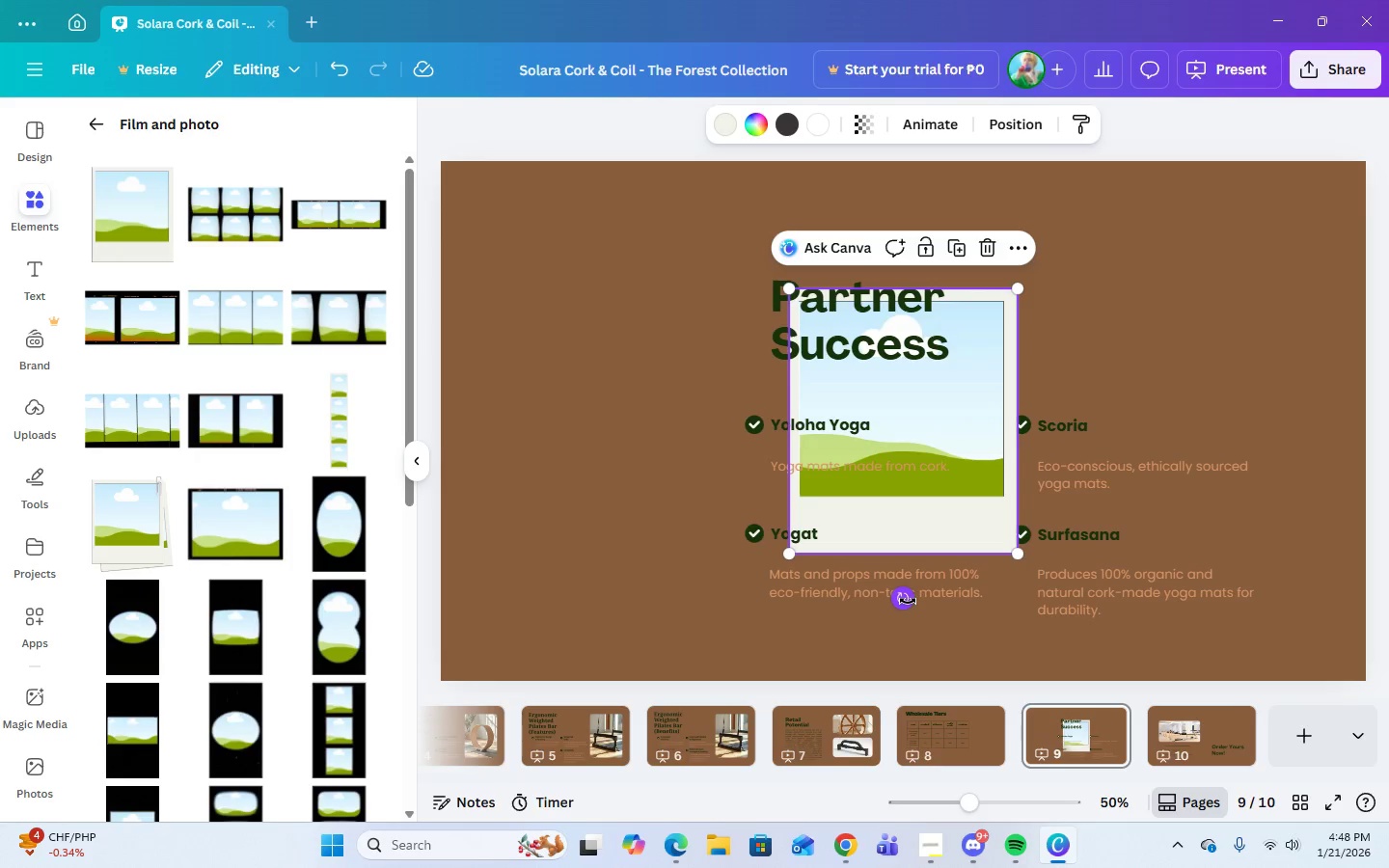 
wait(5.7)
 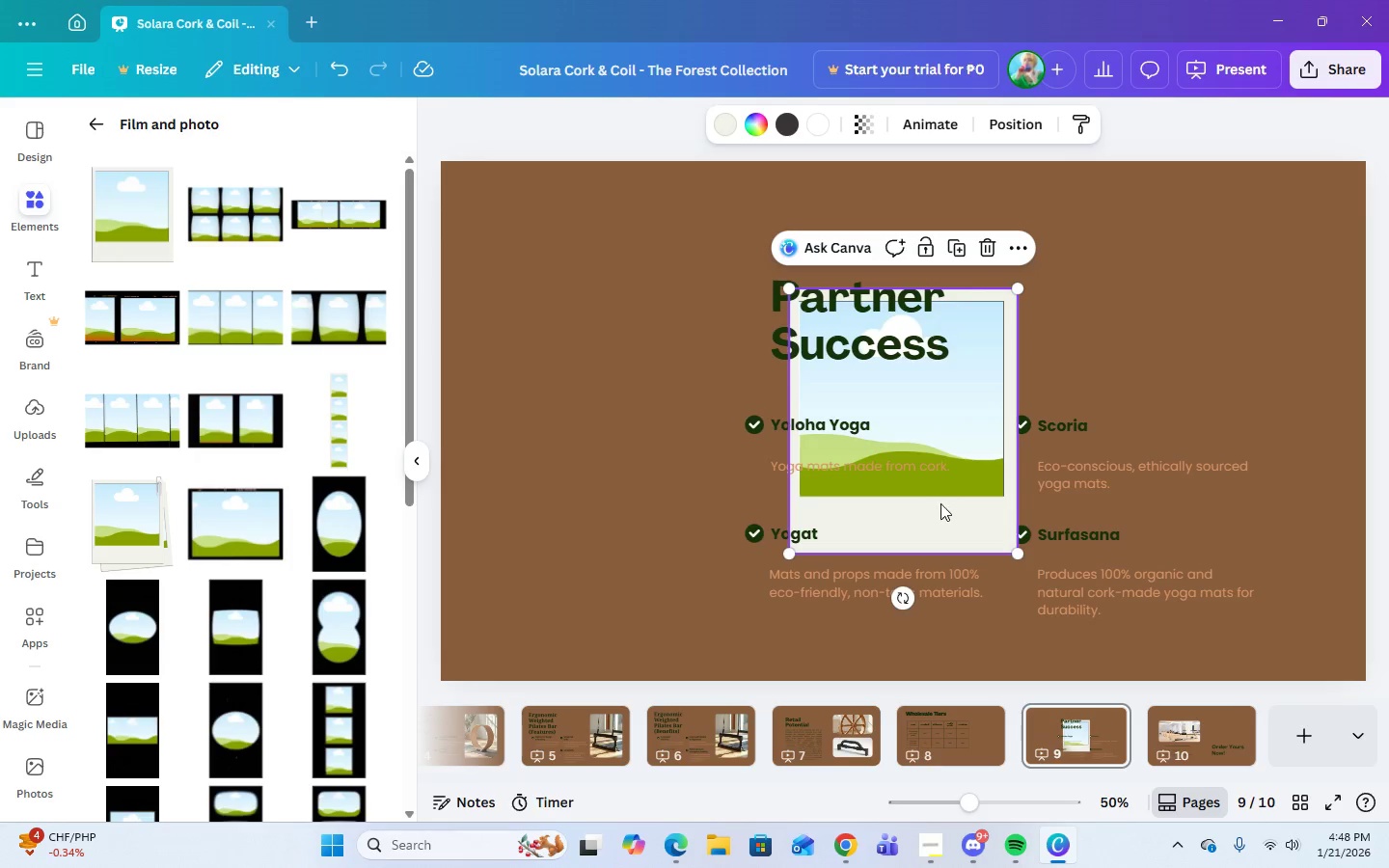 
left_click_drag(start_coordinate=[906, 492], to_coordinate=[554, 673])
 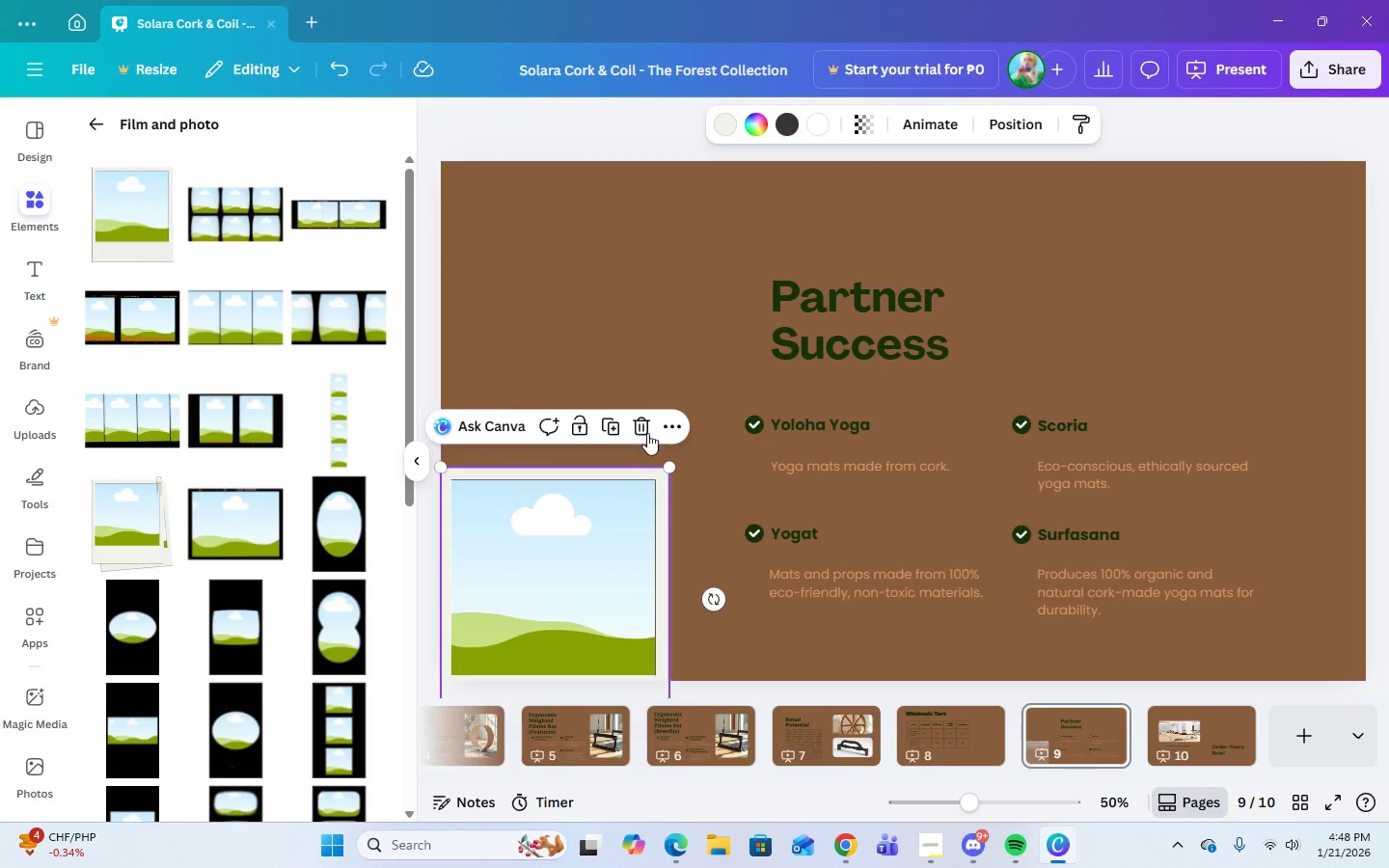 
left_click([647, 428])
 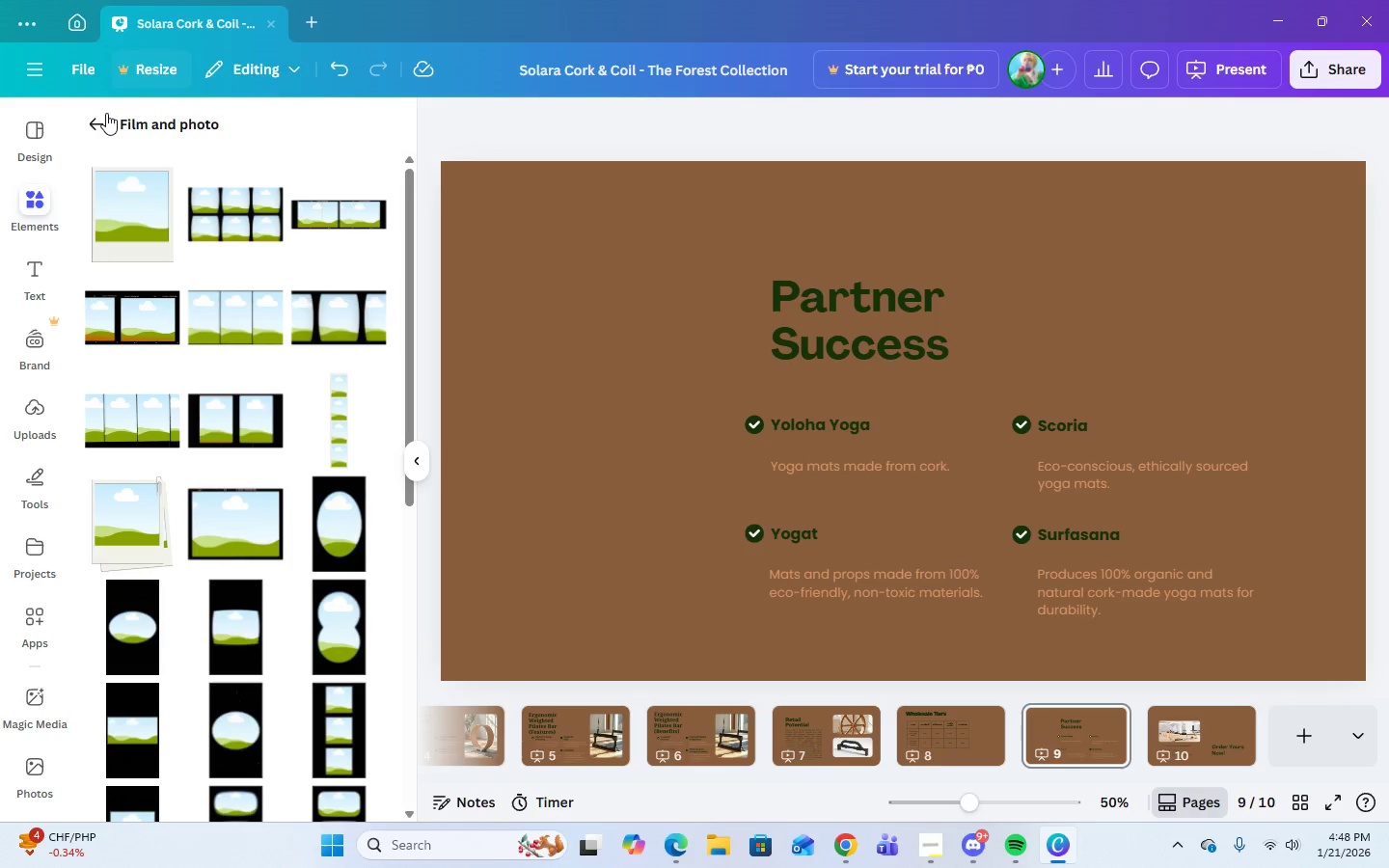 
left_click([97, 128])
 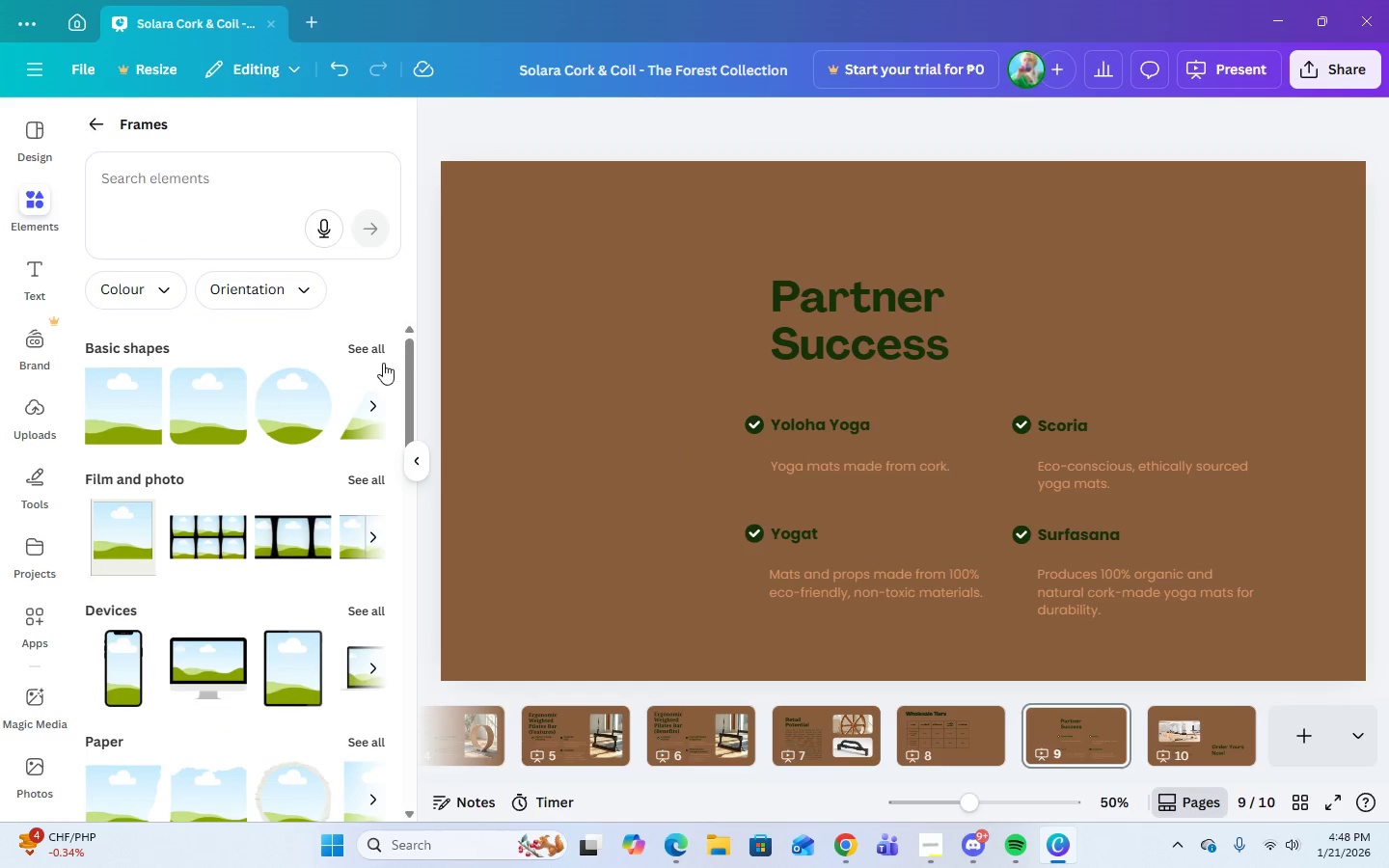 
left_click([382, 348])
 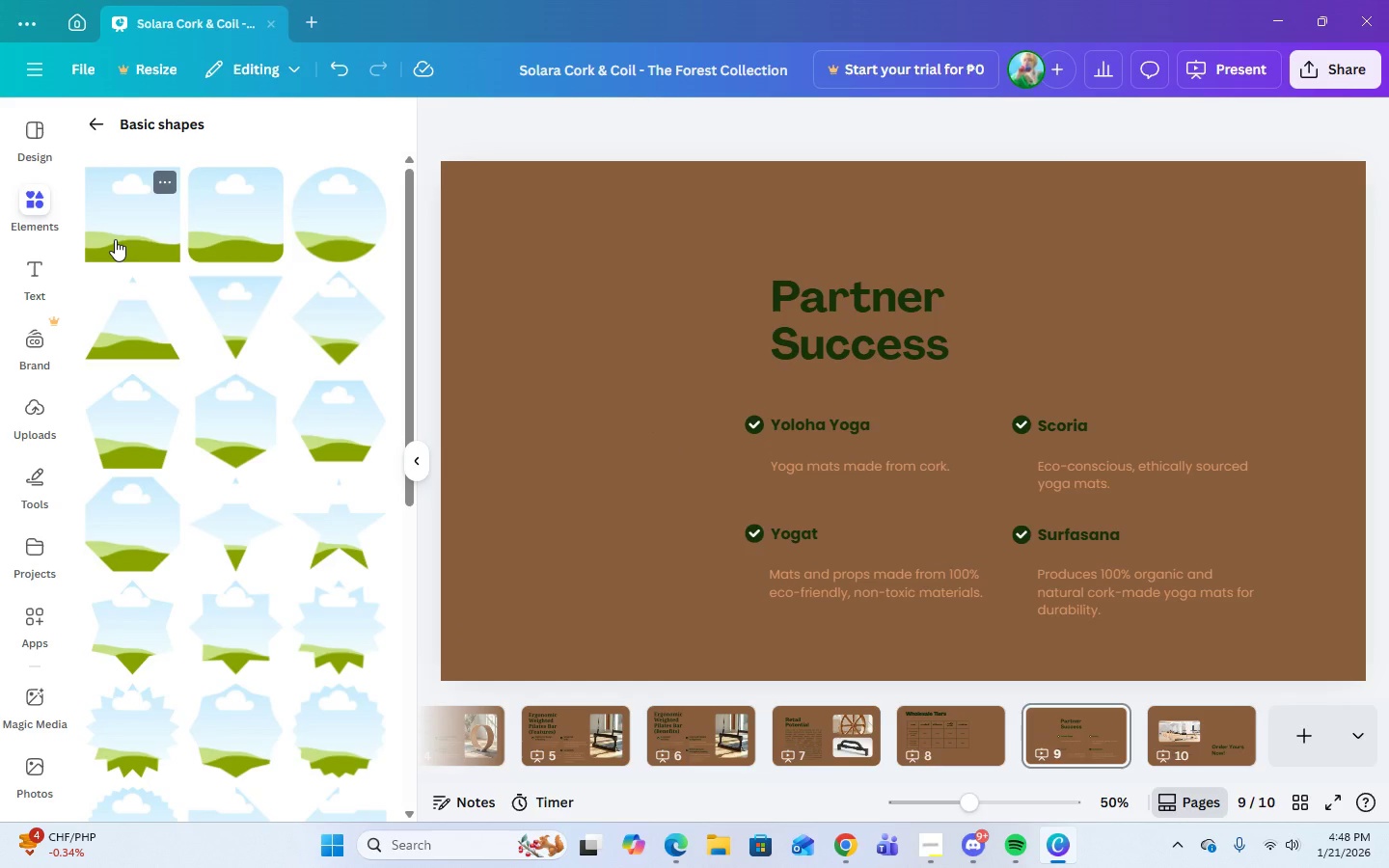 
left_click([260, 229])
 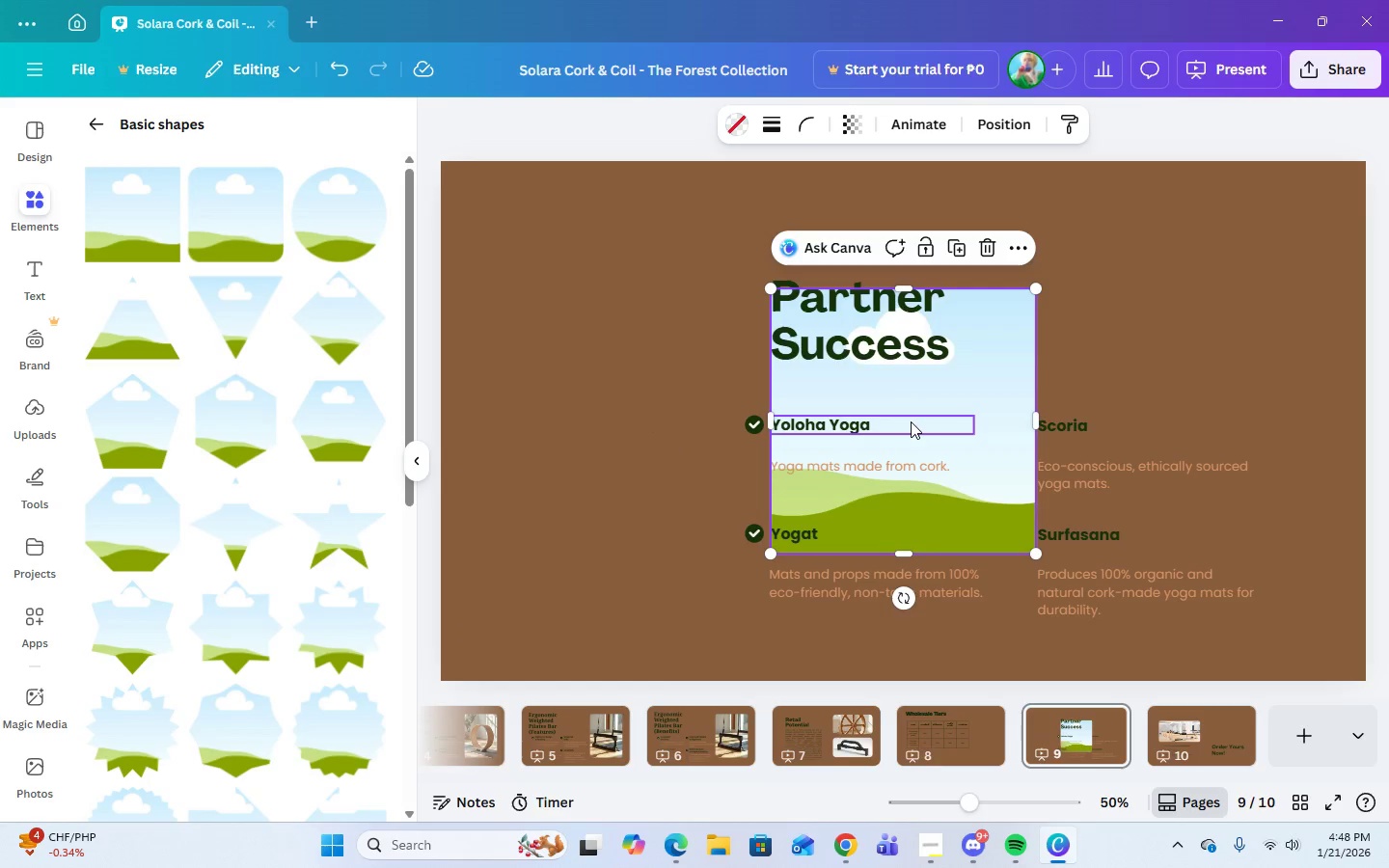 
left_click_drag(start_coordinate=[925, 433], to_coordinate=[615, 459])
 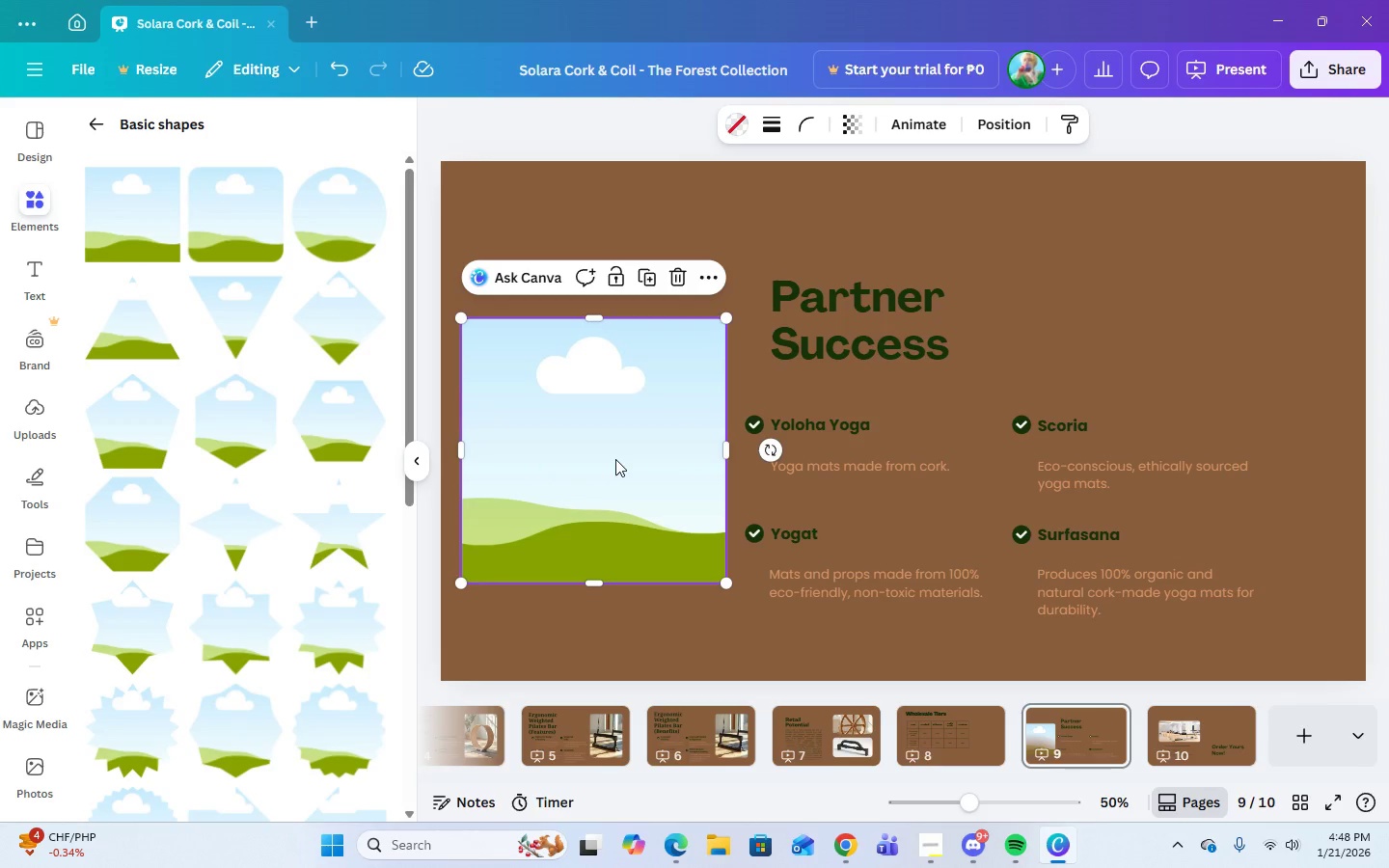 
left_click_drag(start_coordinate=[615, 459], to_coordinate=[615, 448])
 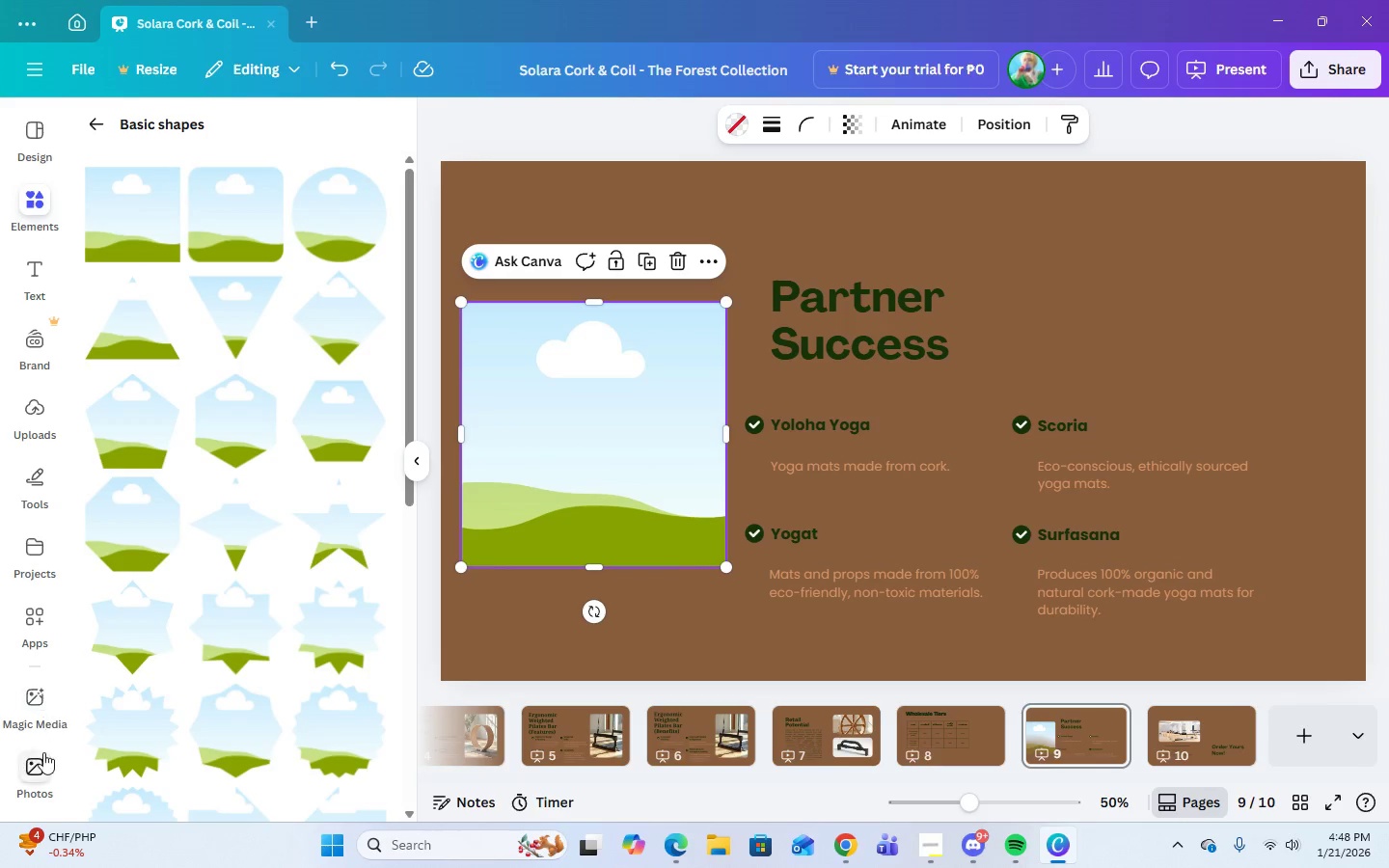 
left_click([37, 773])
 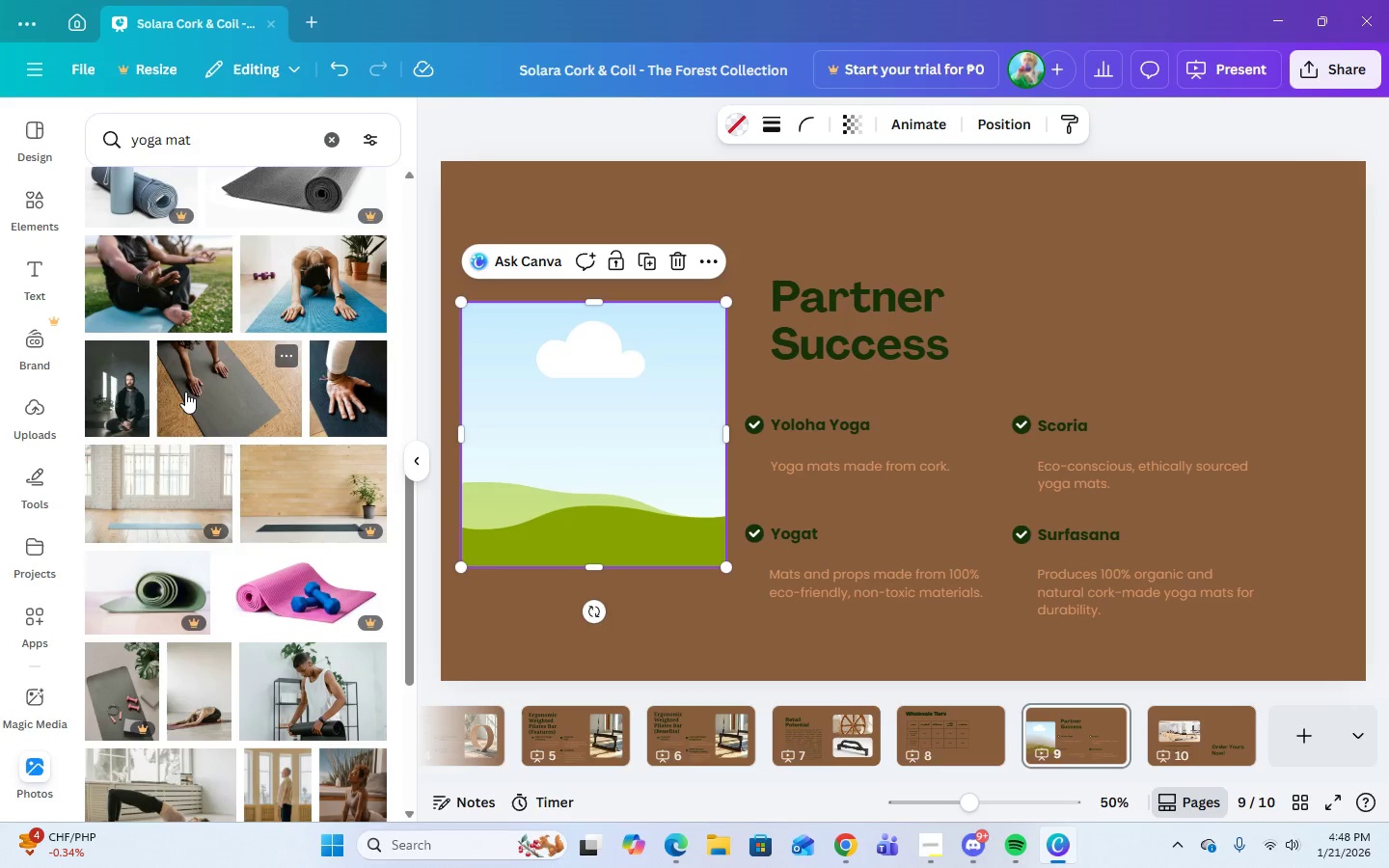 
left_click([185, 392])
 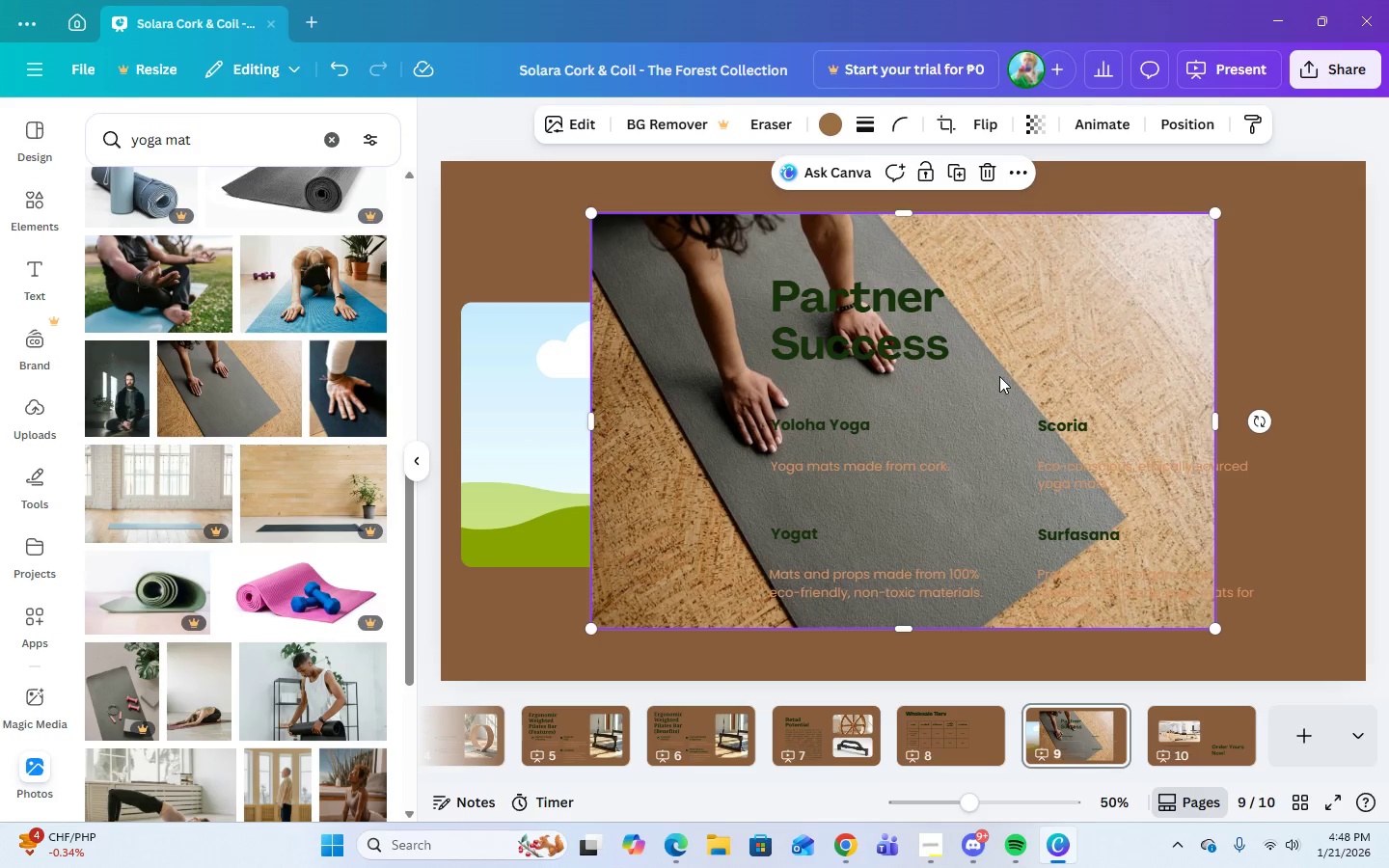 
left_click_drag(start_coordinate=[1134, 382], to_coordinate=[628, 421])
 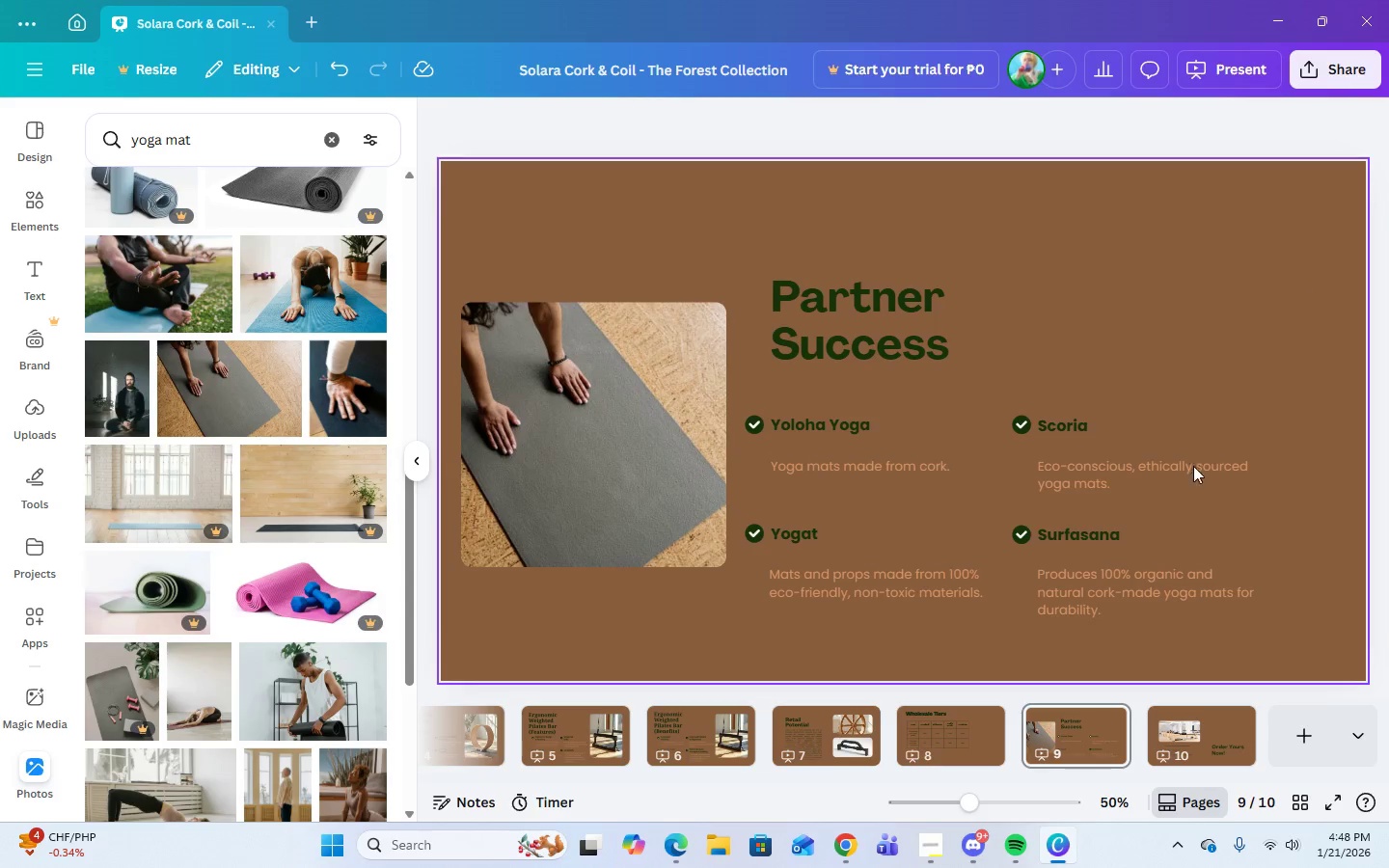 
wait(6.95)
 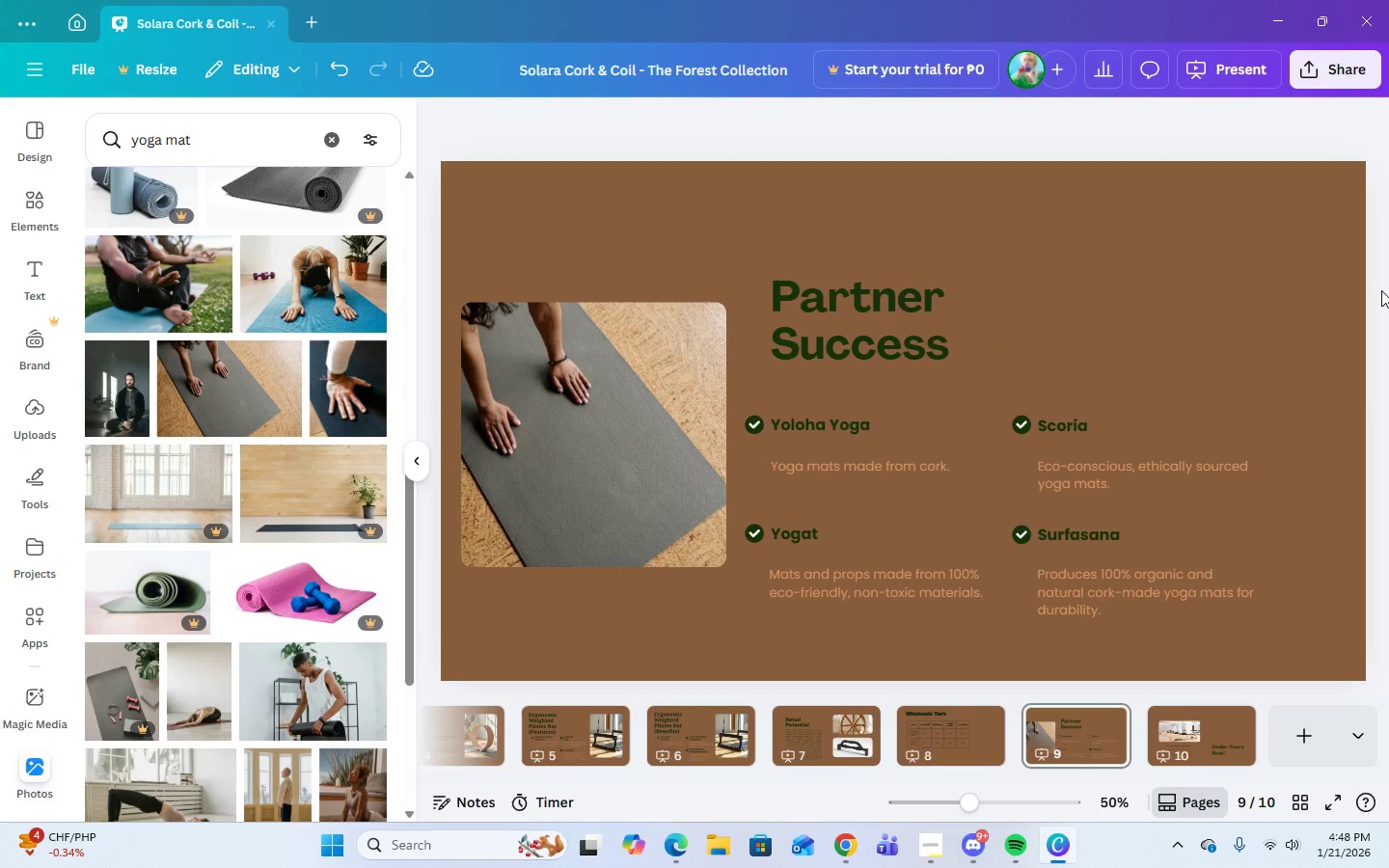 
left_click([957, 735])
 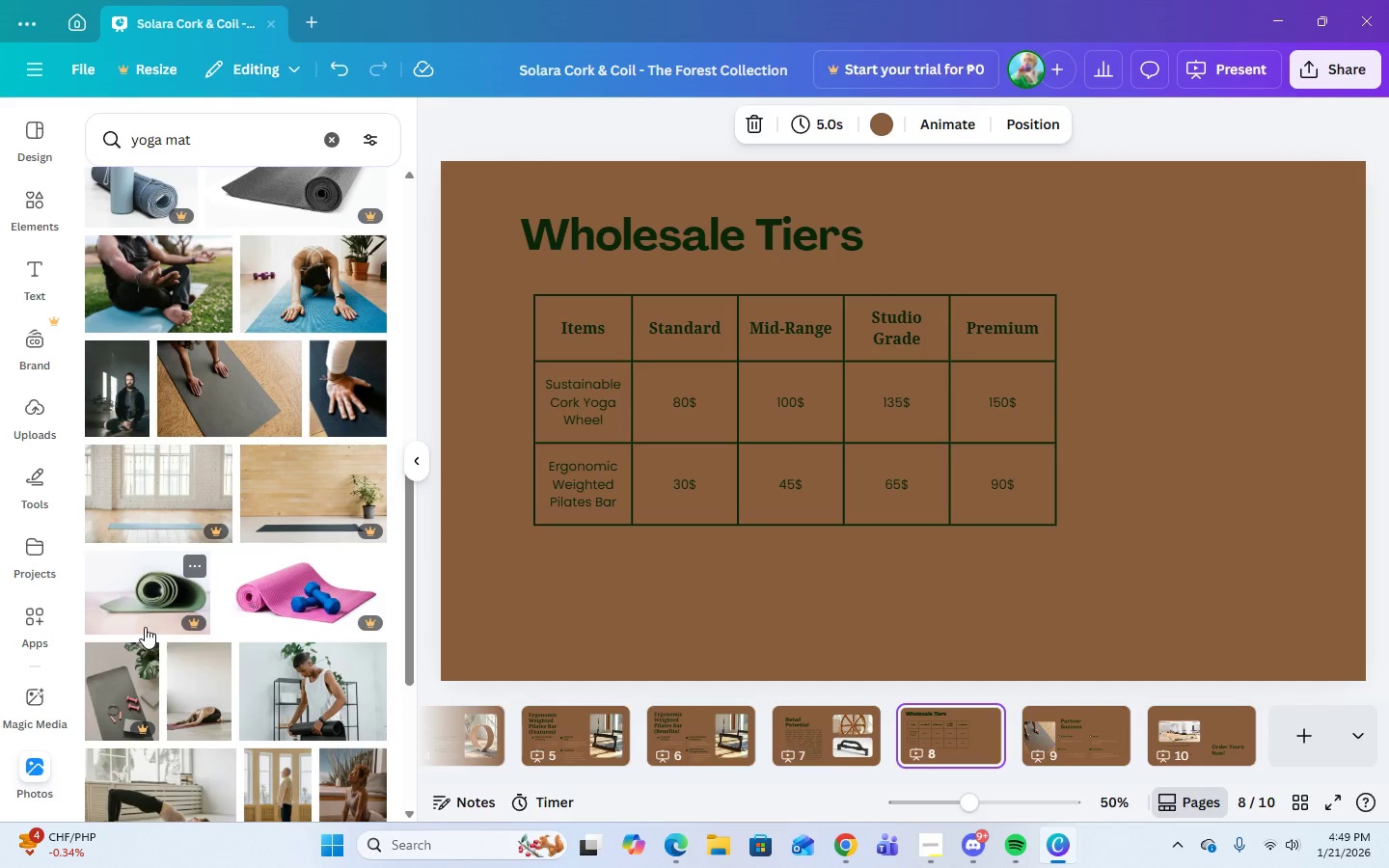 
wait(17.44)
 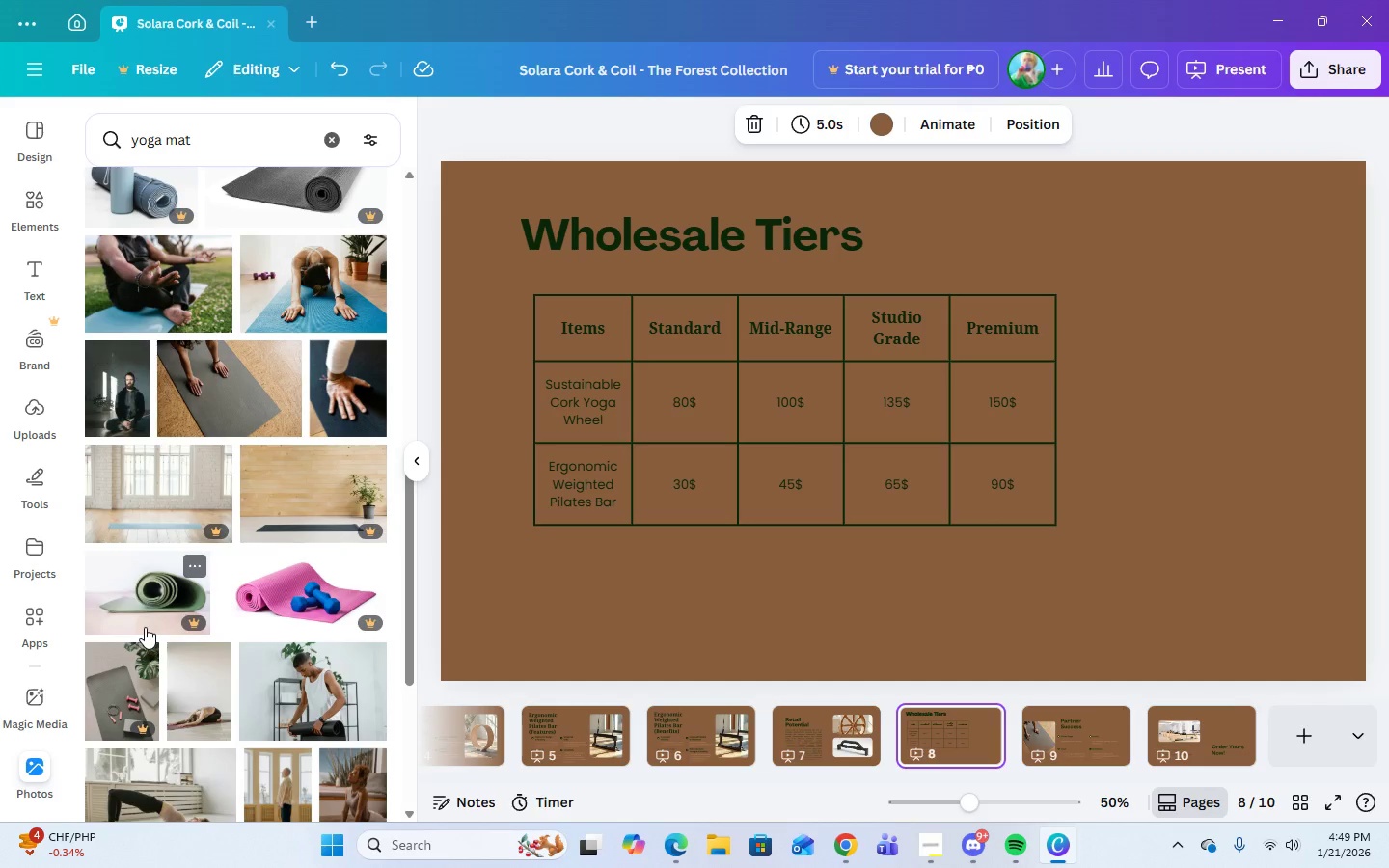 
scroll: coordinate [300, 566], scroll_direction: down, amount: 1.0
 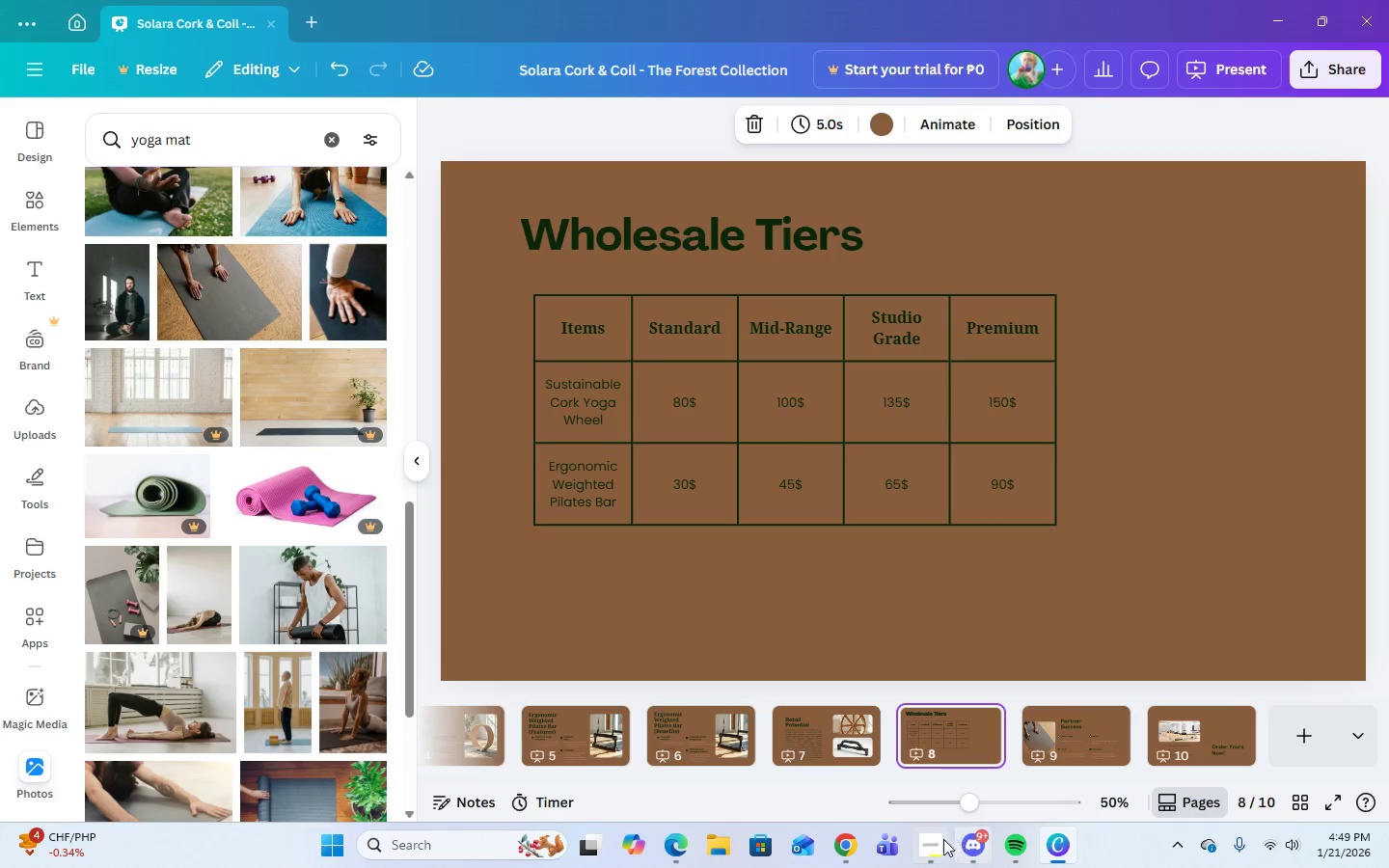 
left_click([934, 846])